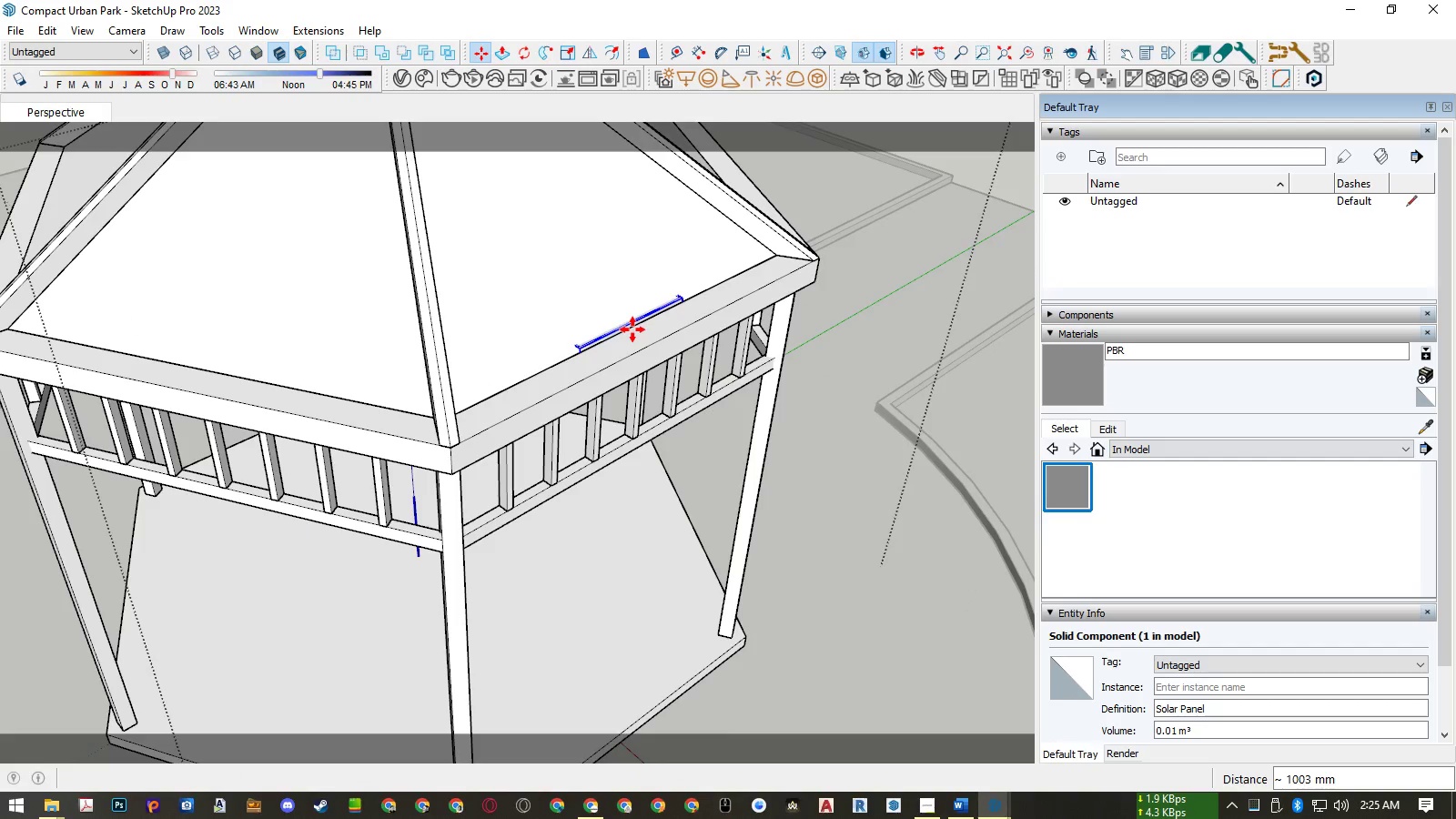 
scroll: coordinate [632, 329], scroll_direction: down, amount: 2.0
 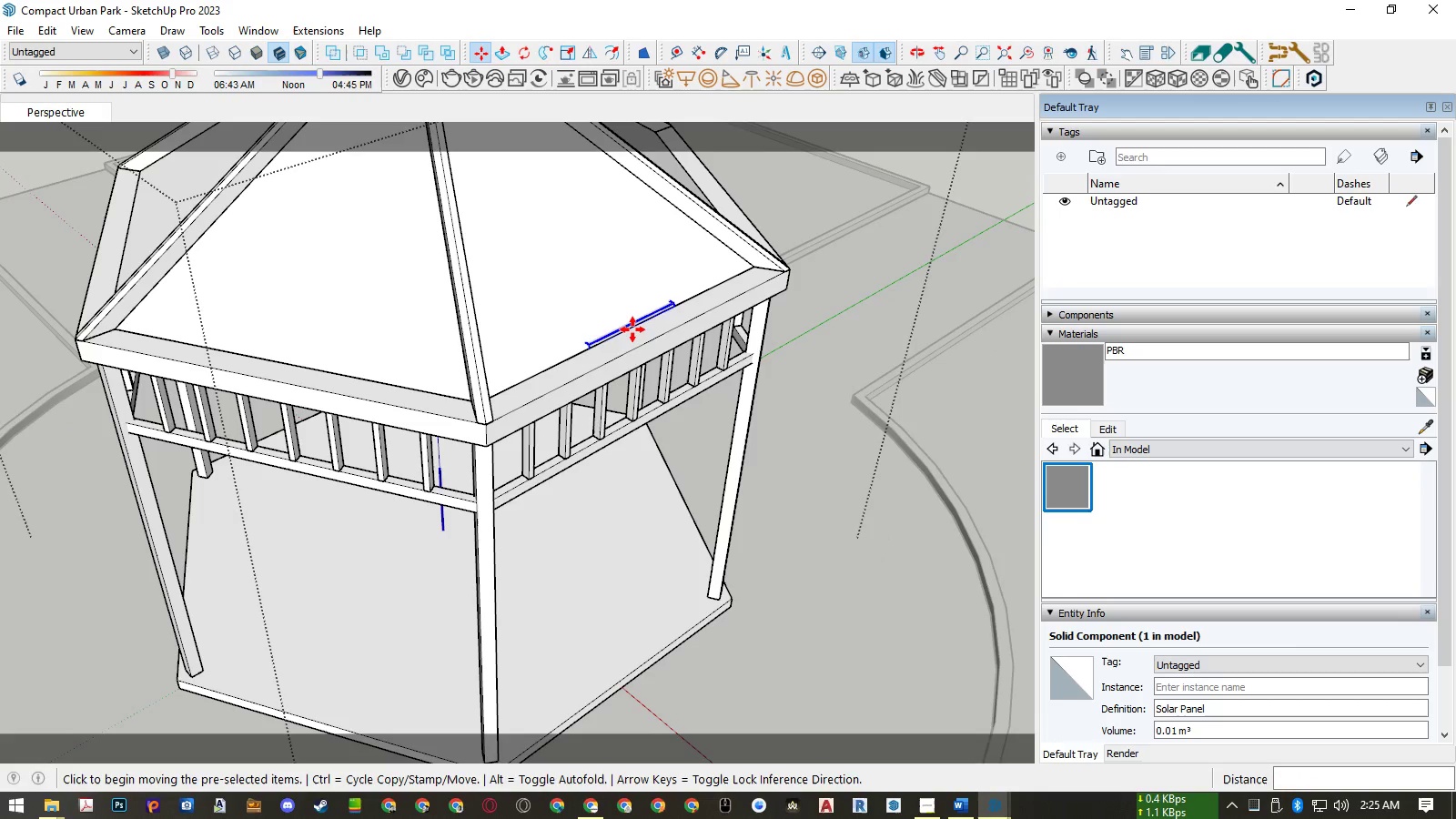 
key(Space)
 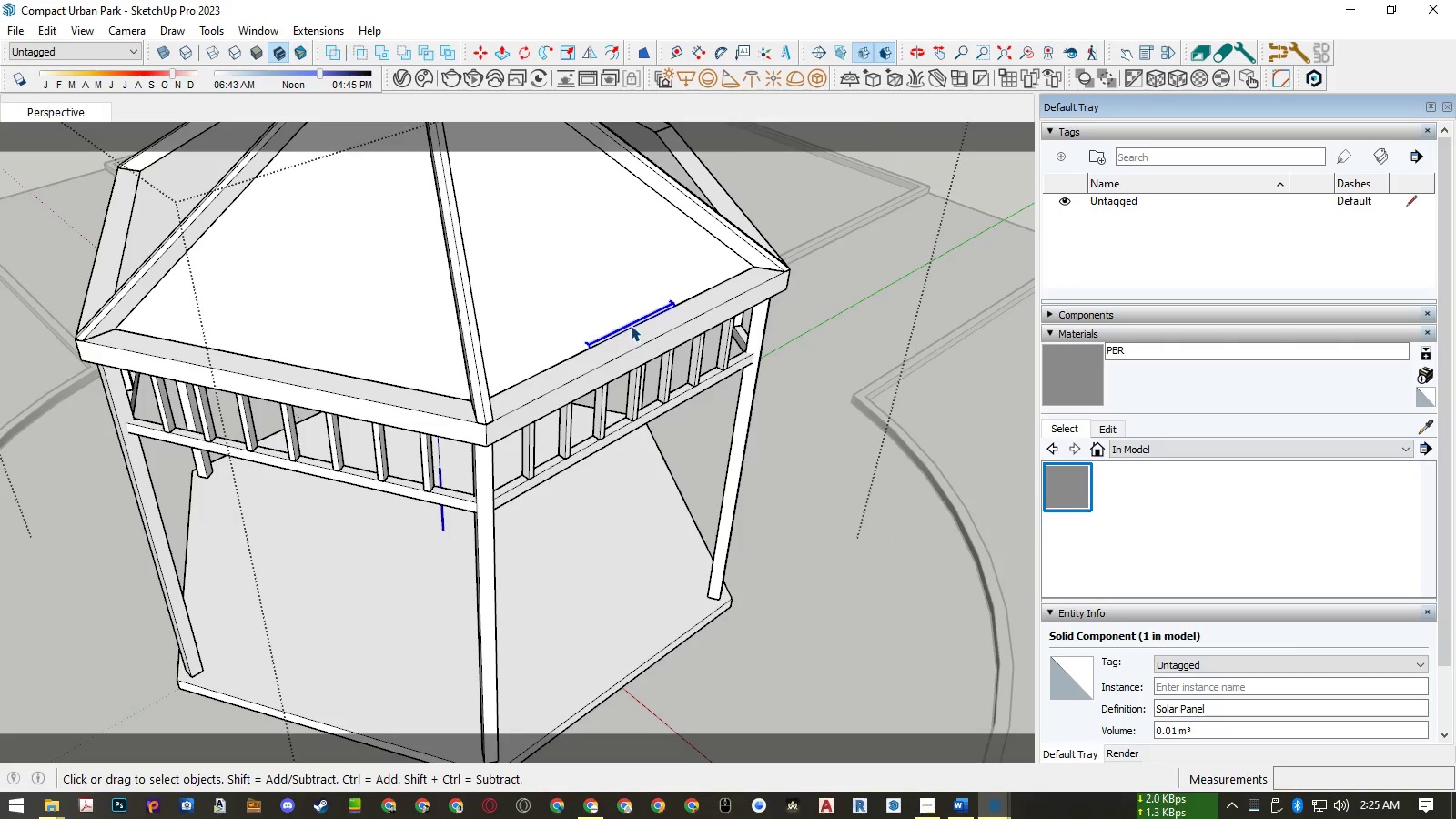 
right_click([631, 325])
 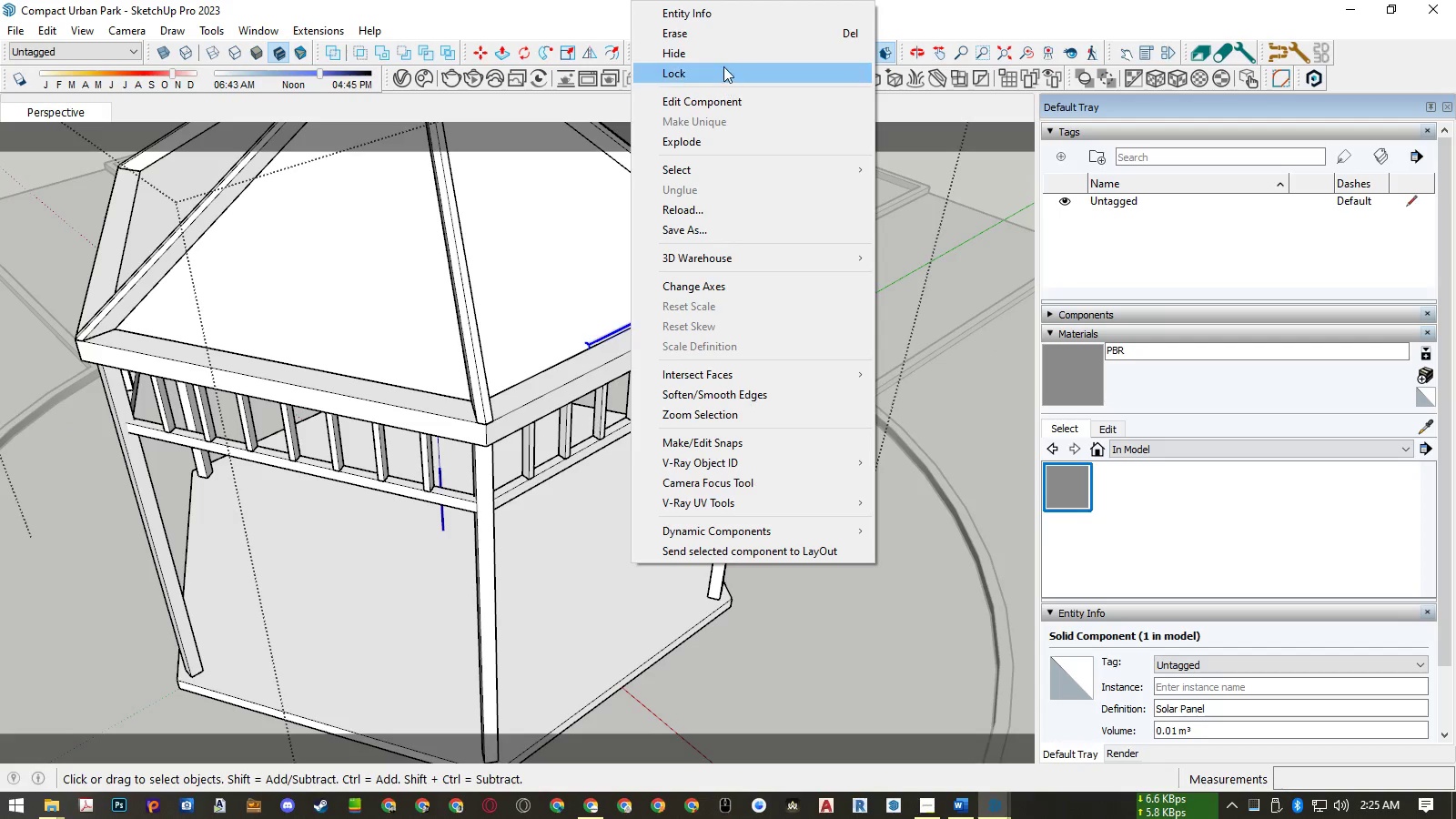 
left_click([723, 56])
 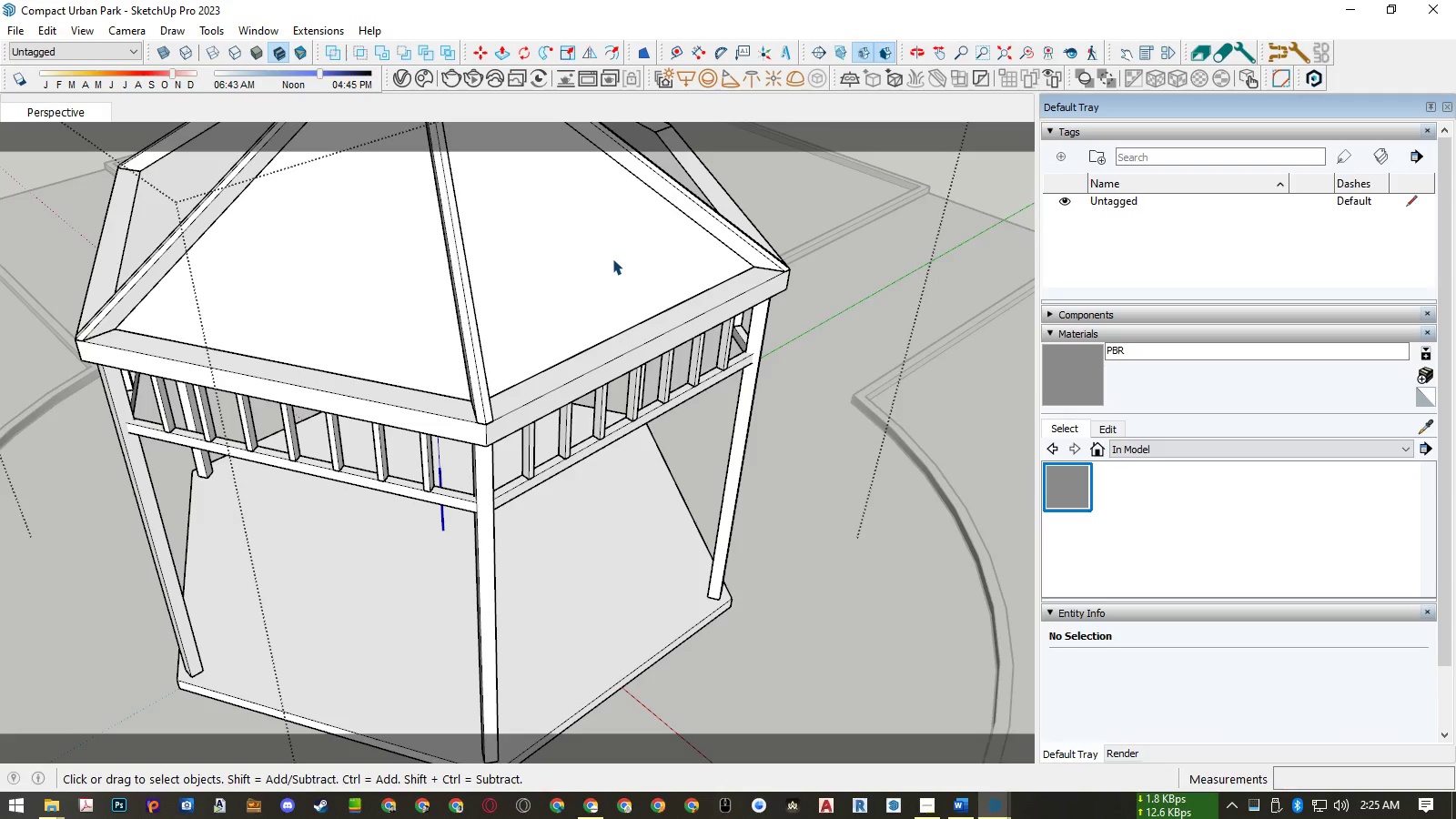 
key(L)
 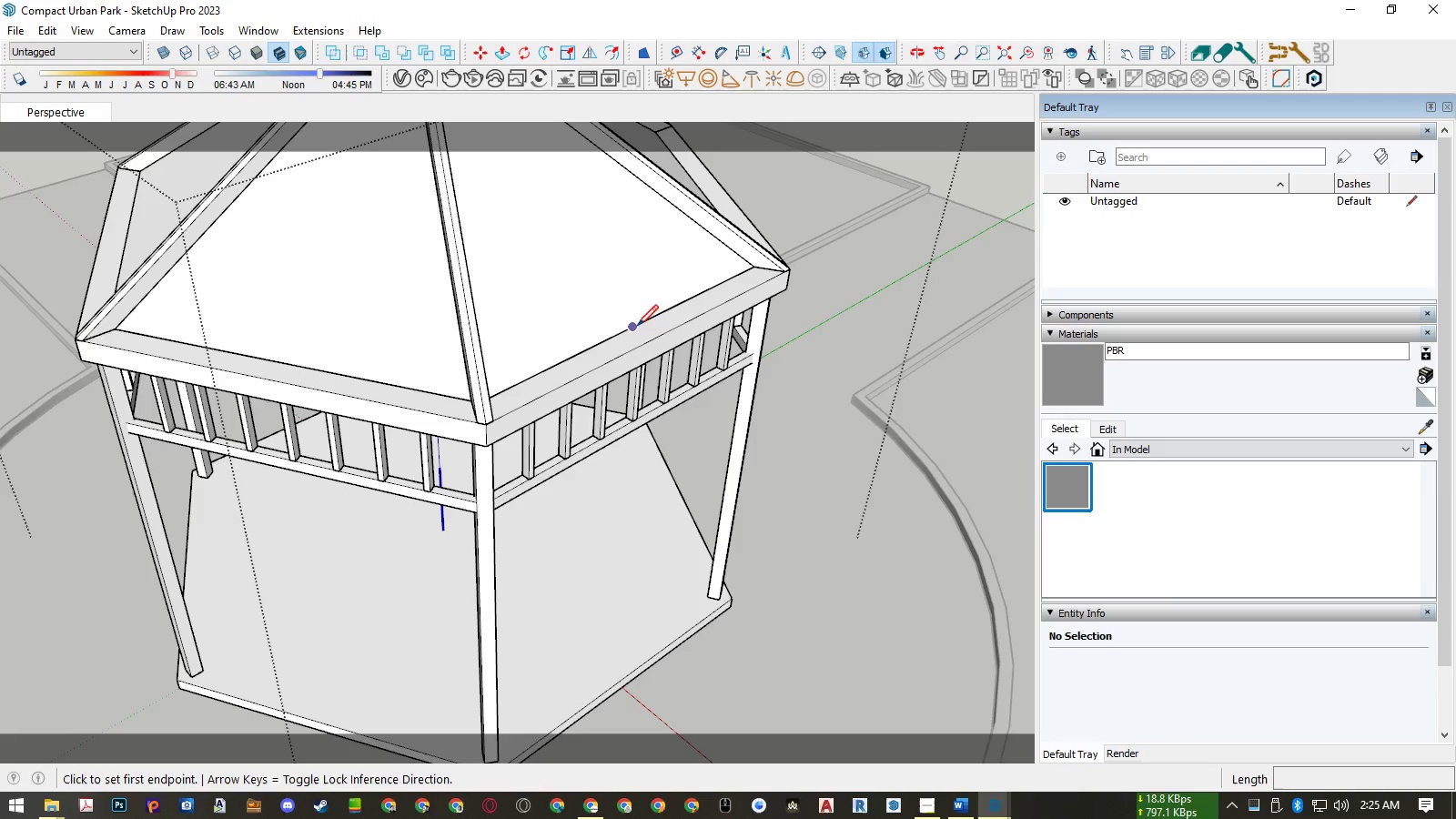 
left_click([639, 325])
 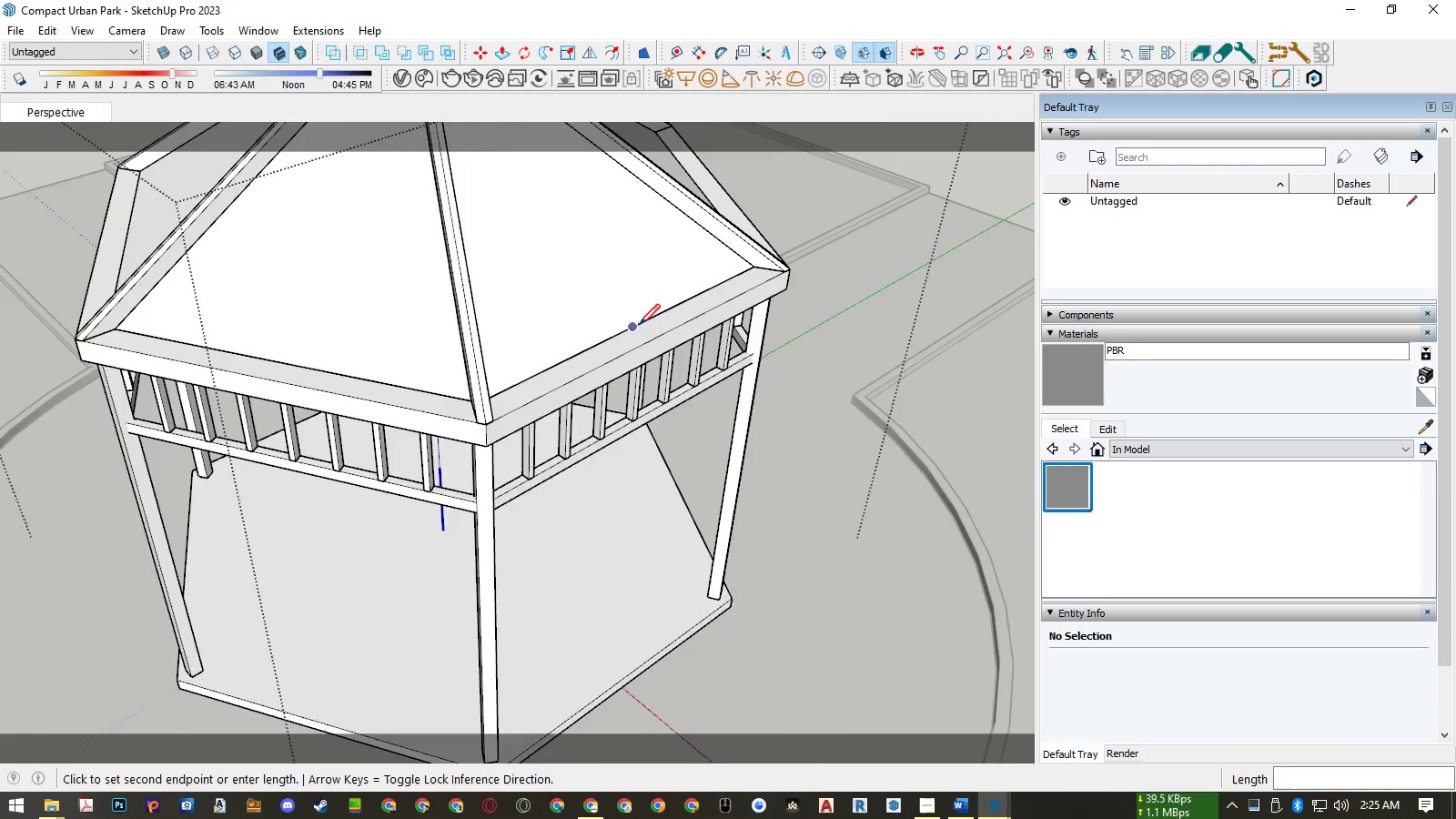 
scroll: coordinate [639, 325], scroll_direction: down, amount: 9.0
 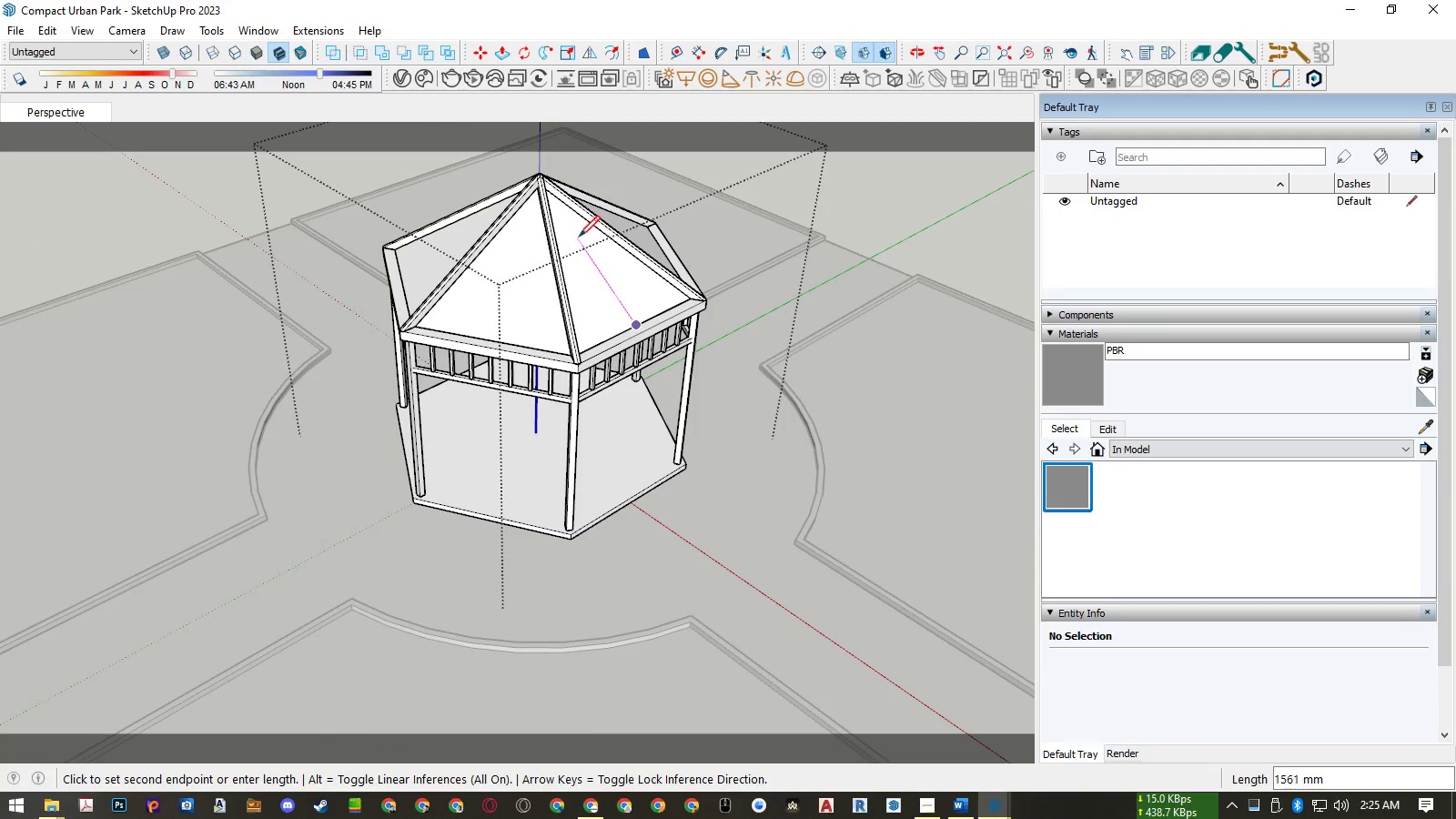 
left_click([579, 236])
 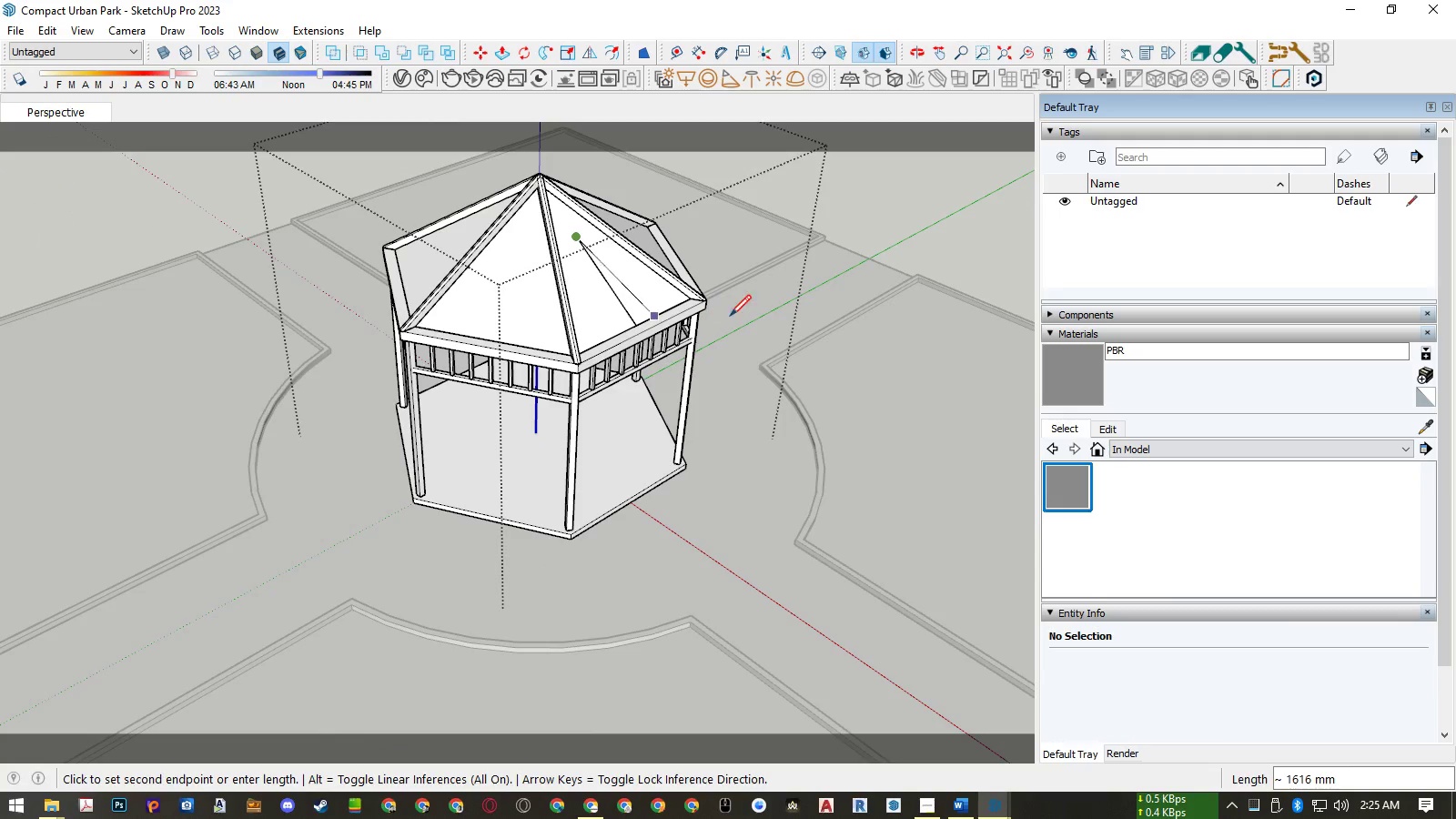 
key(ArrowUp)
 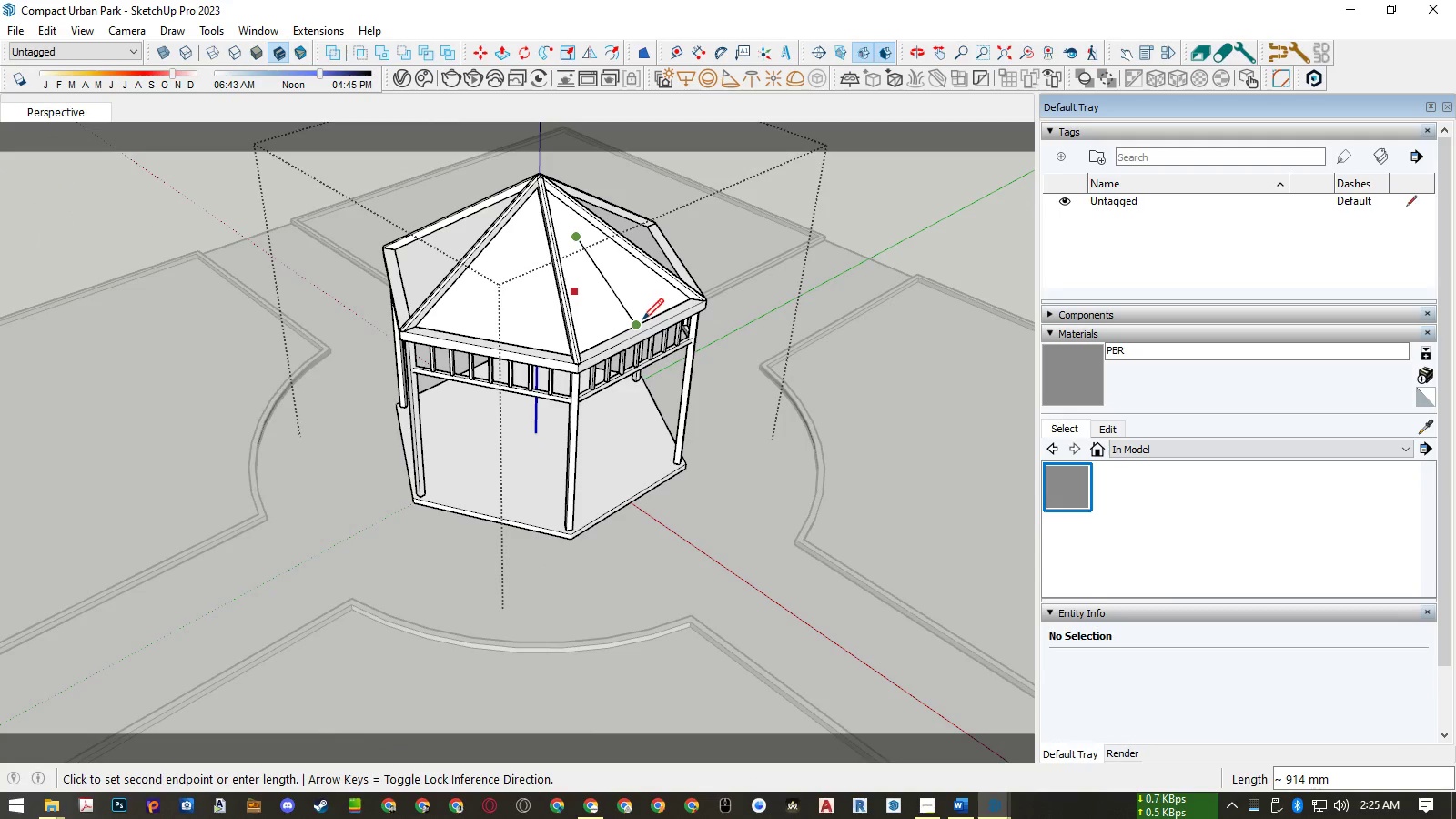 
left_click([642, 319])
 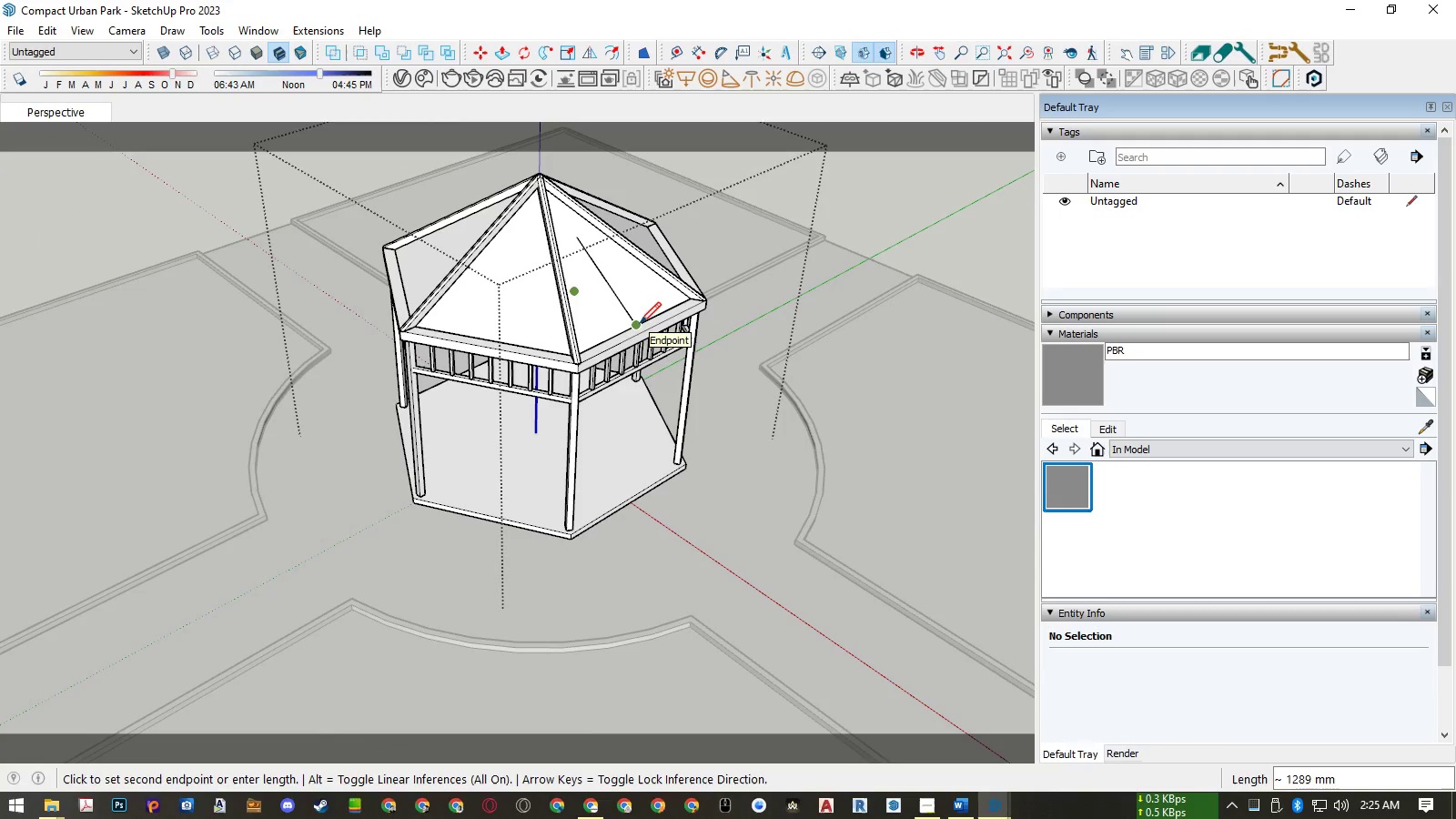 
left_click([640, 323])
 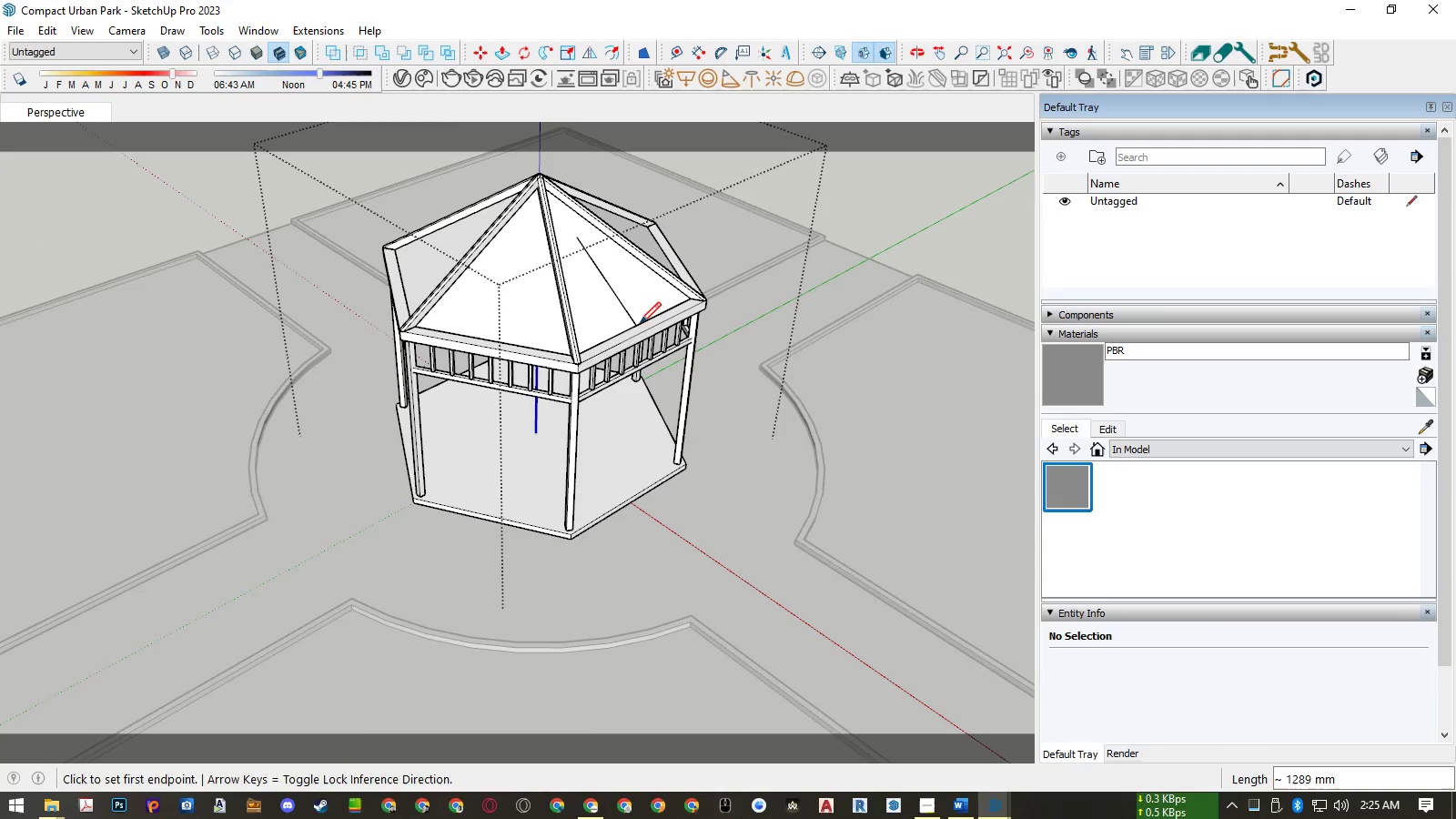 
key(Space)
 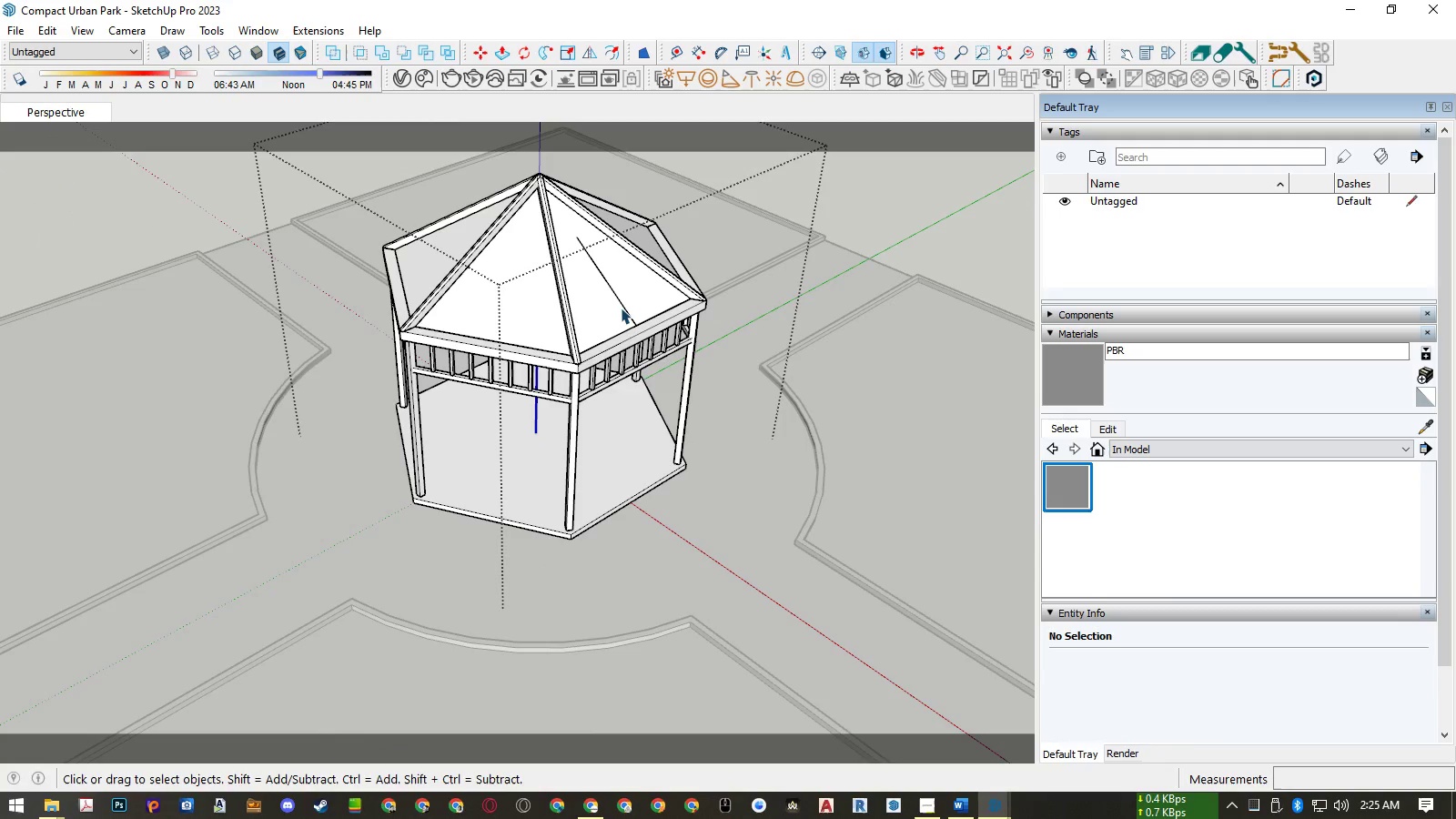 
double_click([621, 308])
 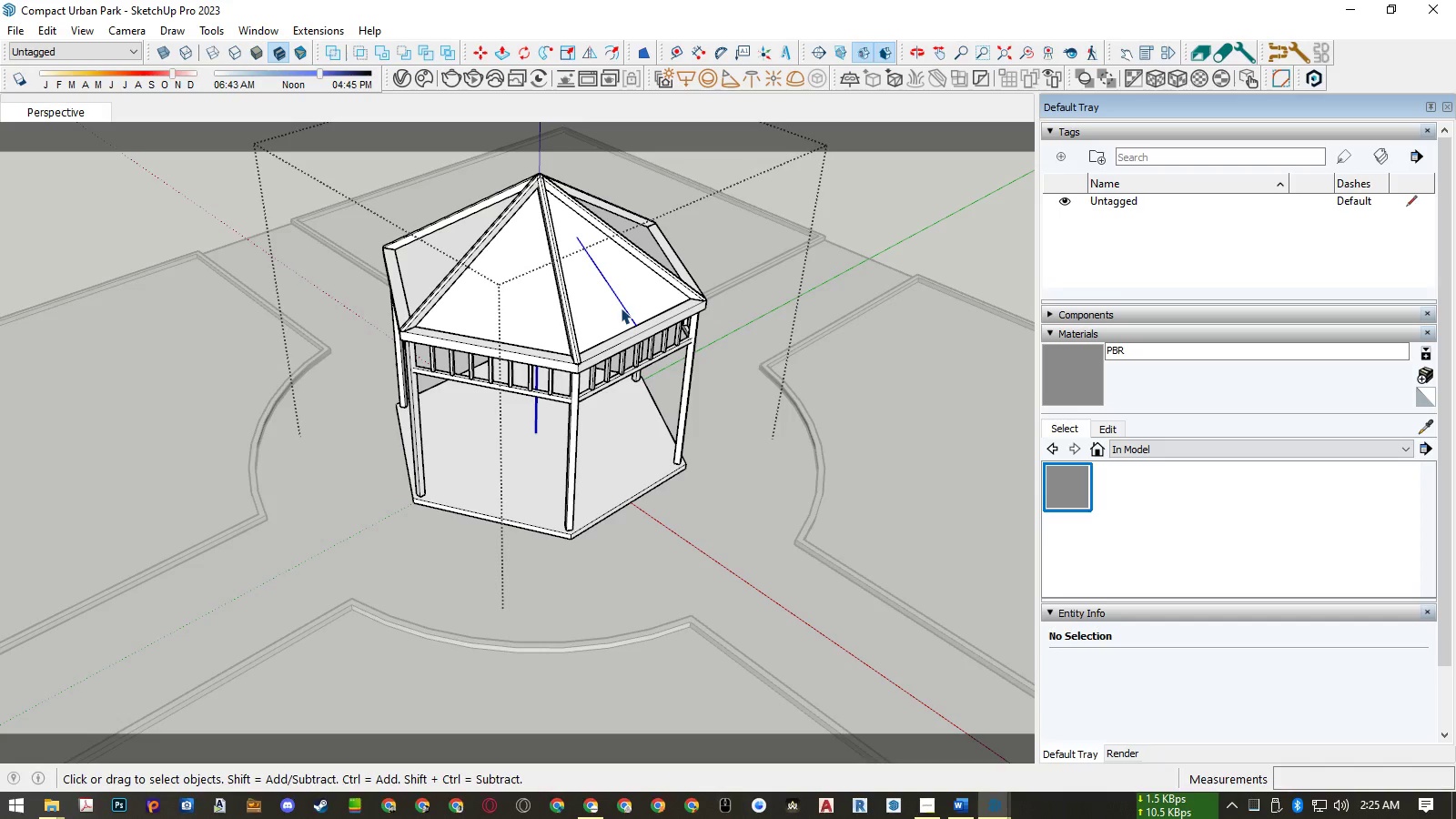 
triple_click([621, 308])
 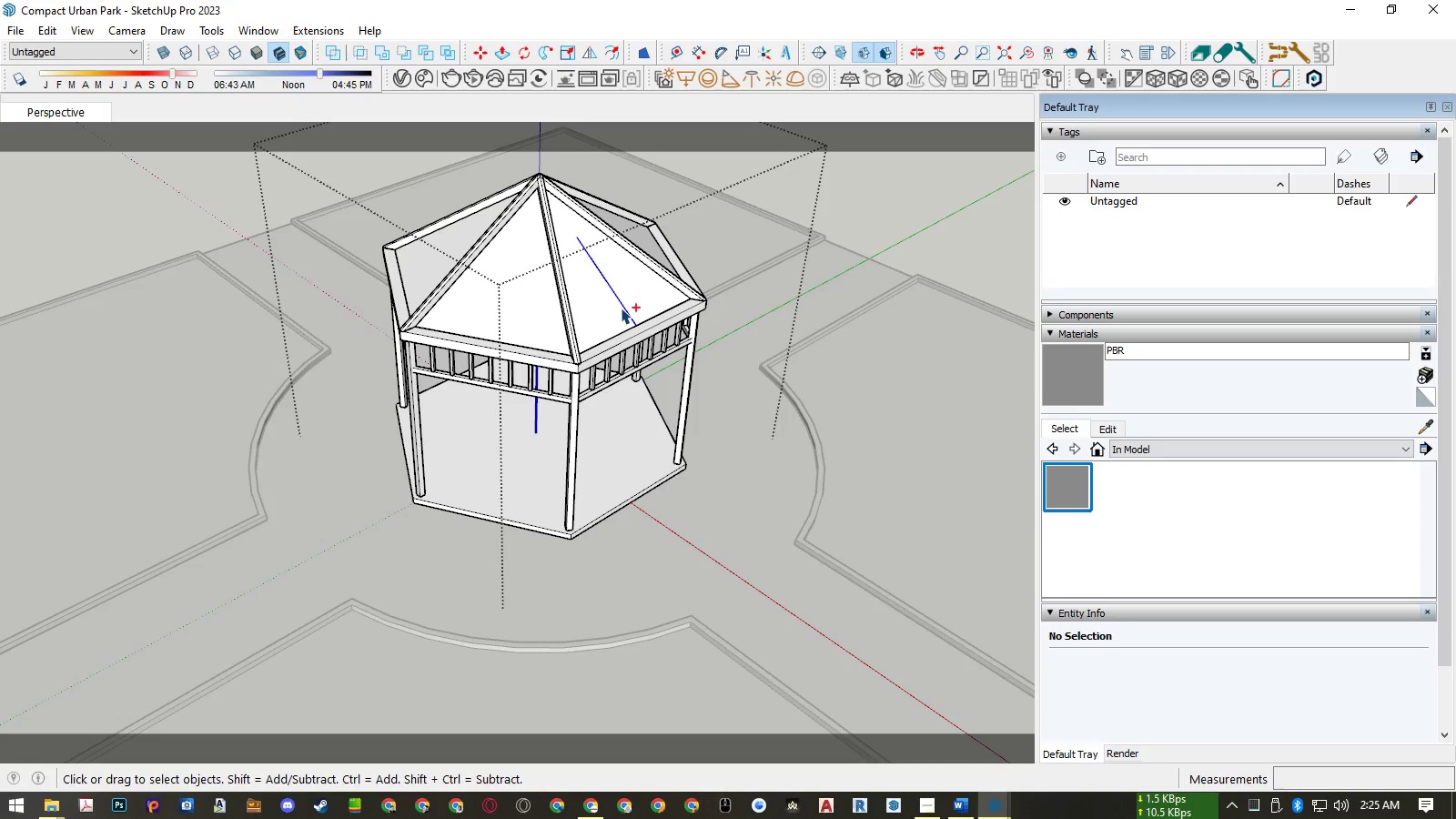 
key(Control+G)
 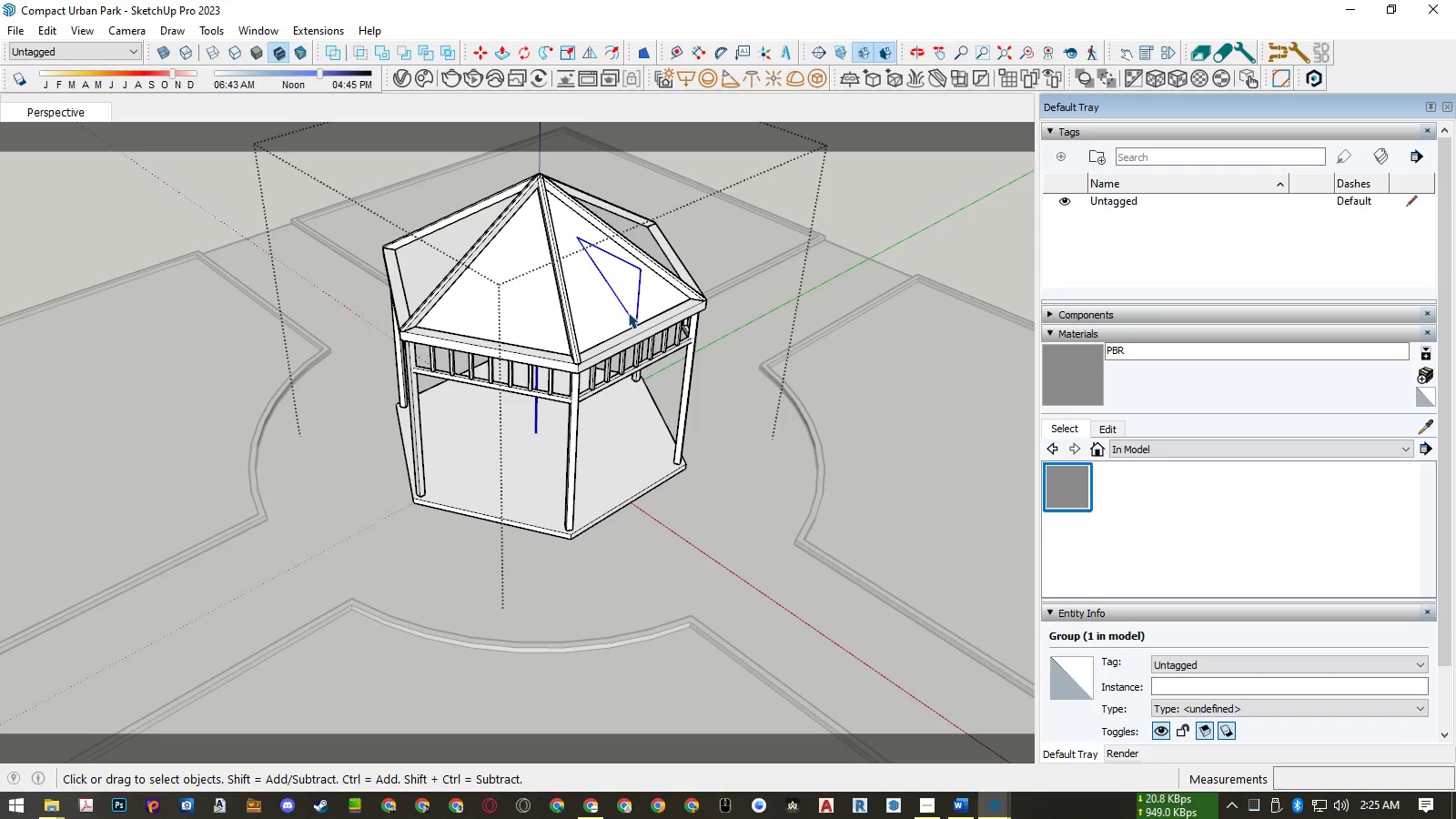 
key(Alt+AltLeft)
 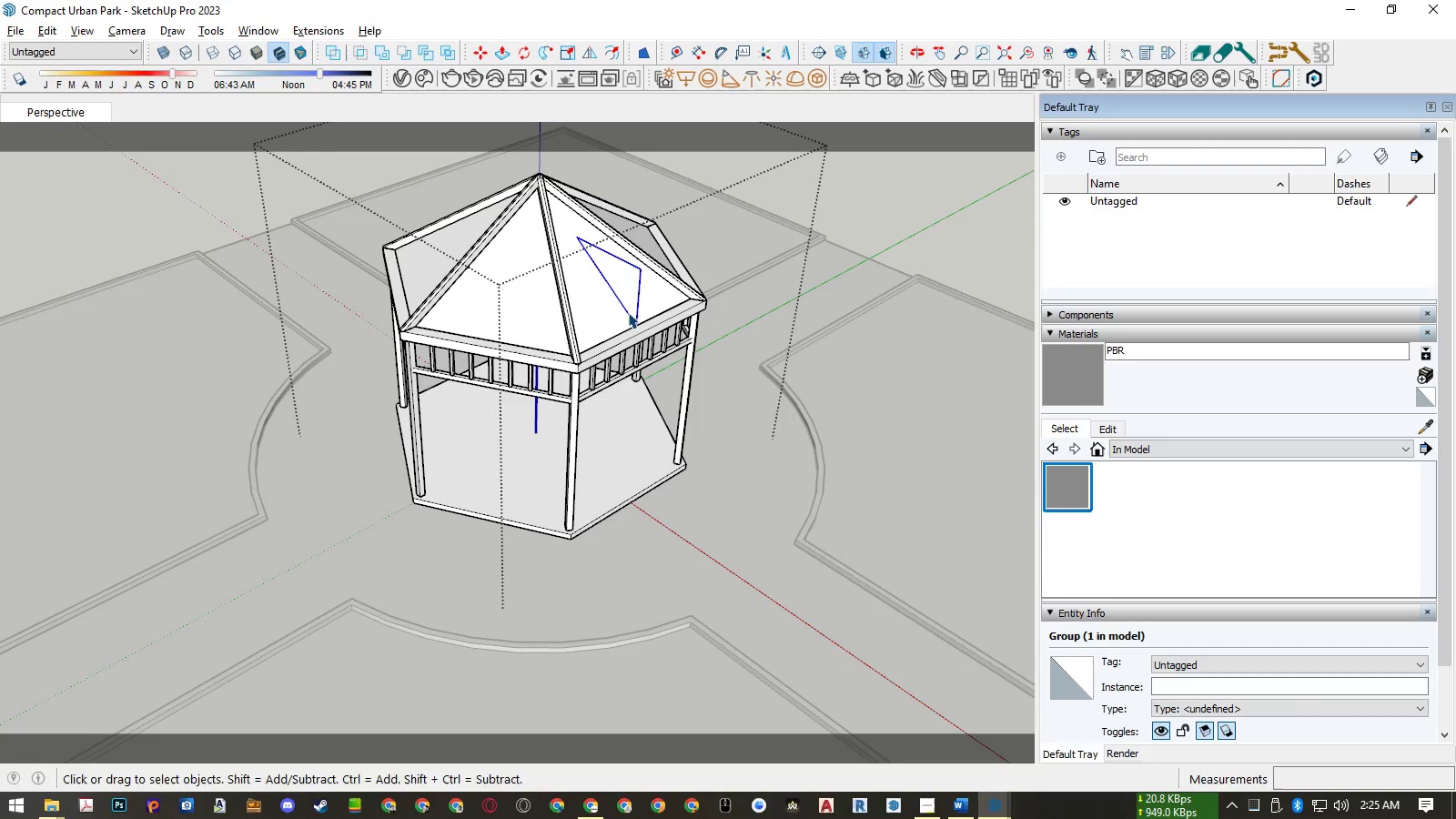 
type(eea)
 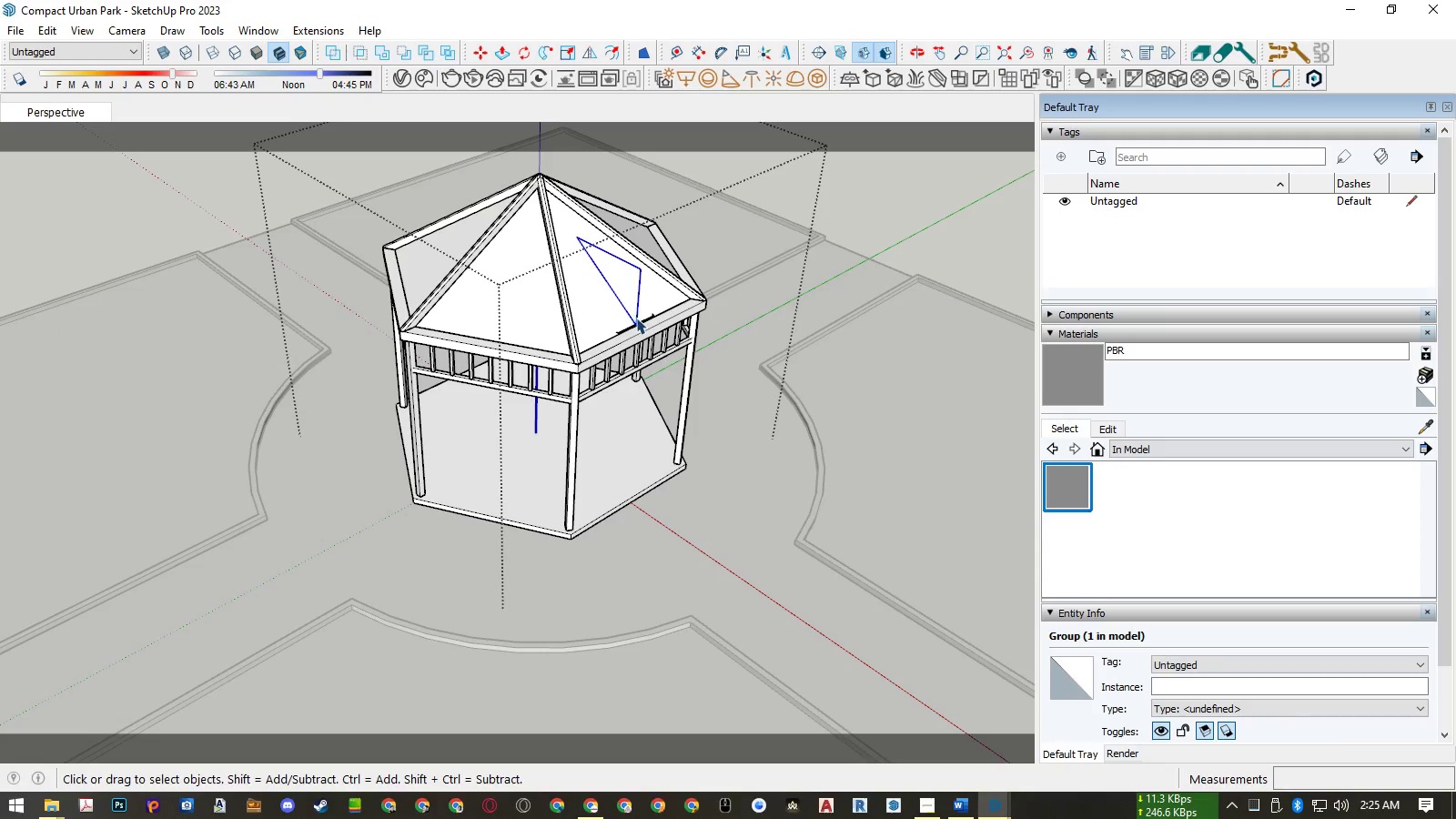 
scroll: coordinate [632, 321], scroll_direction: up, amount: 9.0
 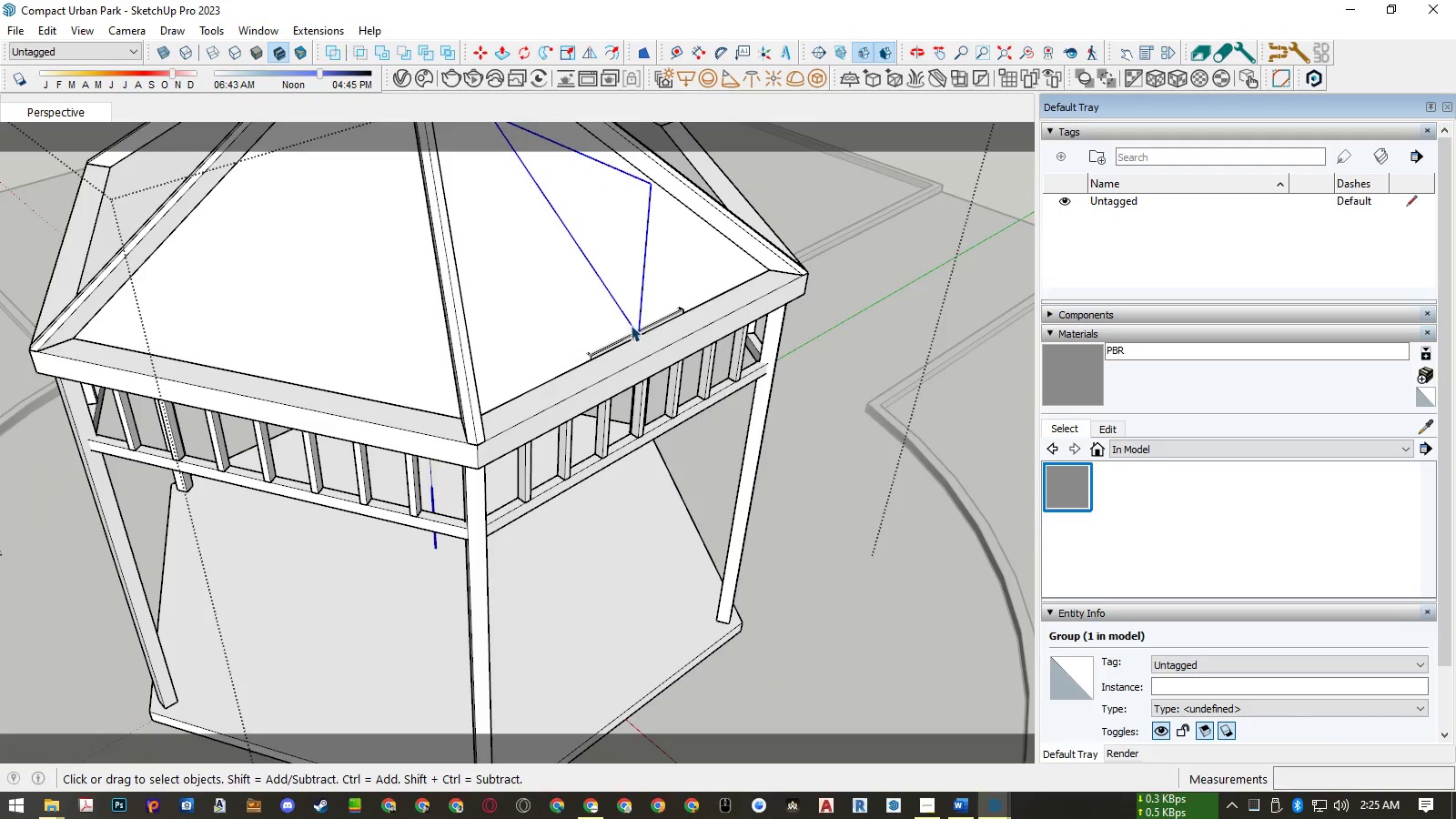 
hold_key(key=ControlLeft, duration=0.89)
left_click([628, 336])
 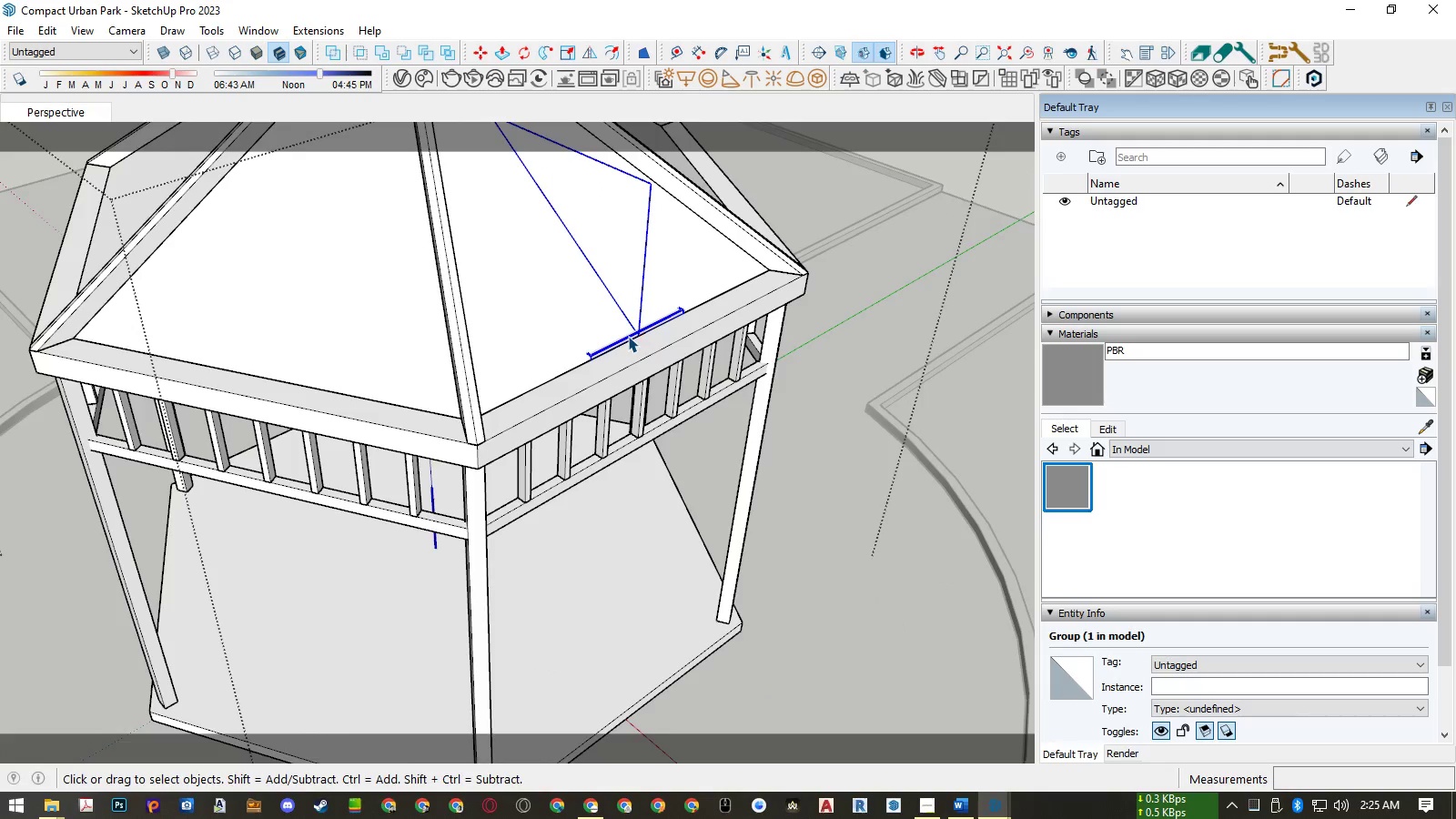 
scroll: coordinate [628, 336], scroll_direction: down, amount: 5.0
 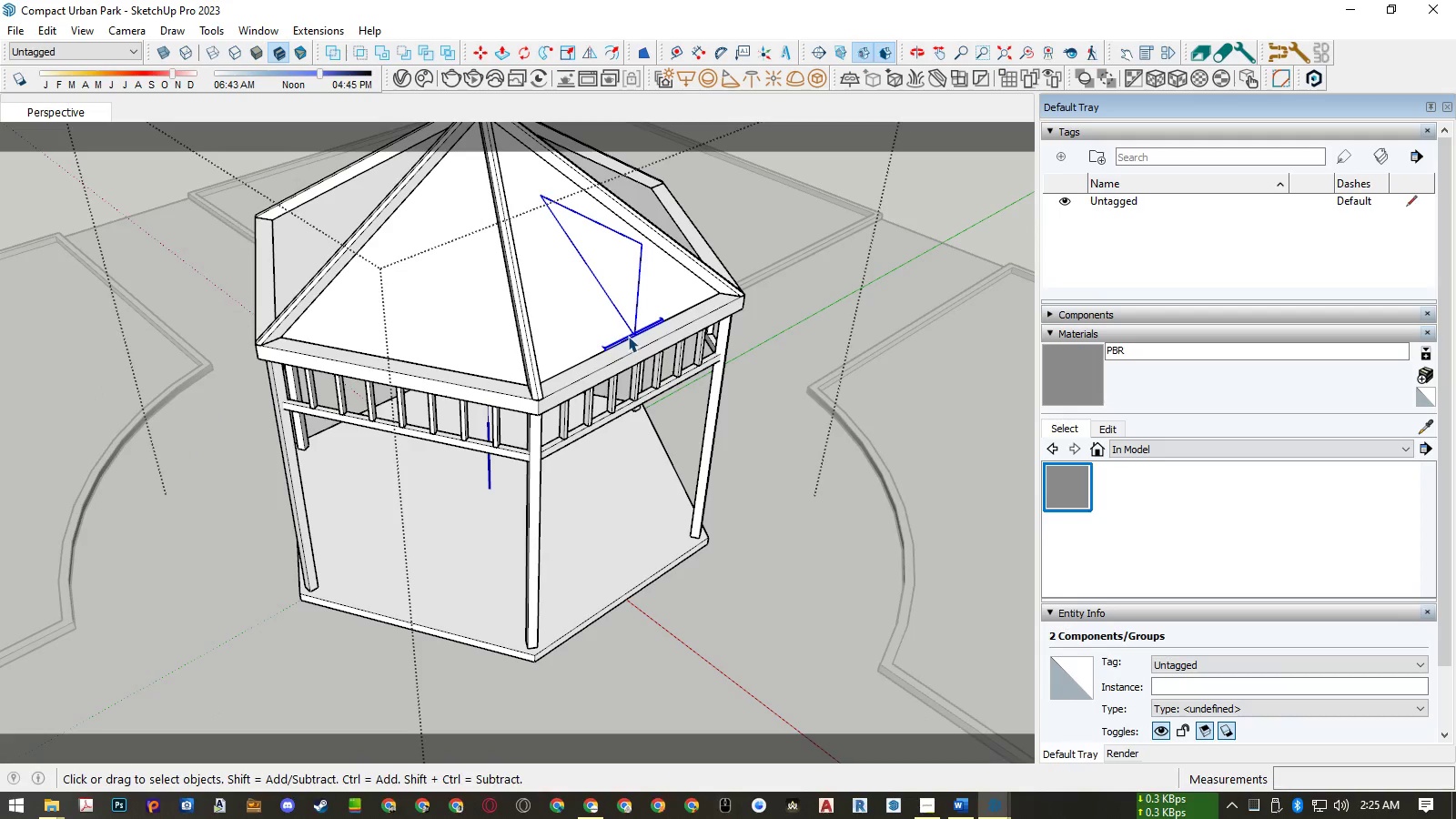 
key(M)
 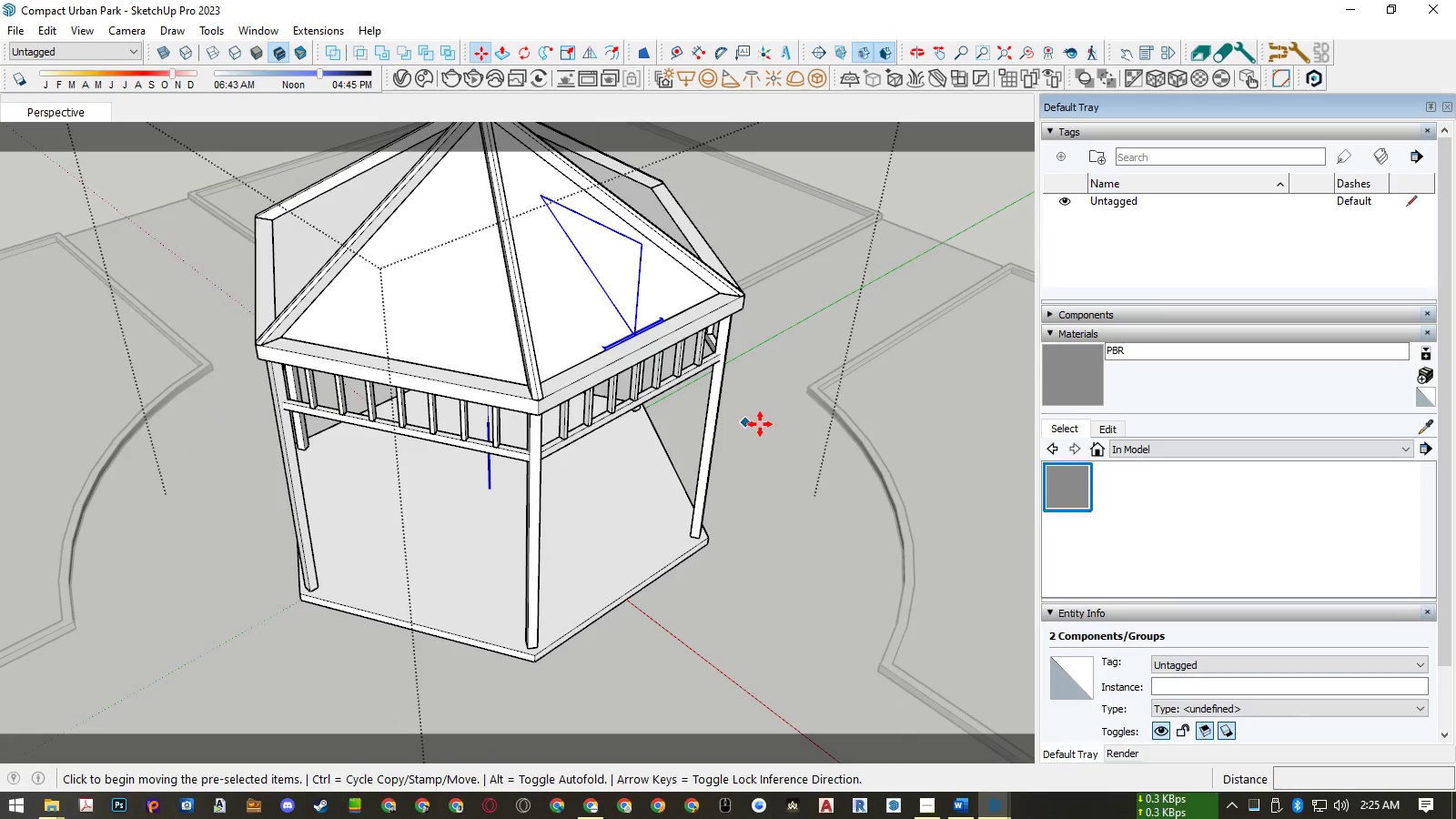 
left_click([760, 424])
 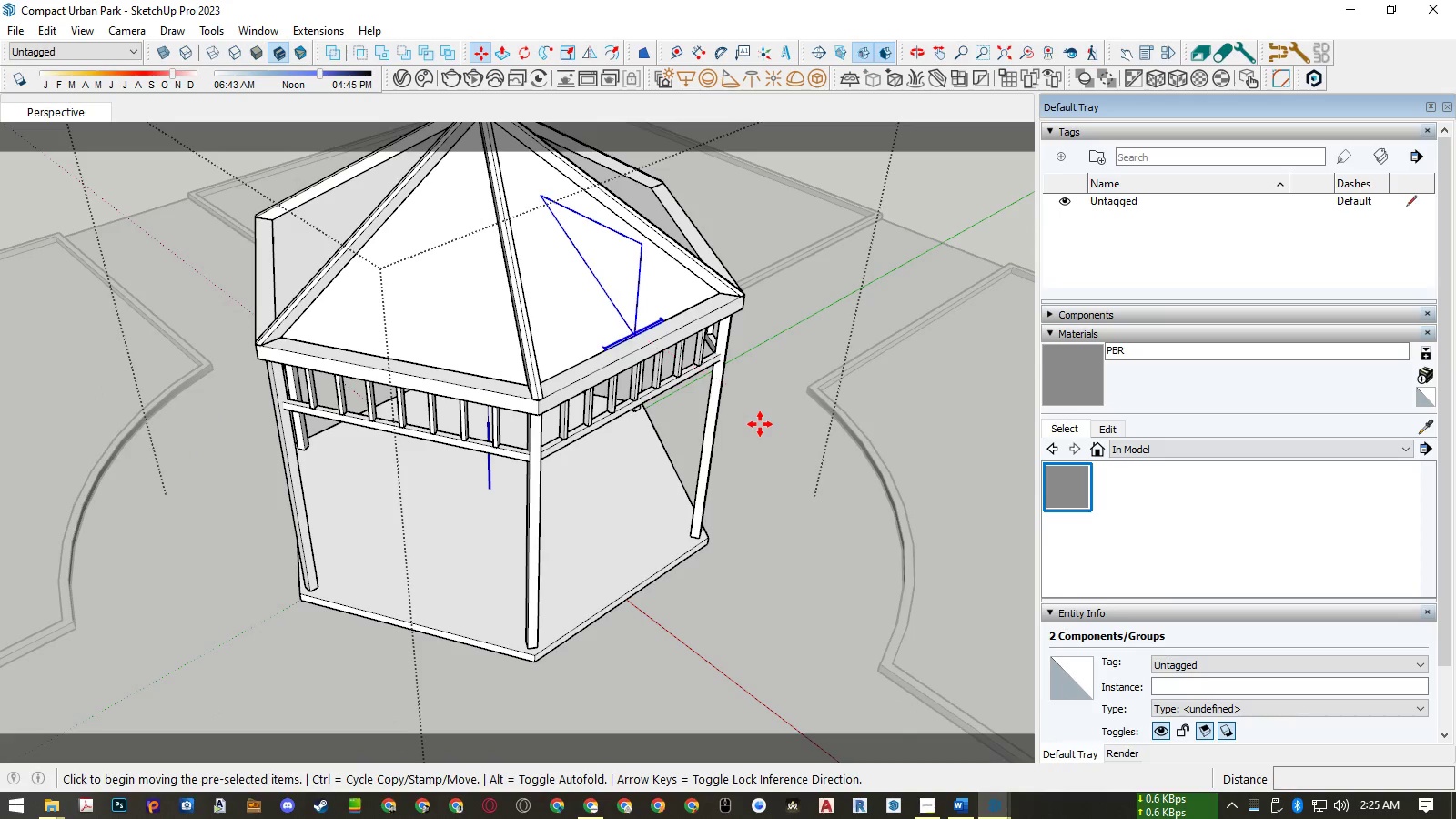 
key(ArrowRight)
 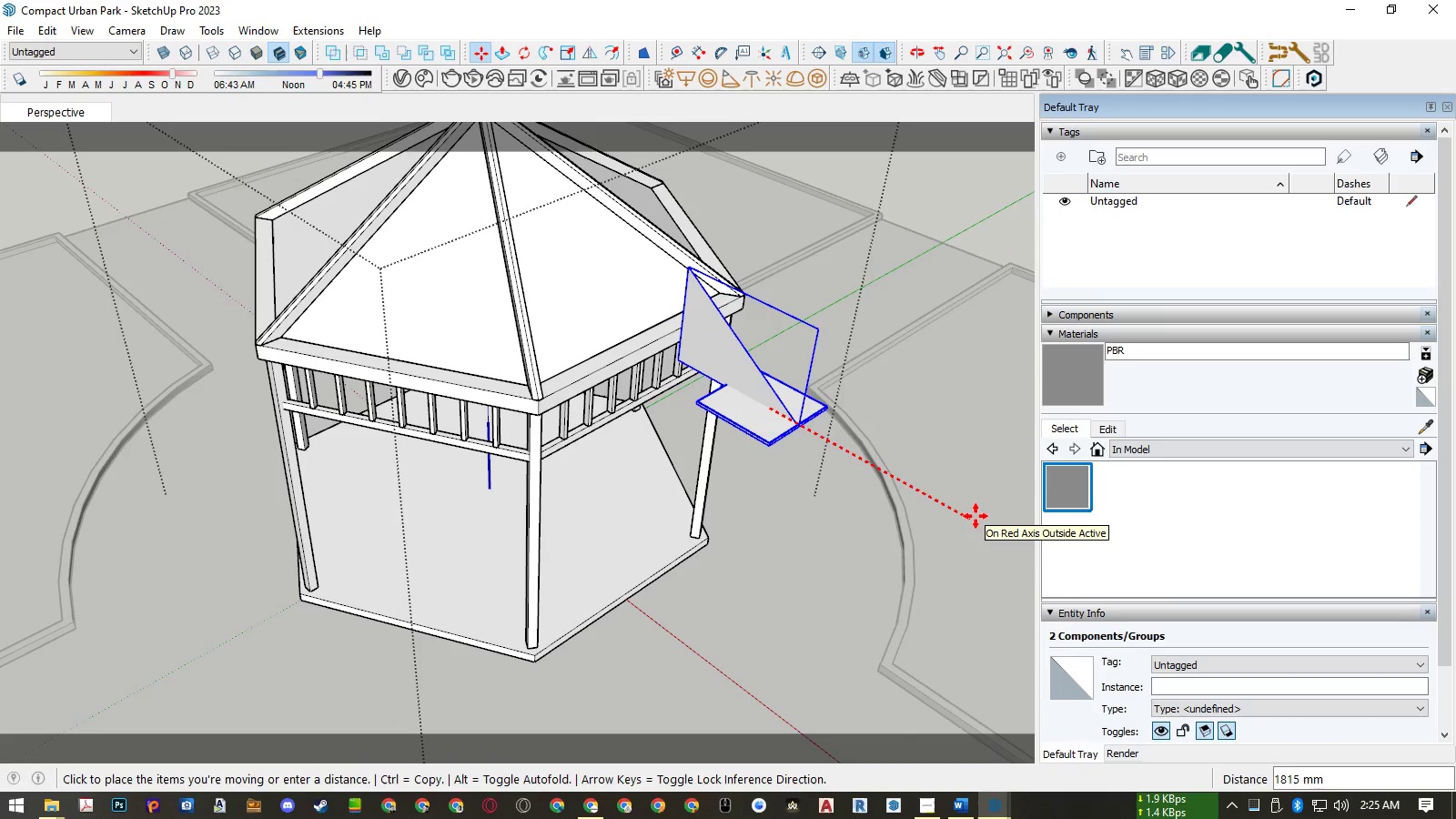 
key(Numpad2)
 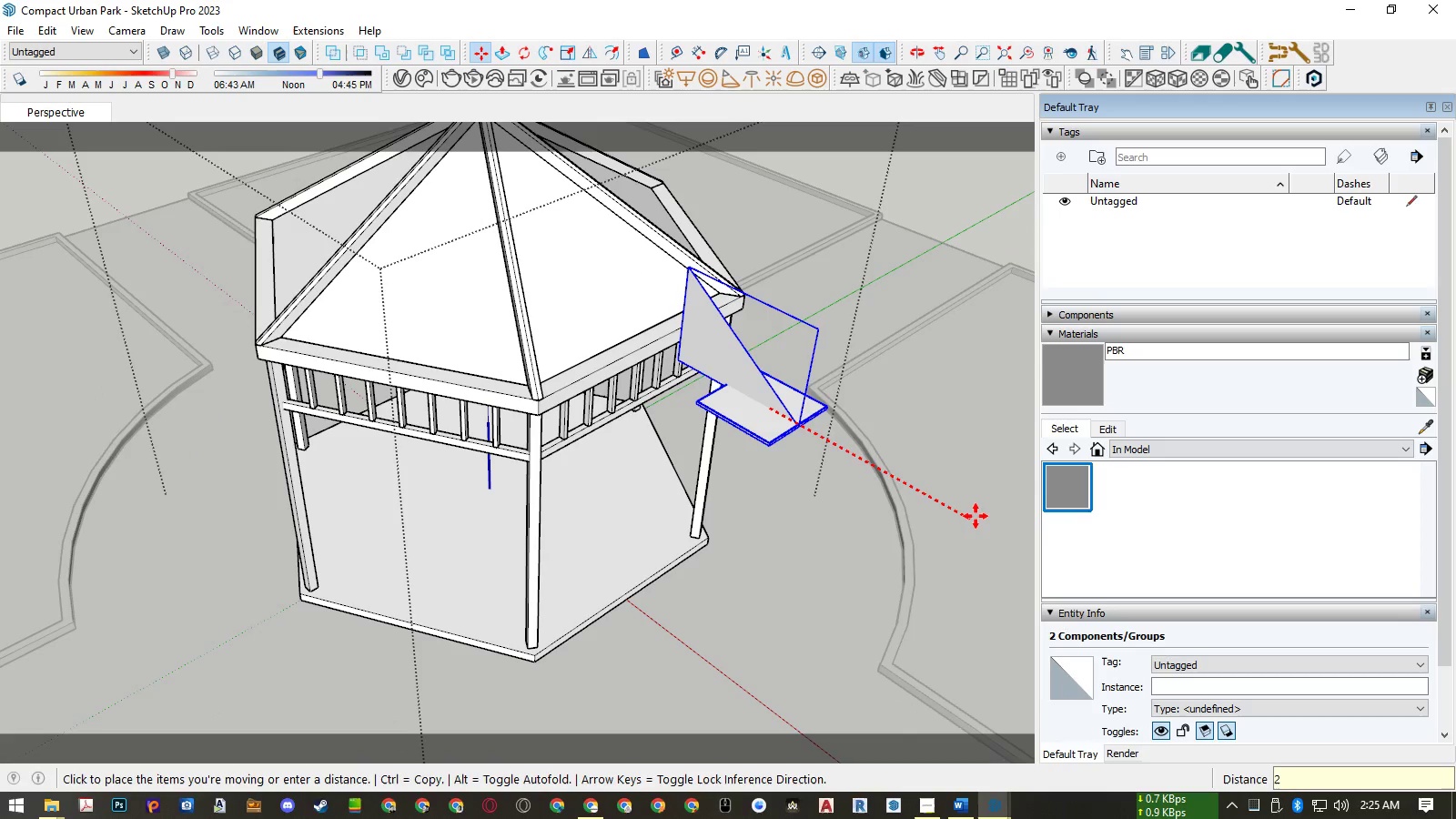 
key(Numpad0)
 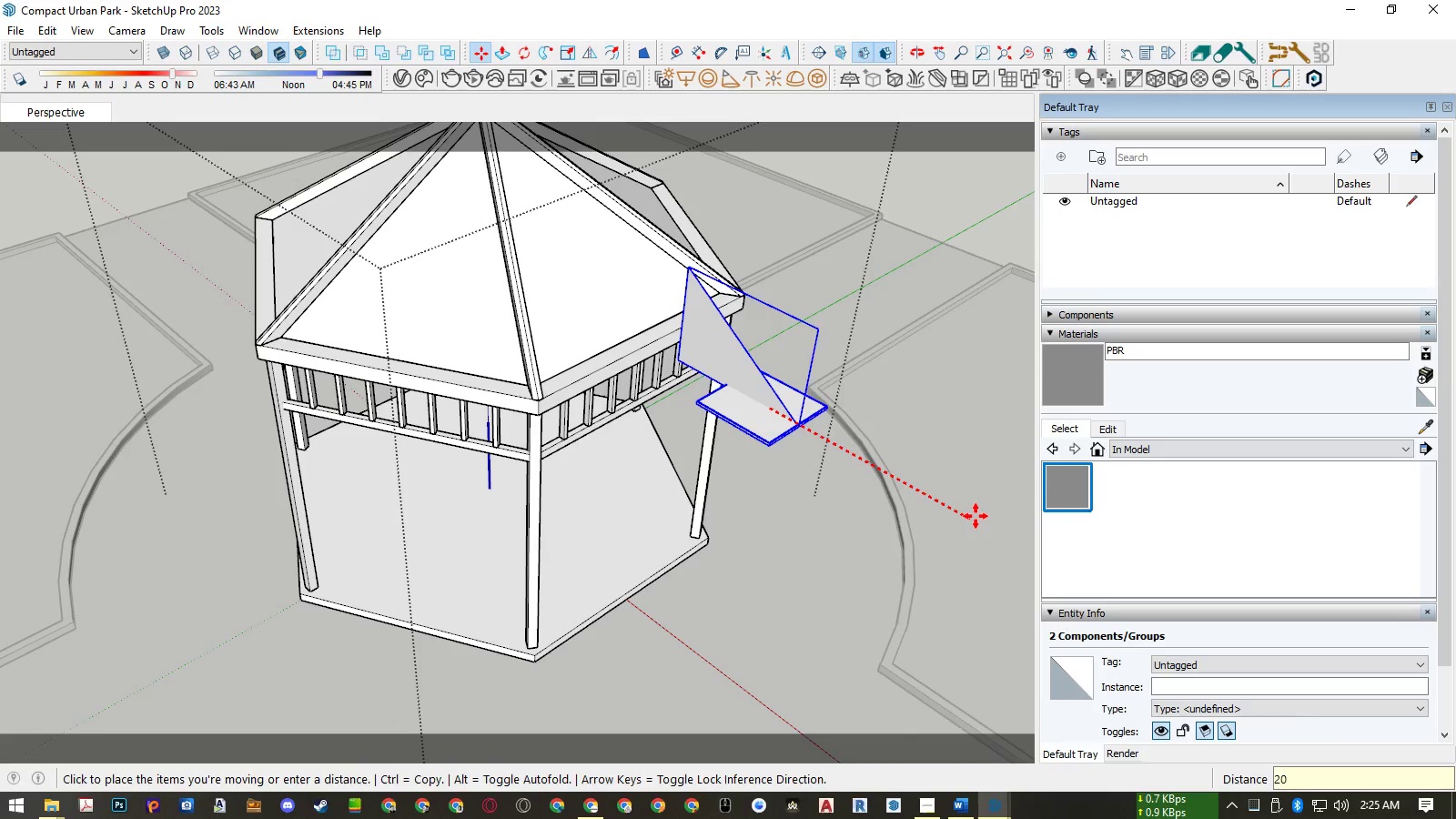 
key(Numpad0)
 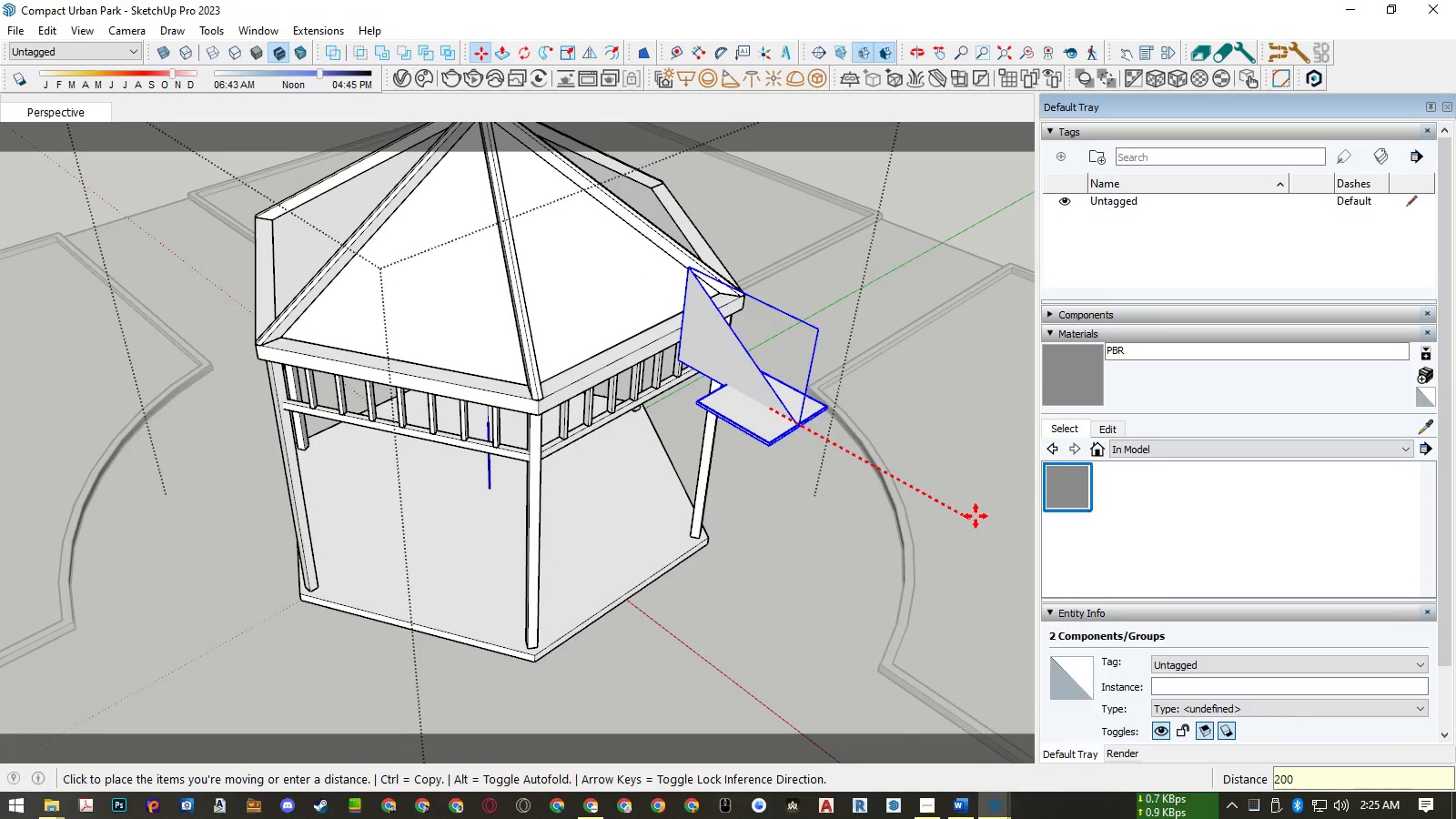 
key(Numpad0)
 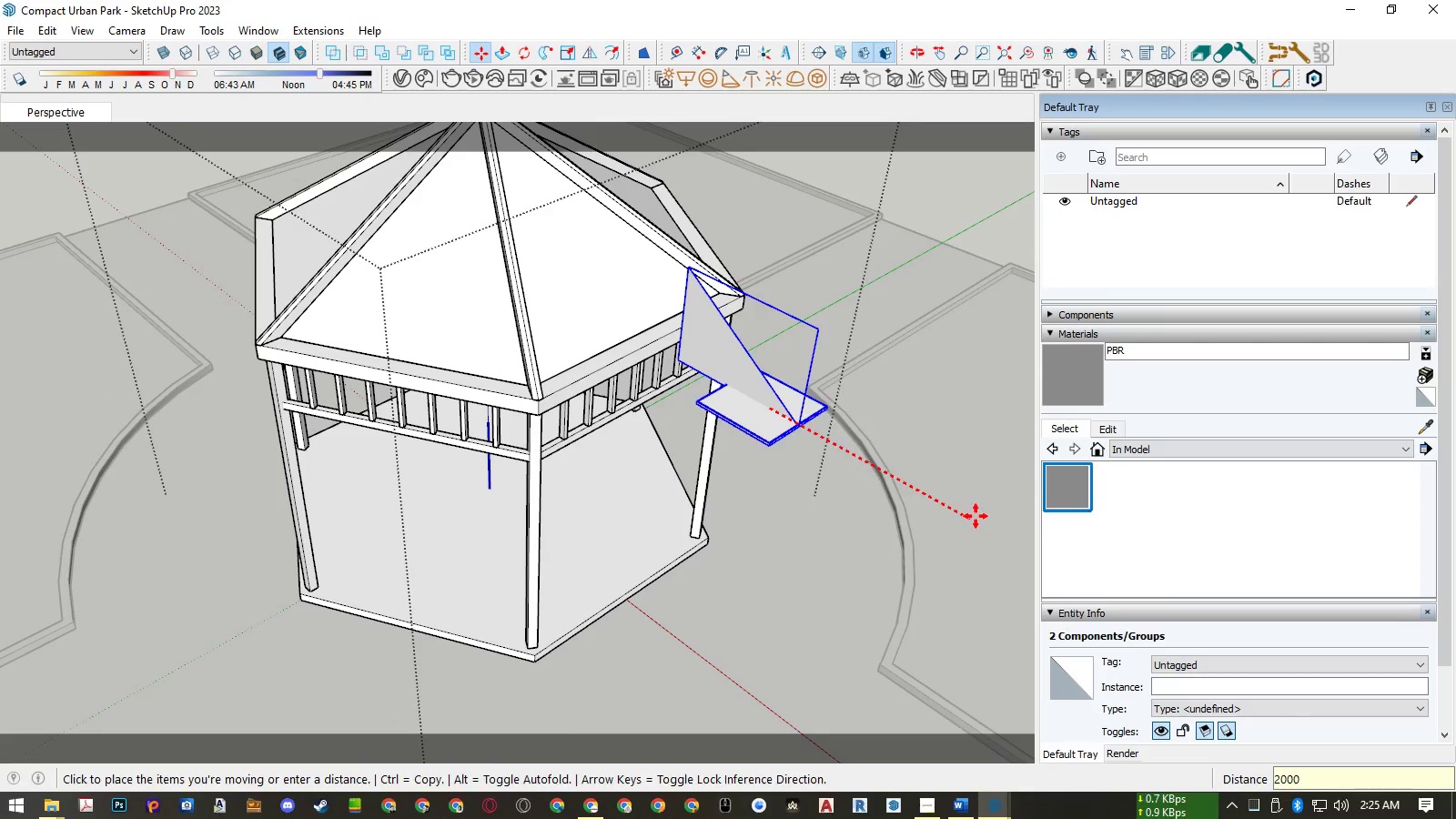 
key(NumpadEnter)
 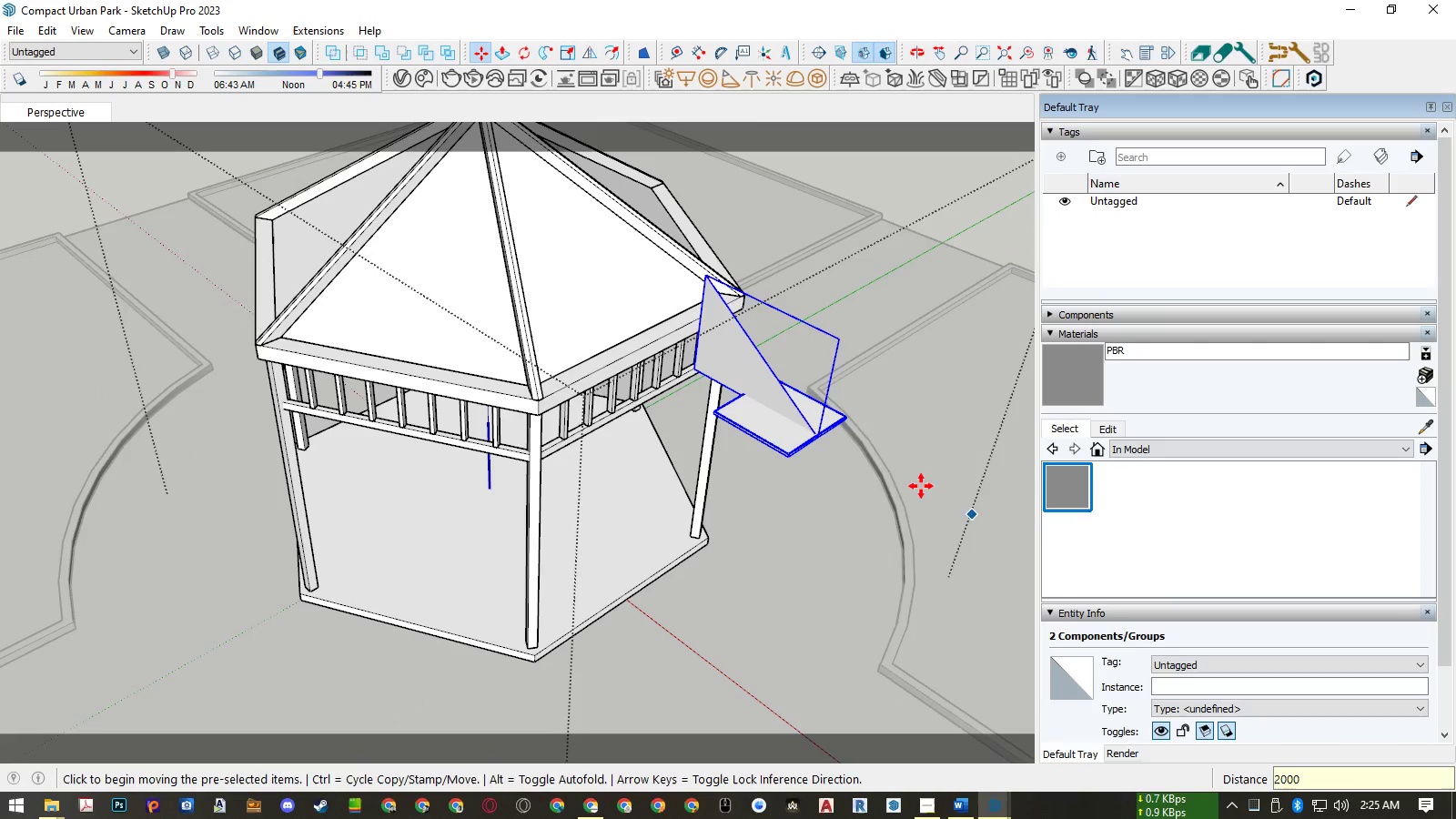 
key(Space)
 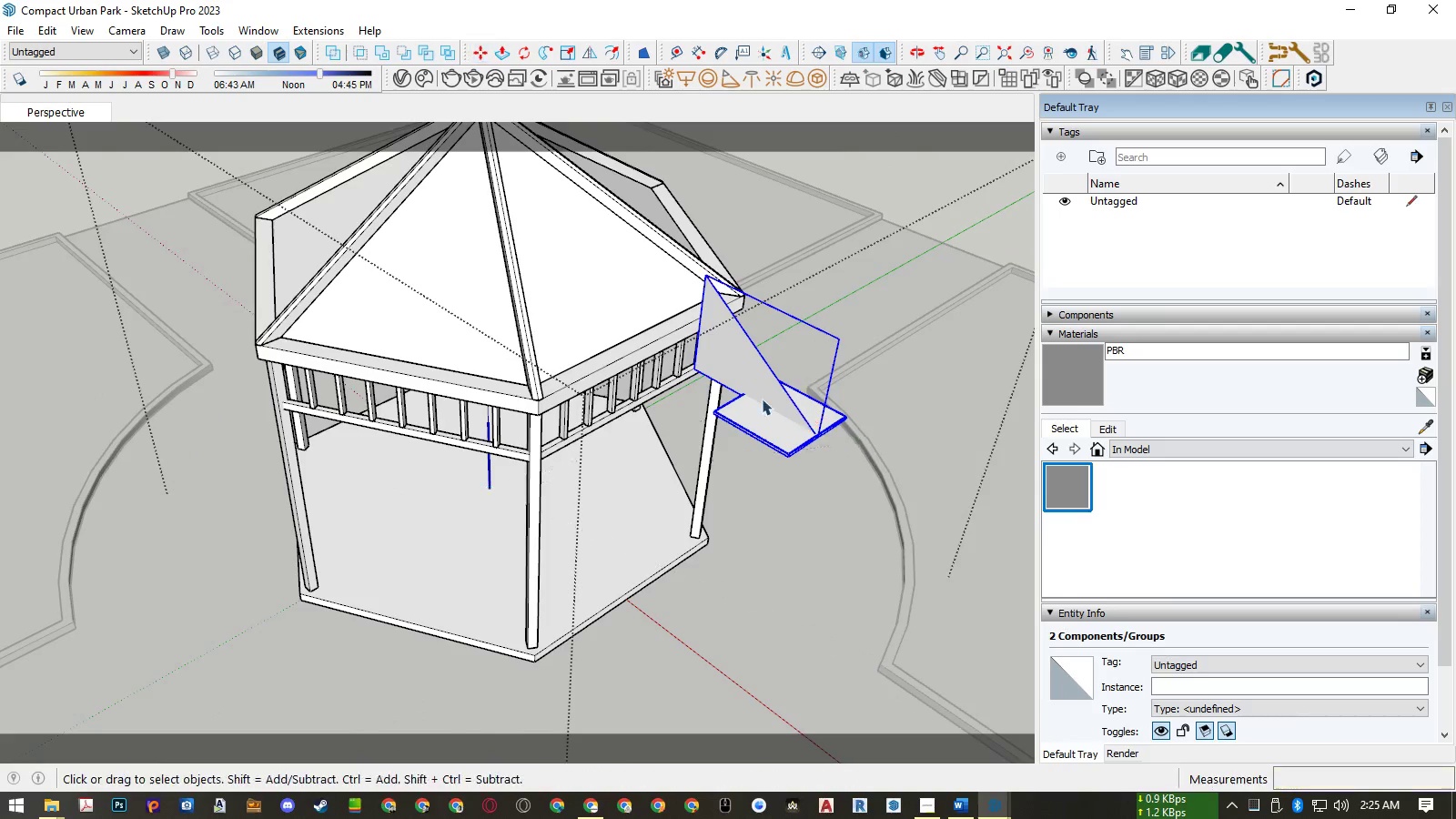 
scroll: coordinate [762, 398], scroll_direction: up, amount: 5.0
 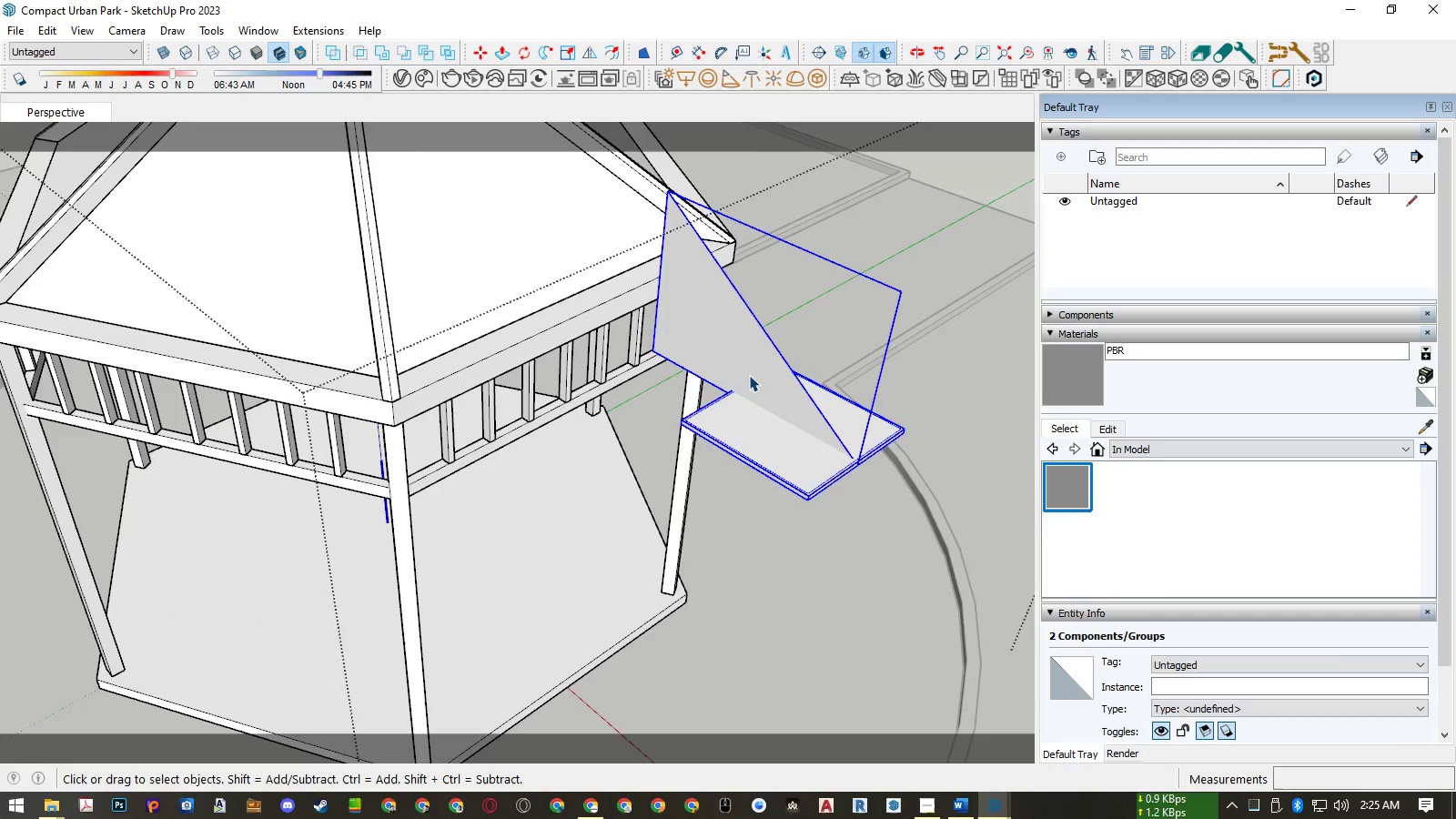 
left_click([749, 375])
 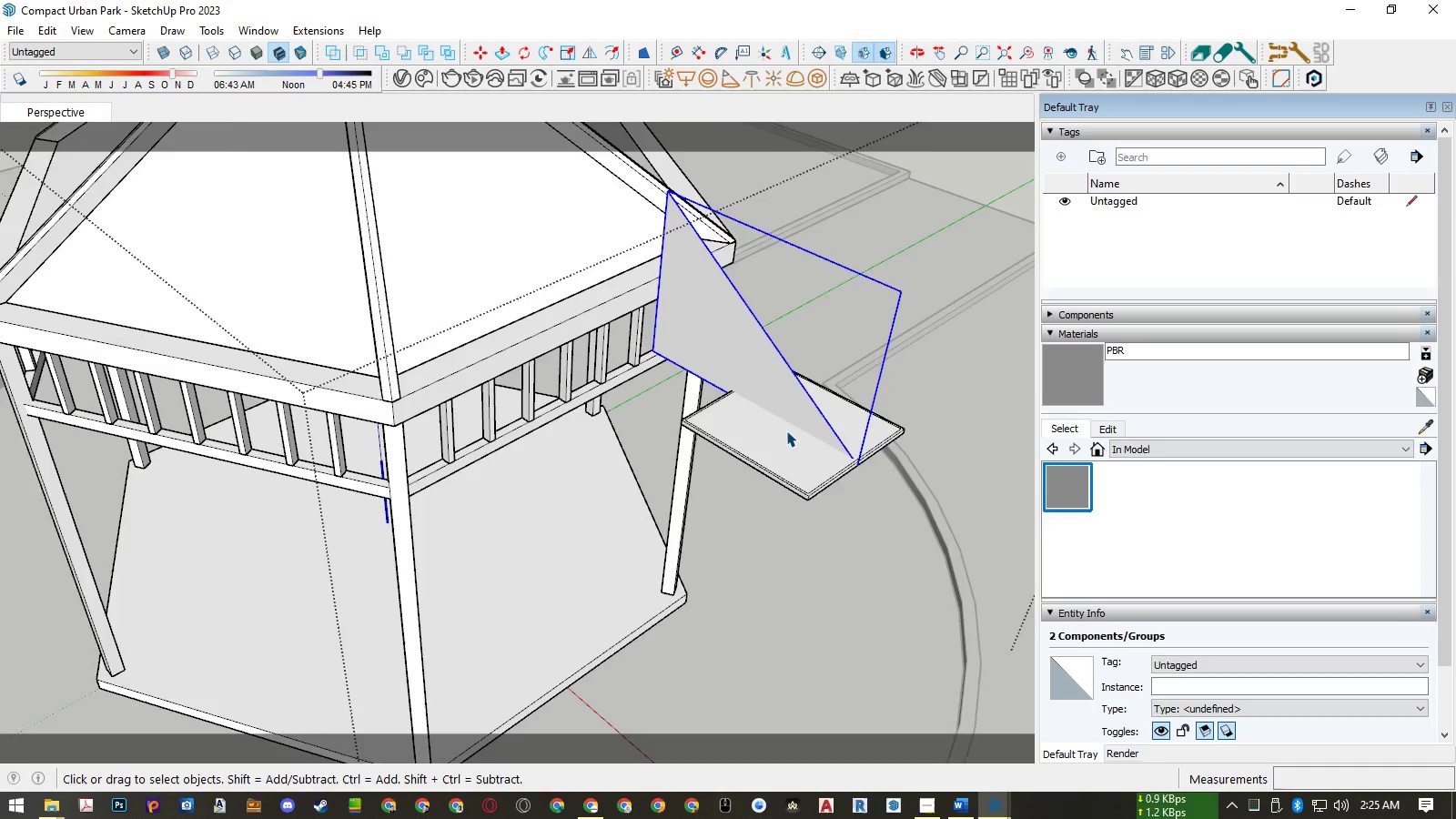 
scroll: coordinate [787, 437], scroll_direction: up, amount: 3.0
 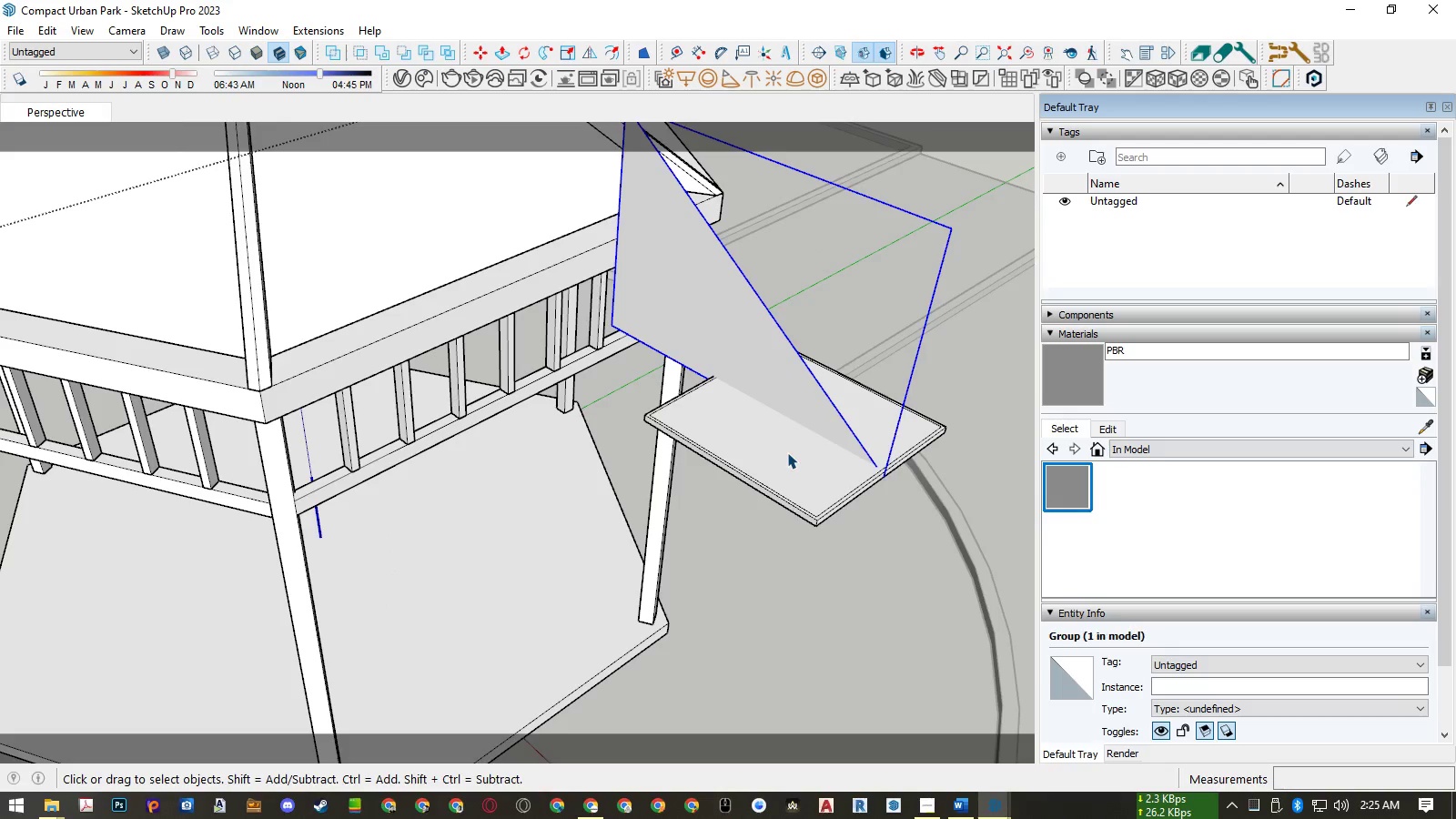 
left_click([787, 452])
 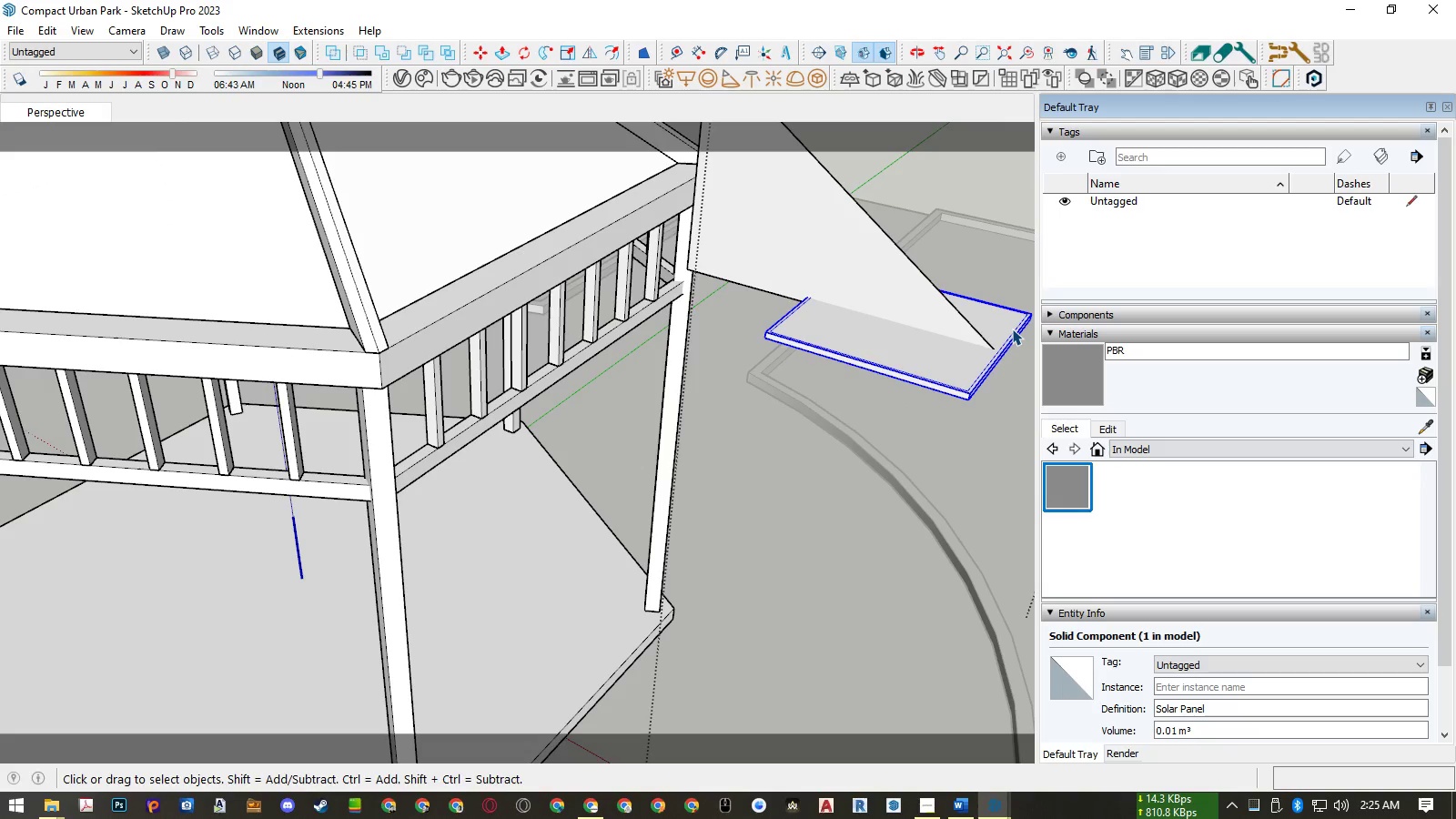 
scroll: coordinate [990, 334], scroll_direction: up, amount: 6.0
 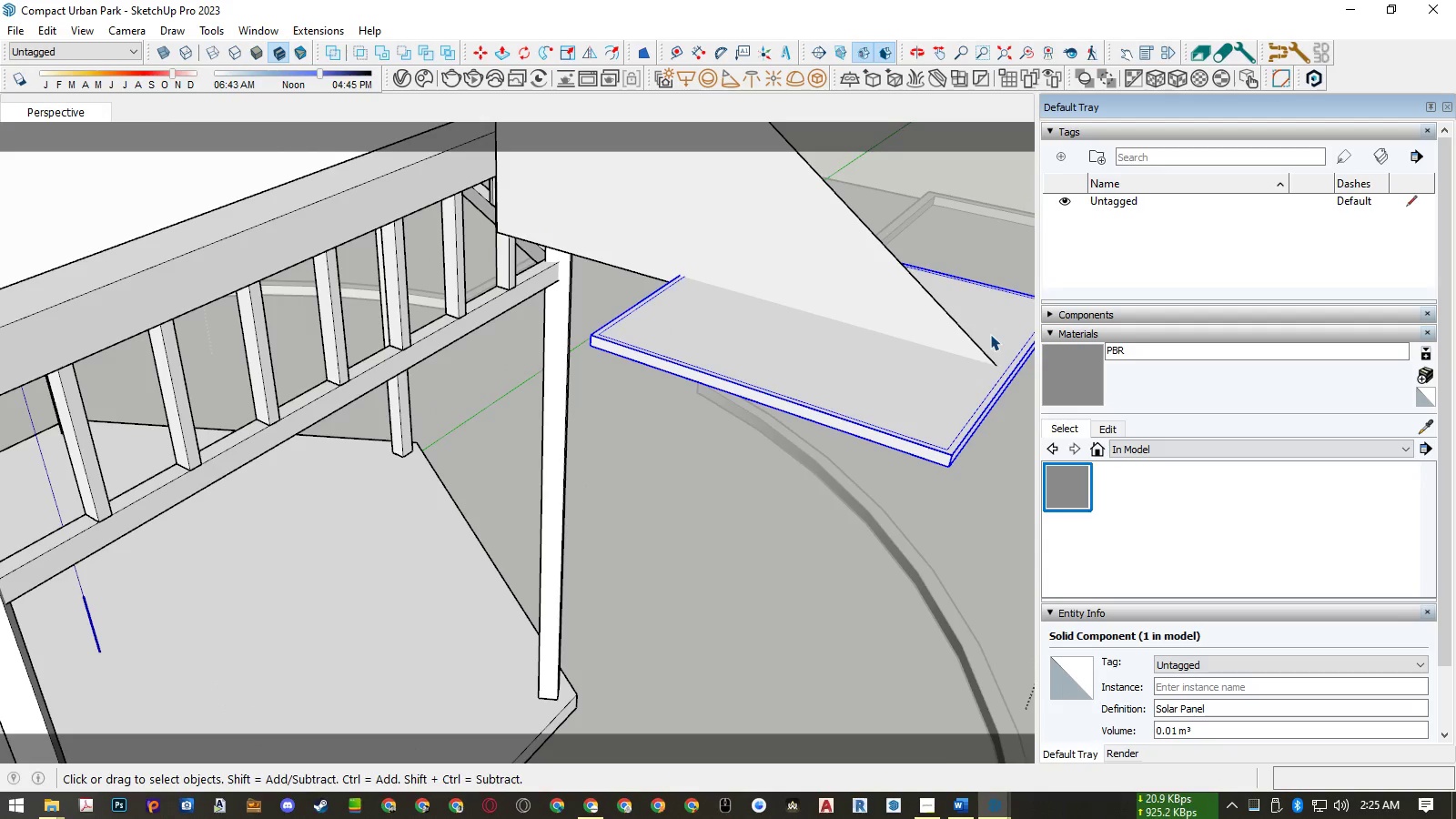 
key(K)
 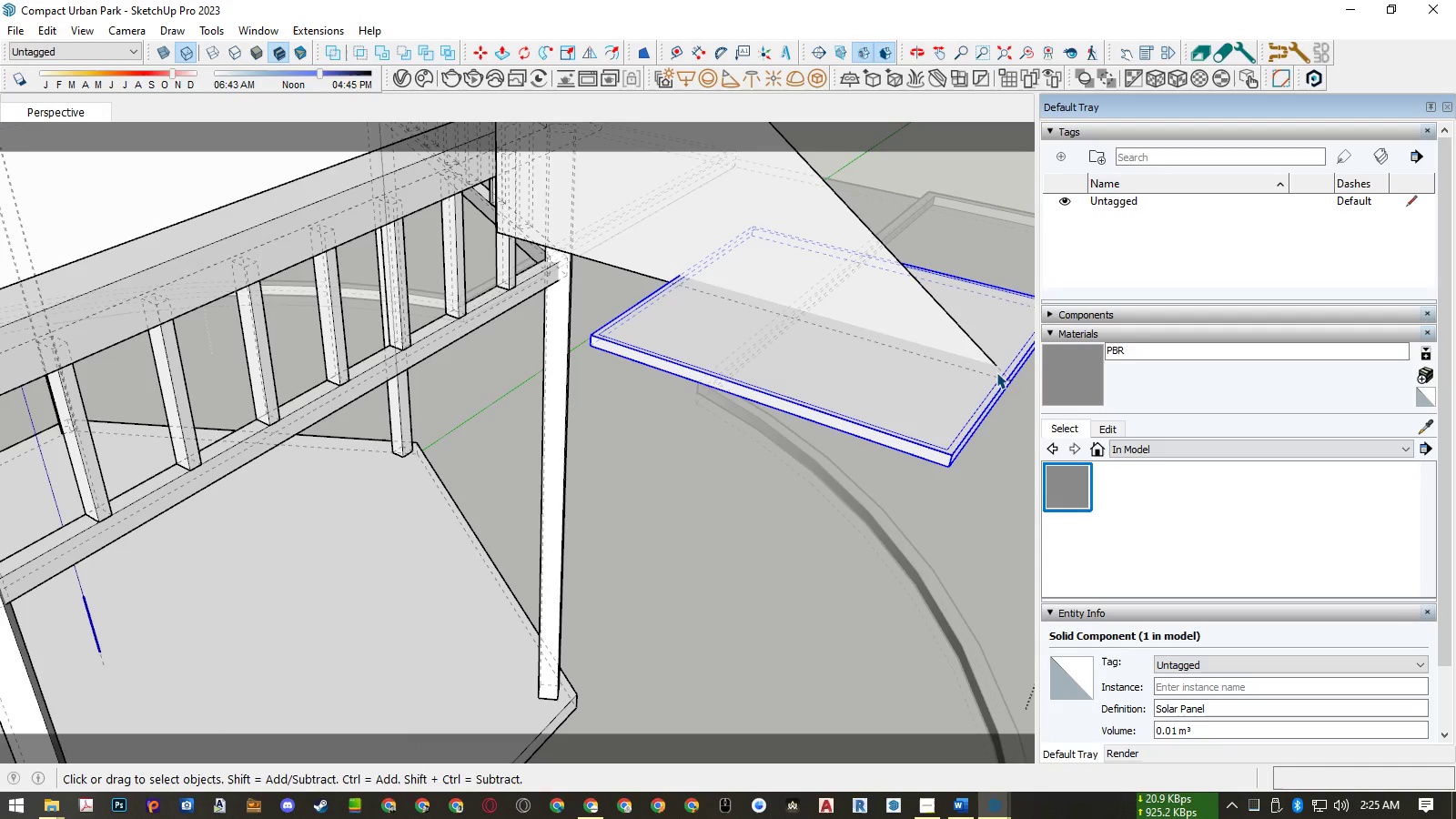 
scroll: coordinate [877, 375], scroll_direction: down, amount: 1.0
 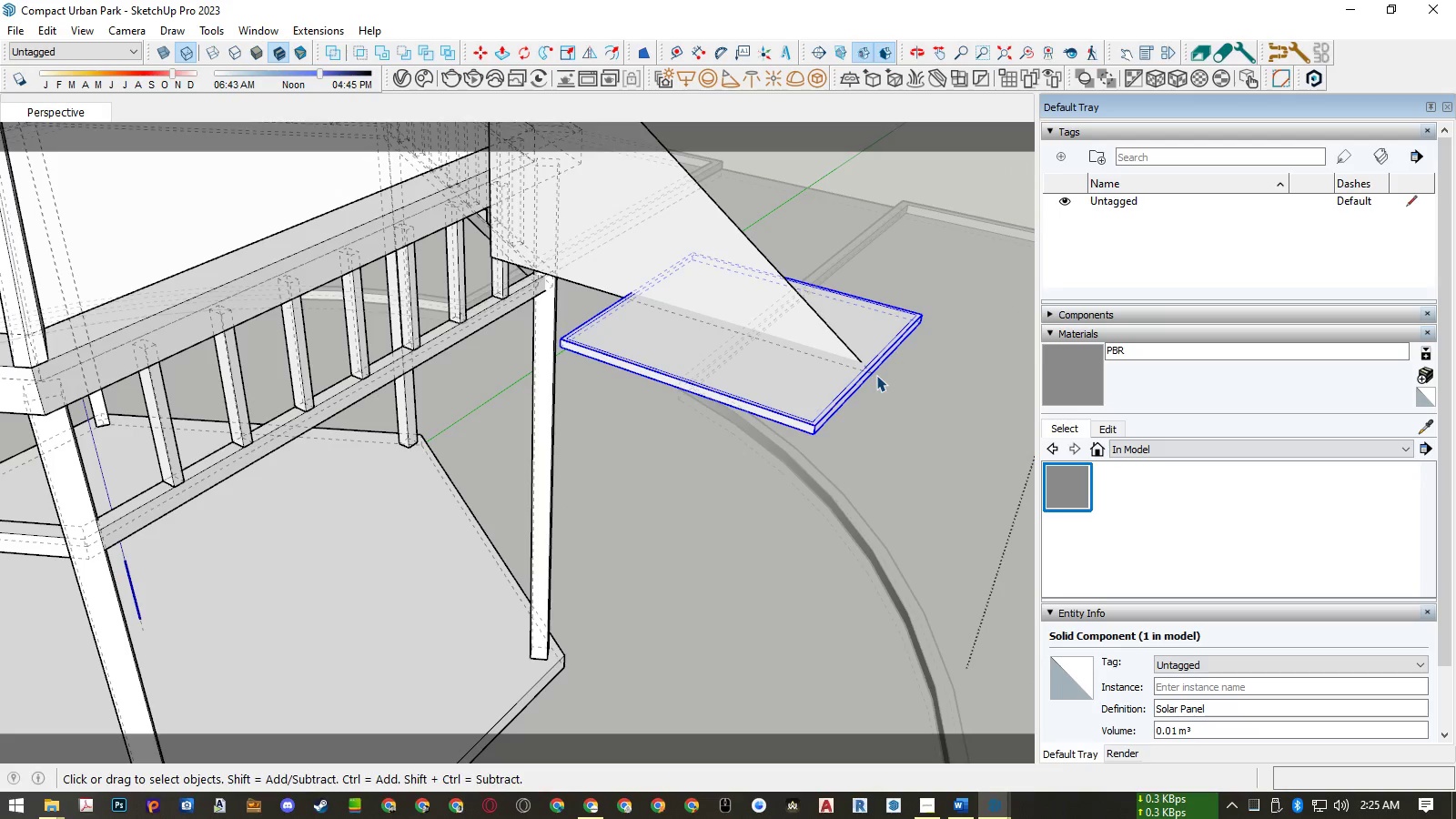 
type(km)
 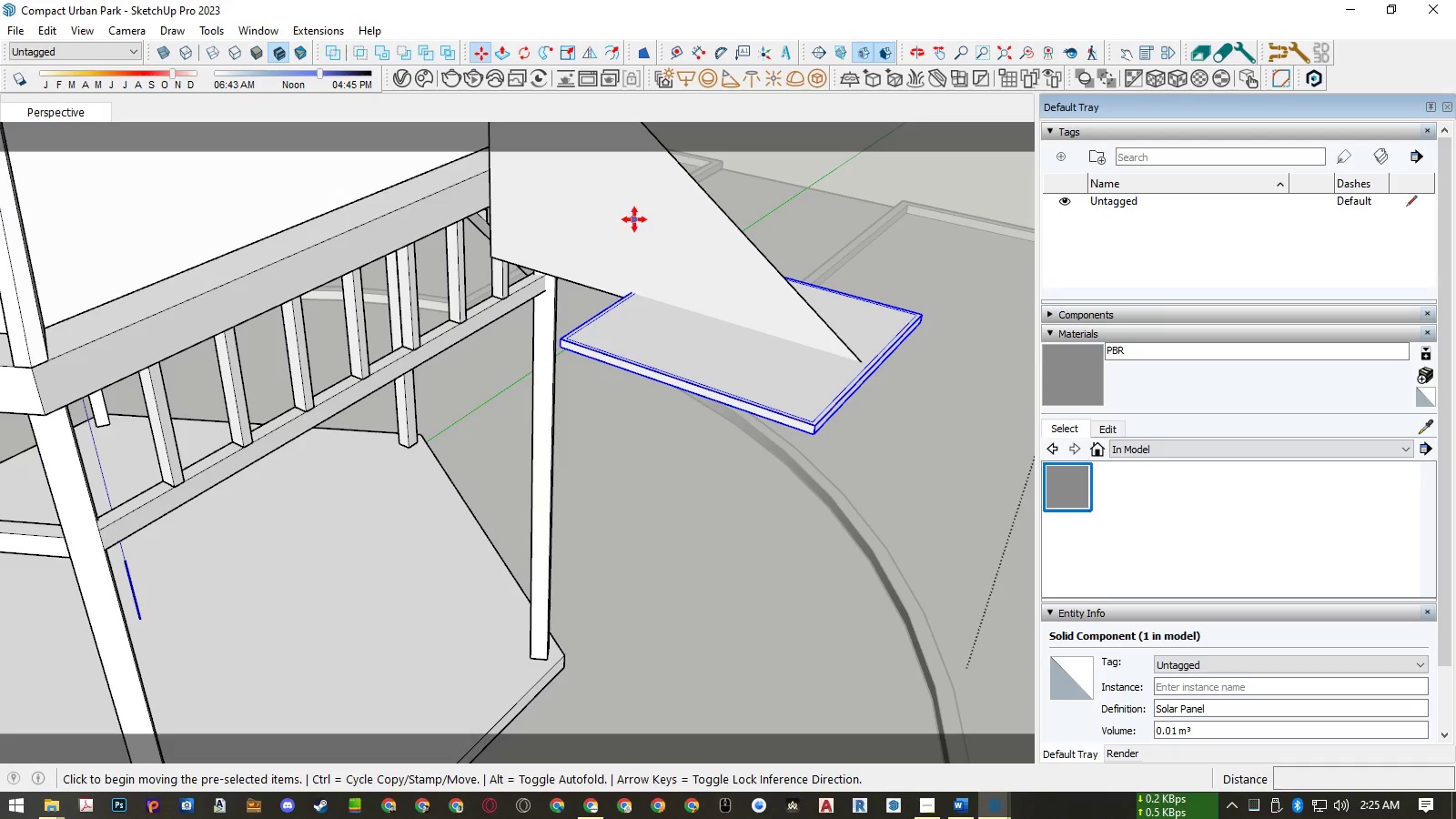 
left_click([634, 219])
 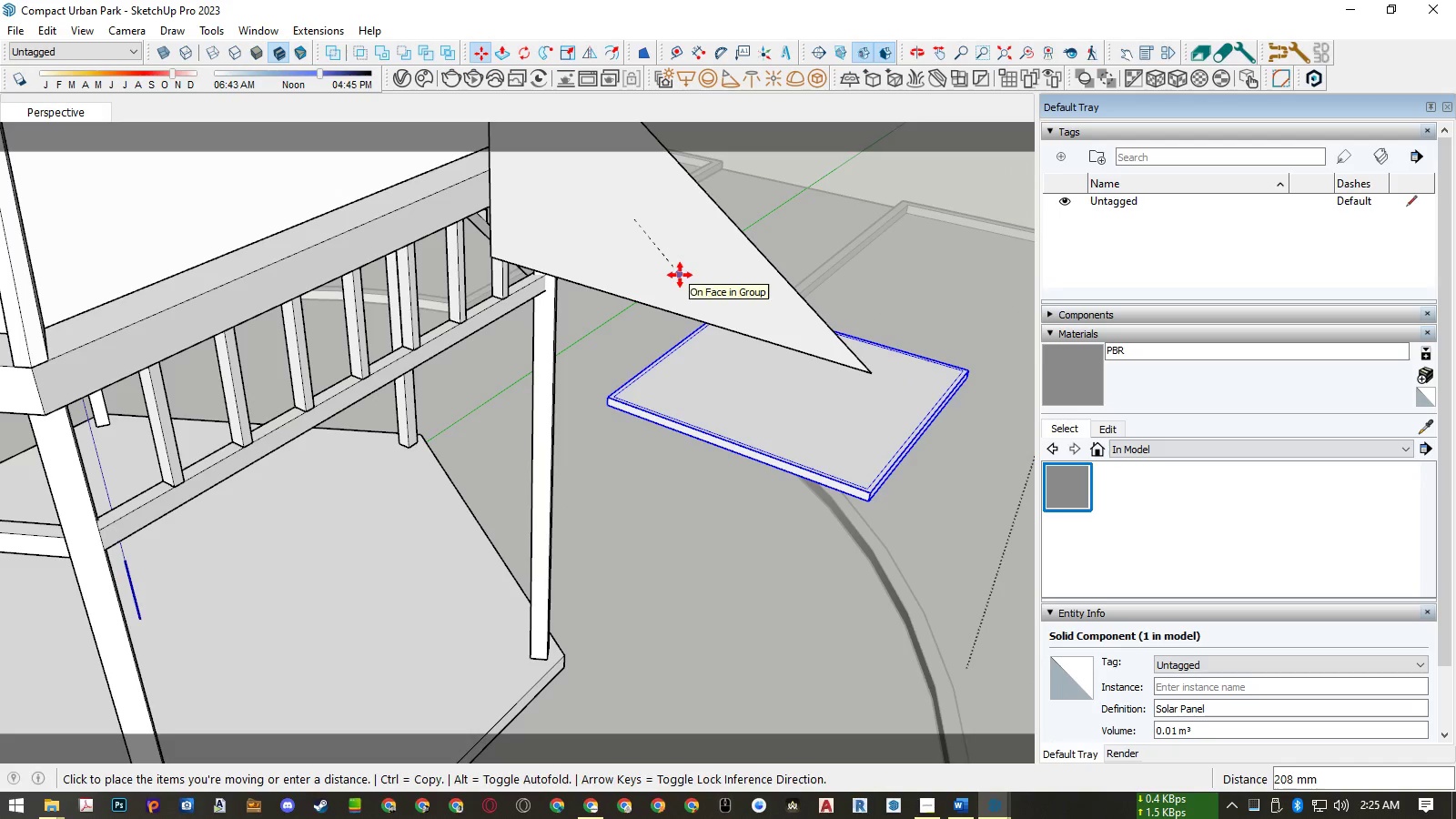 
left_click([680, 275])
 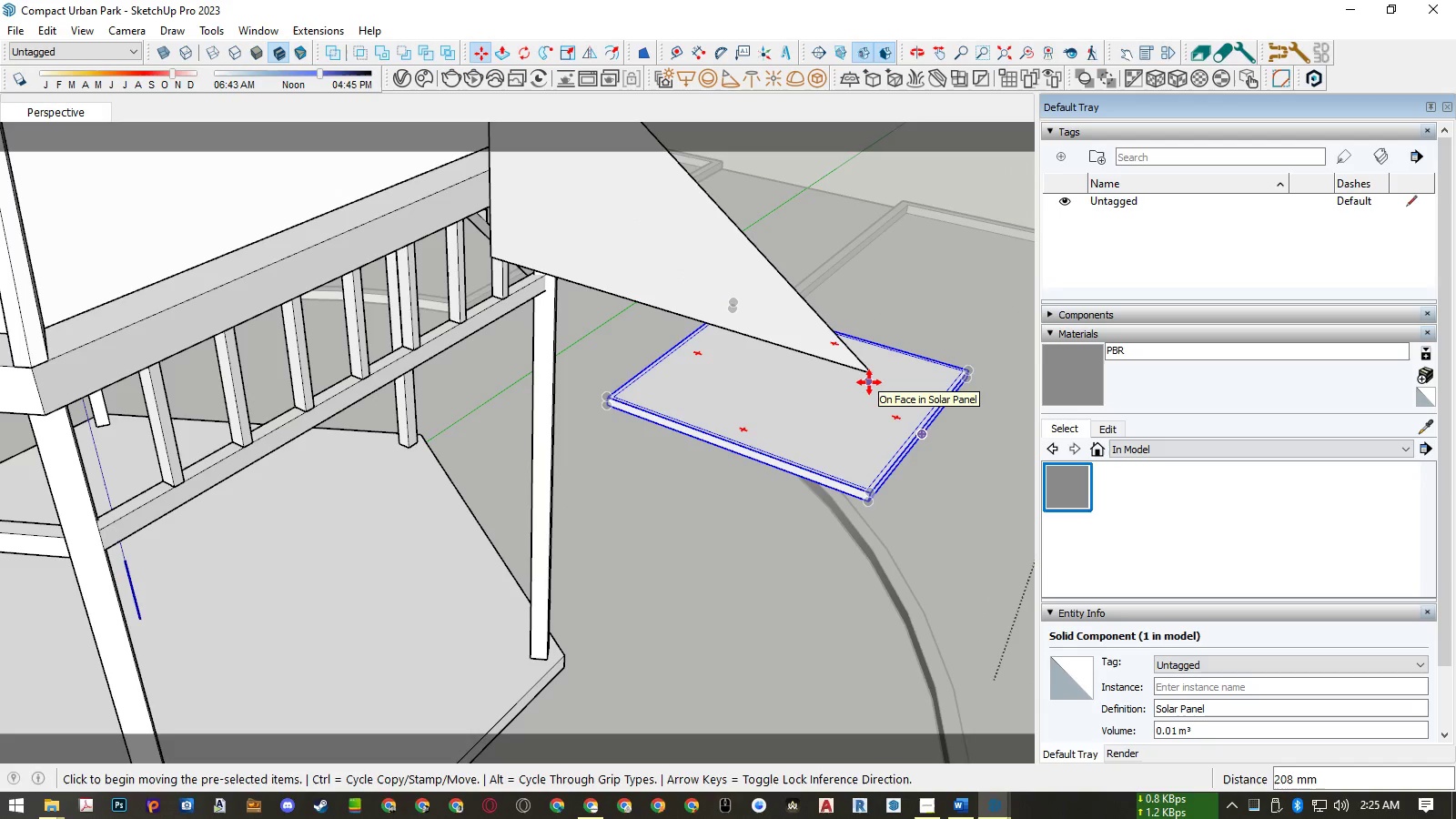 
key(Q)
 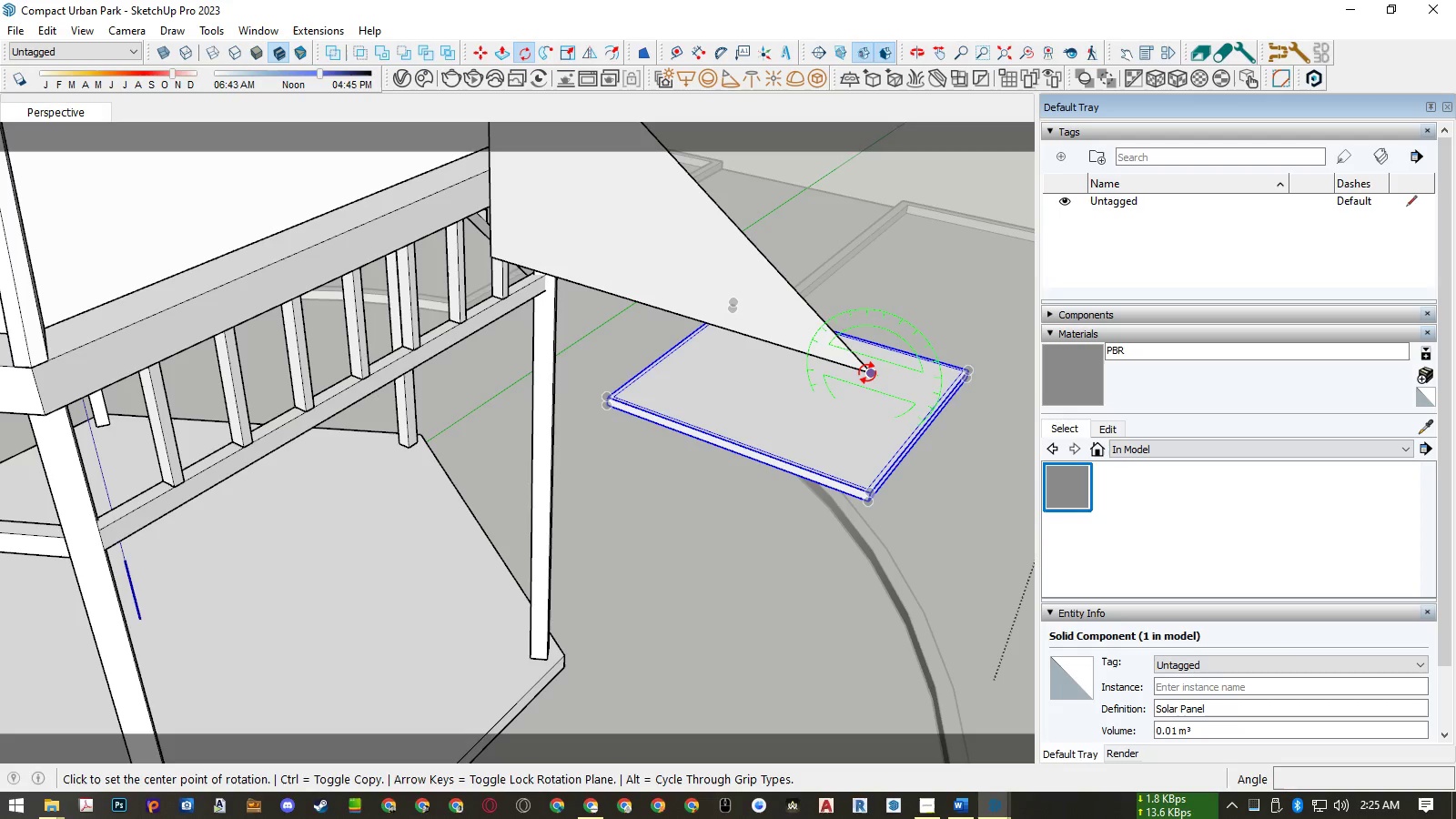 
left_click([867, 373])
 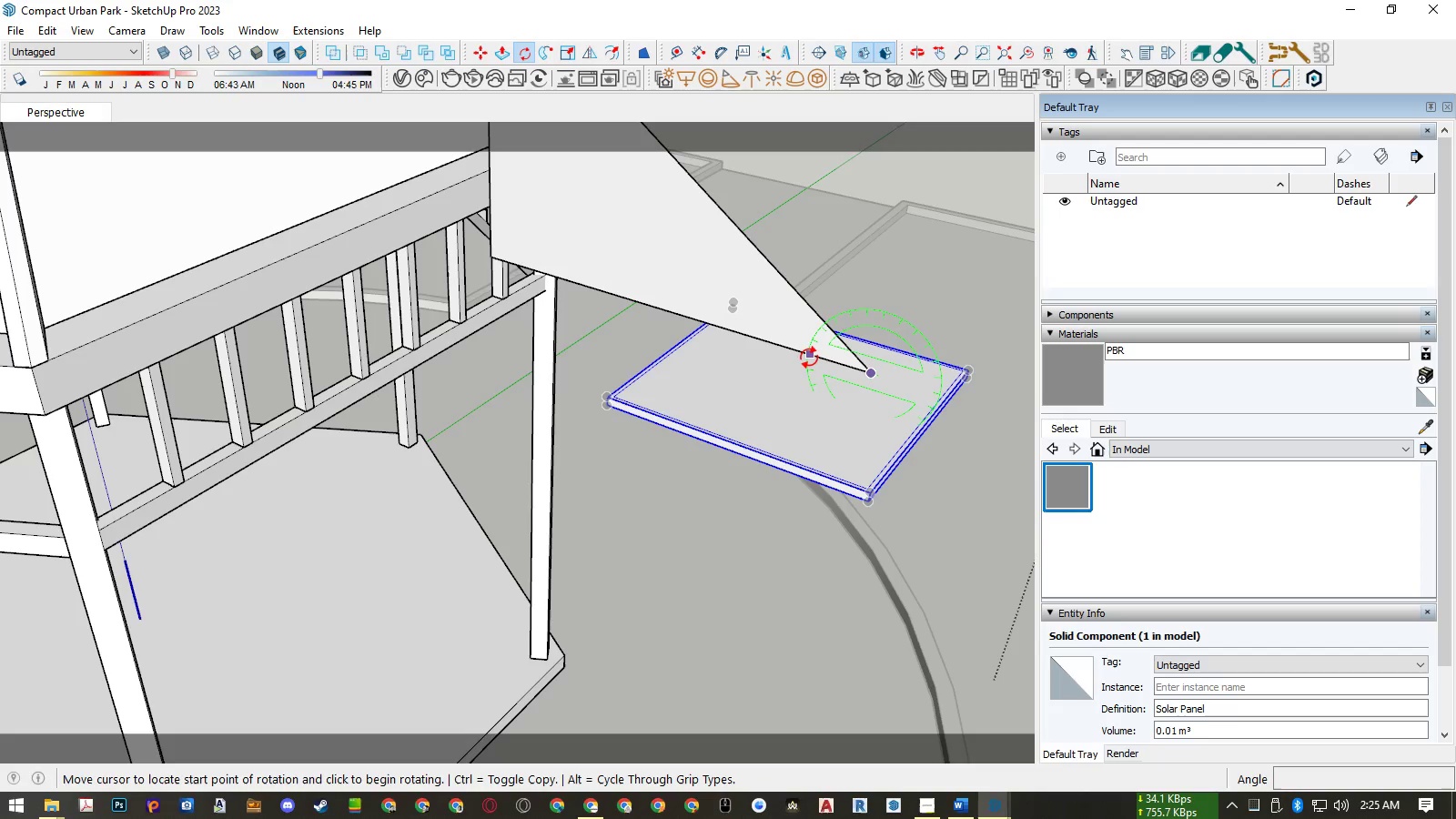 
left_click([809, 357])
 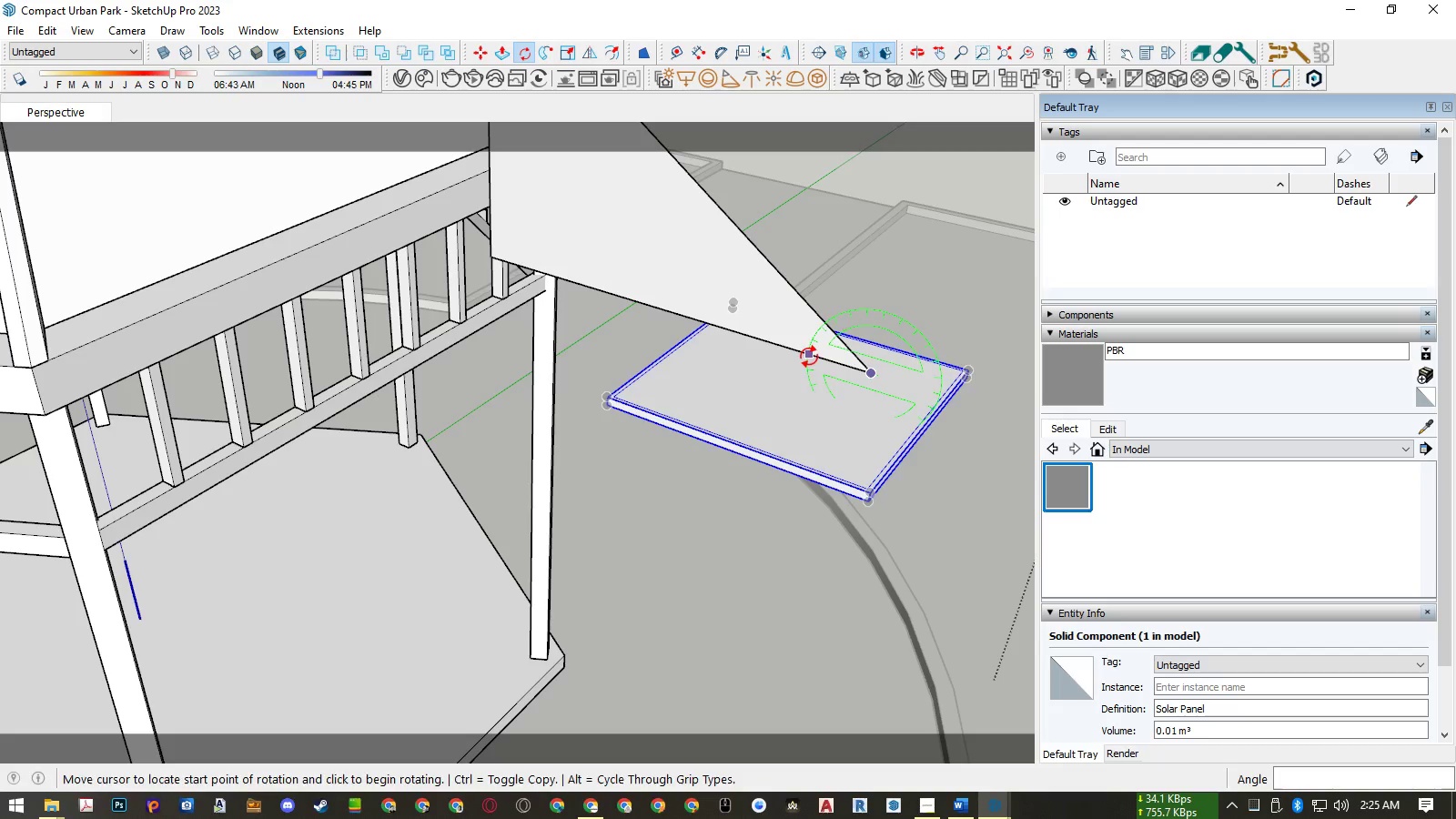 
key(Control+ControlLeft)
 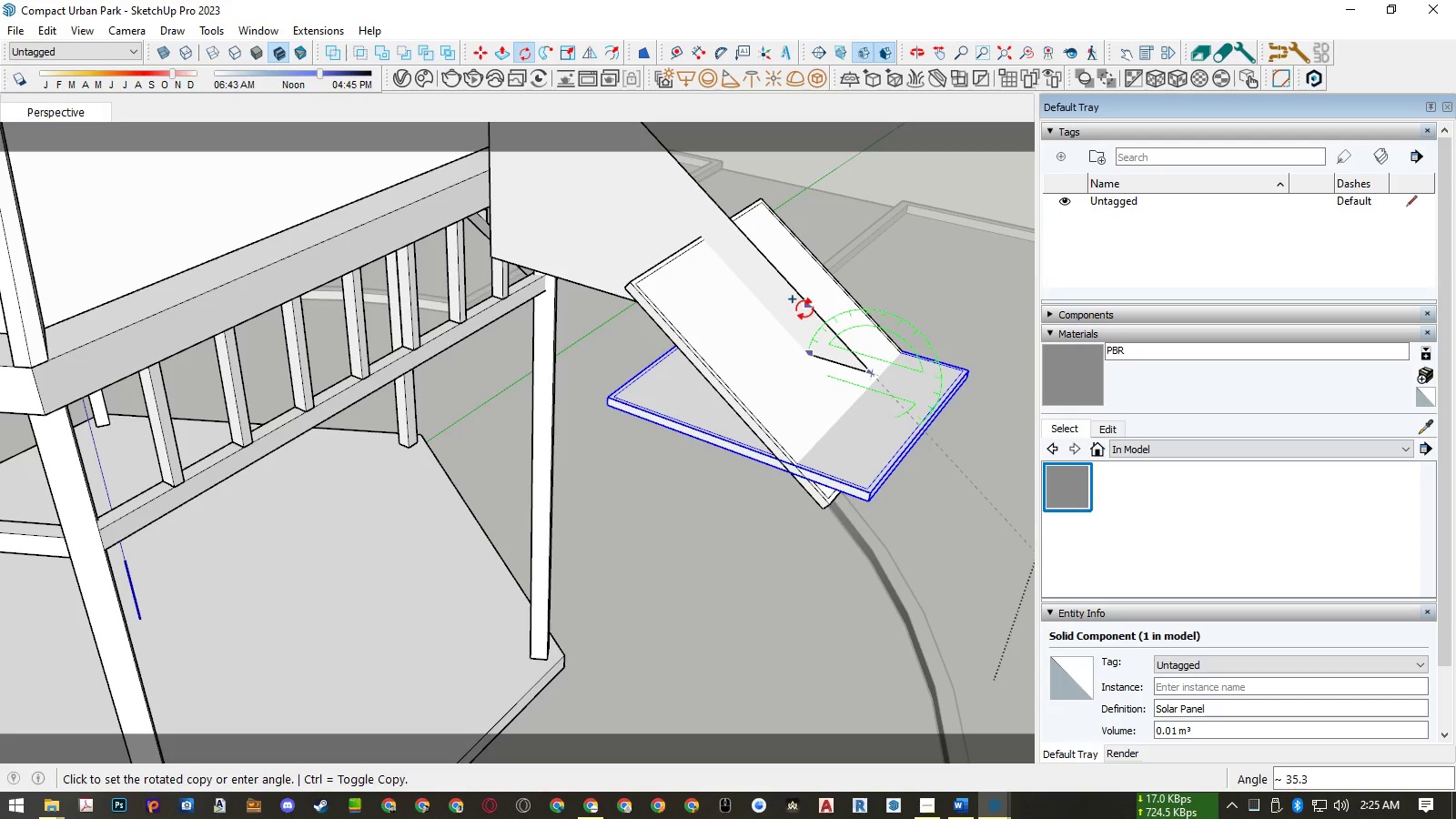 
key(Control+ControlLeft)
 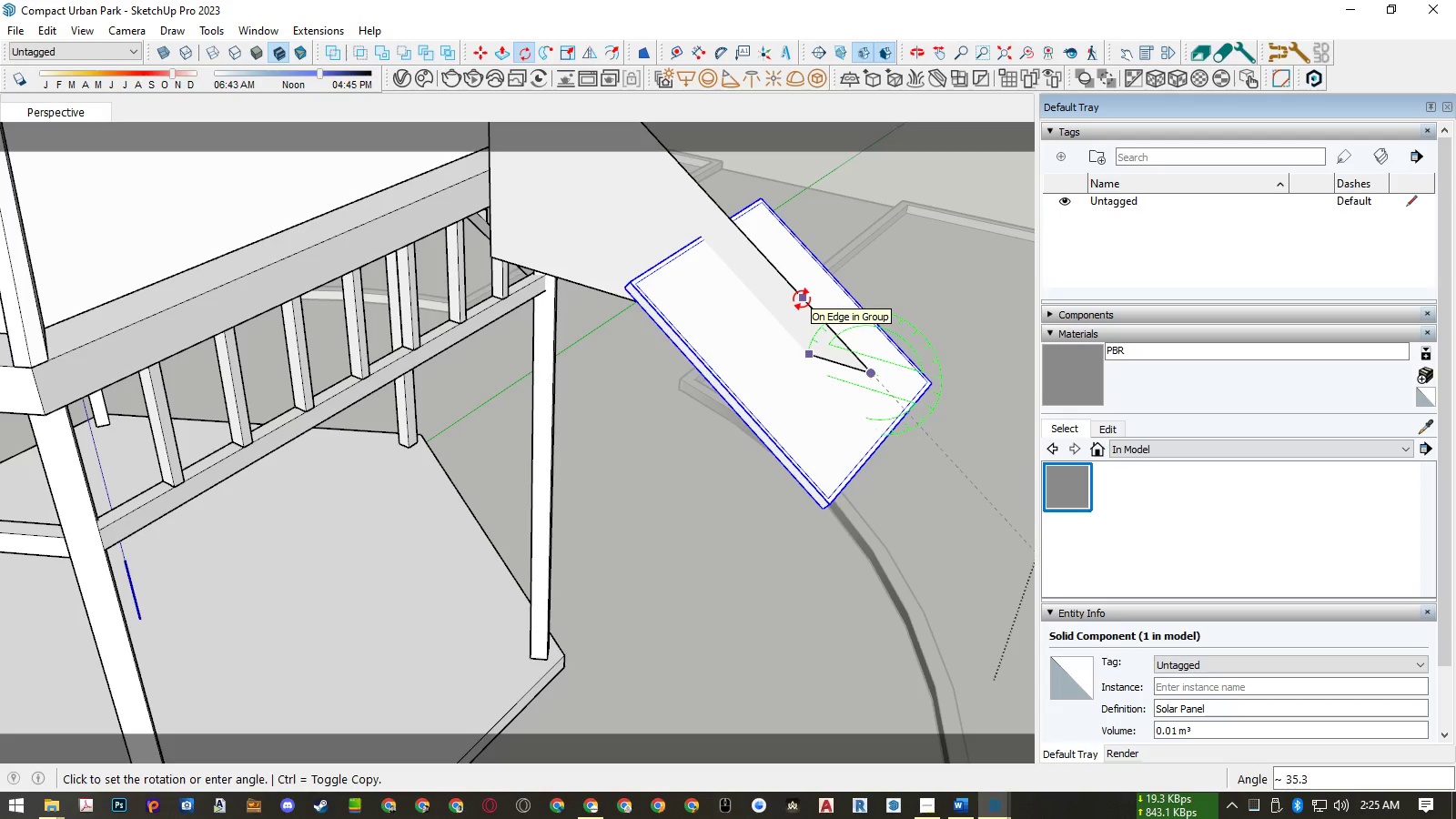 
left_click([802, 299])
 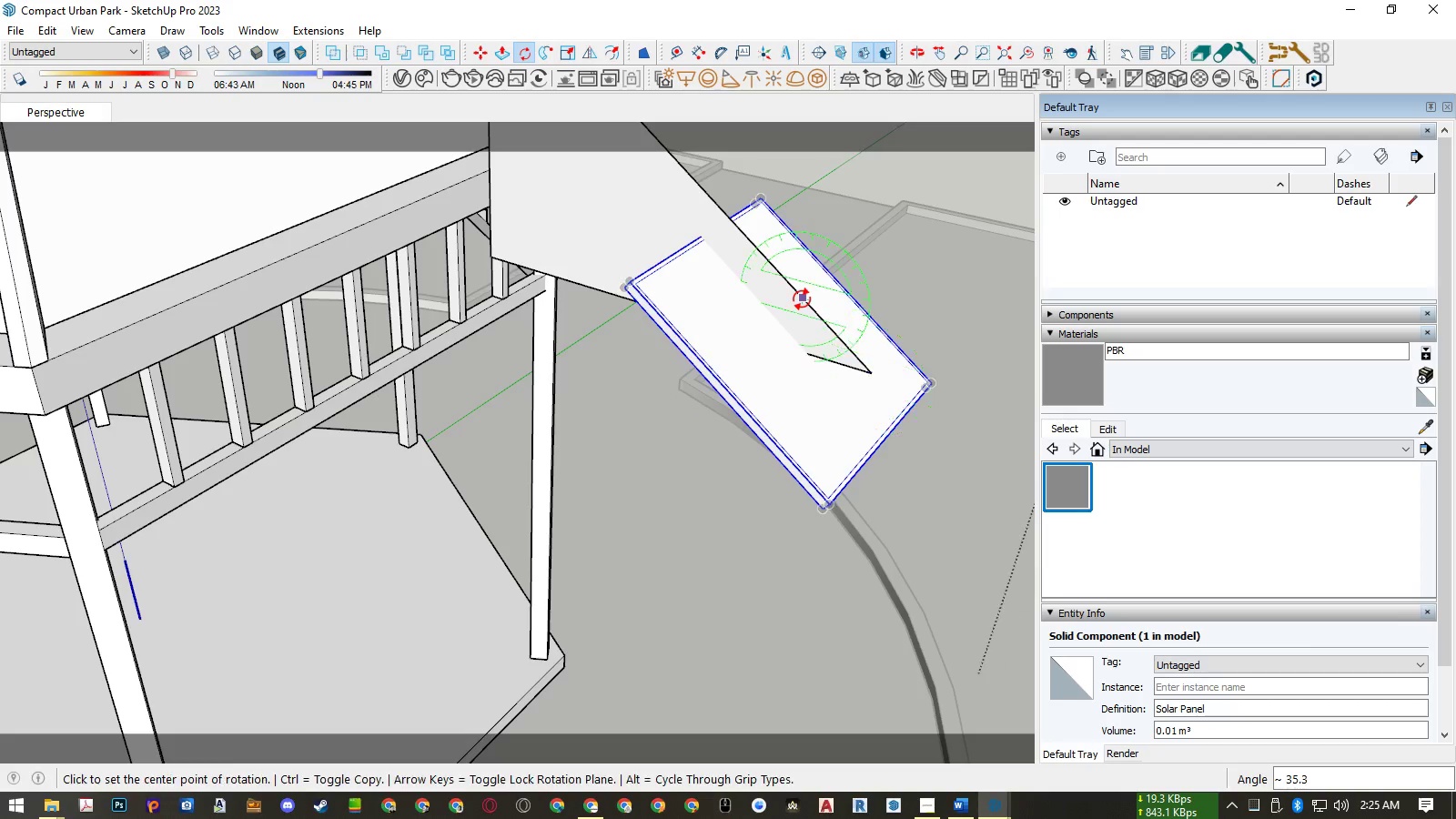 
key(Space)
 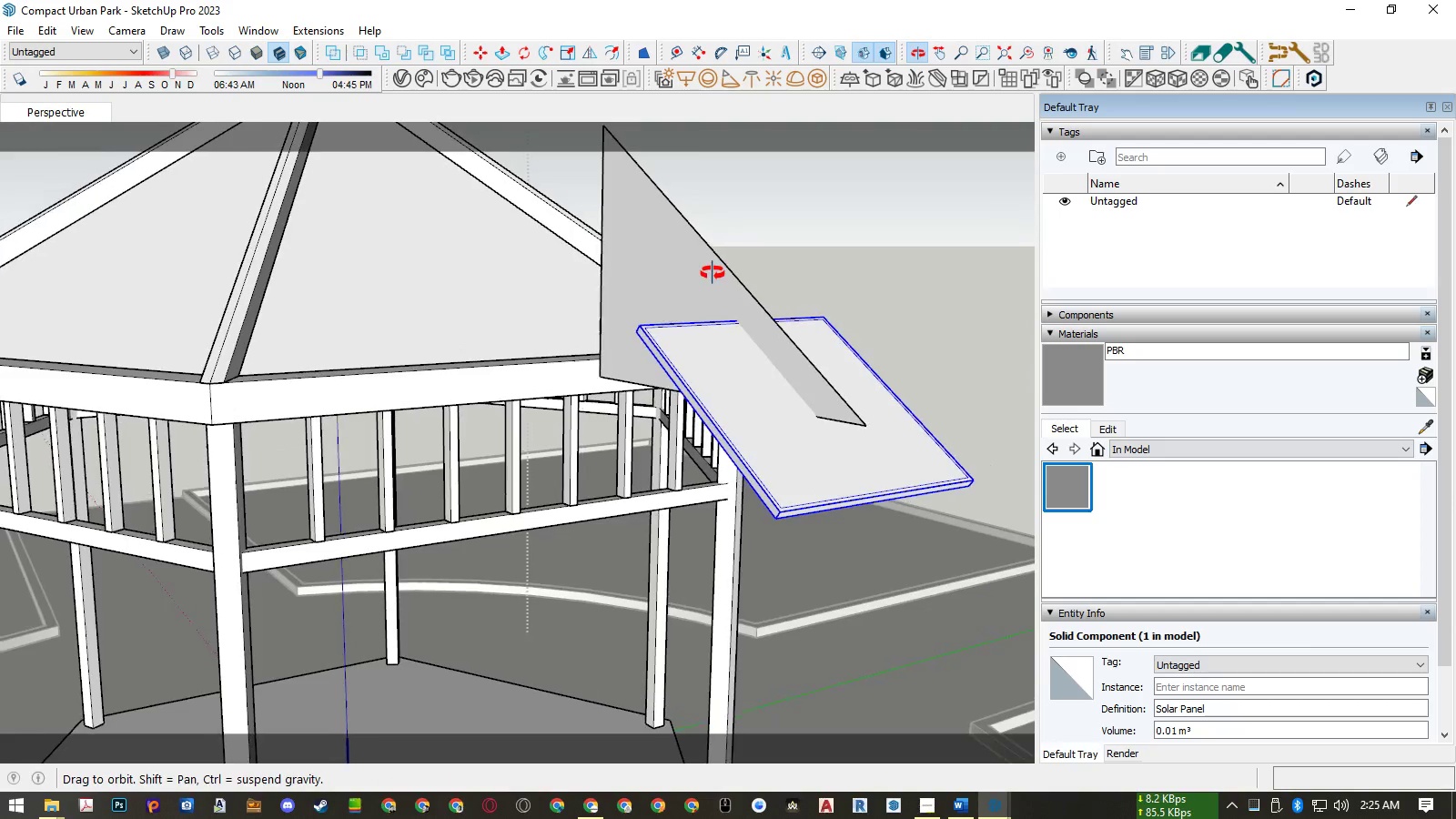 
key(M)
 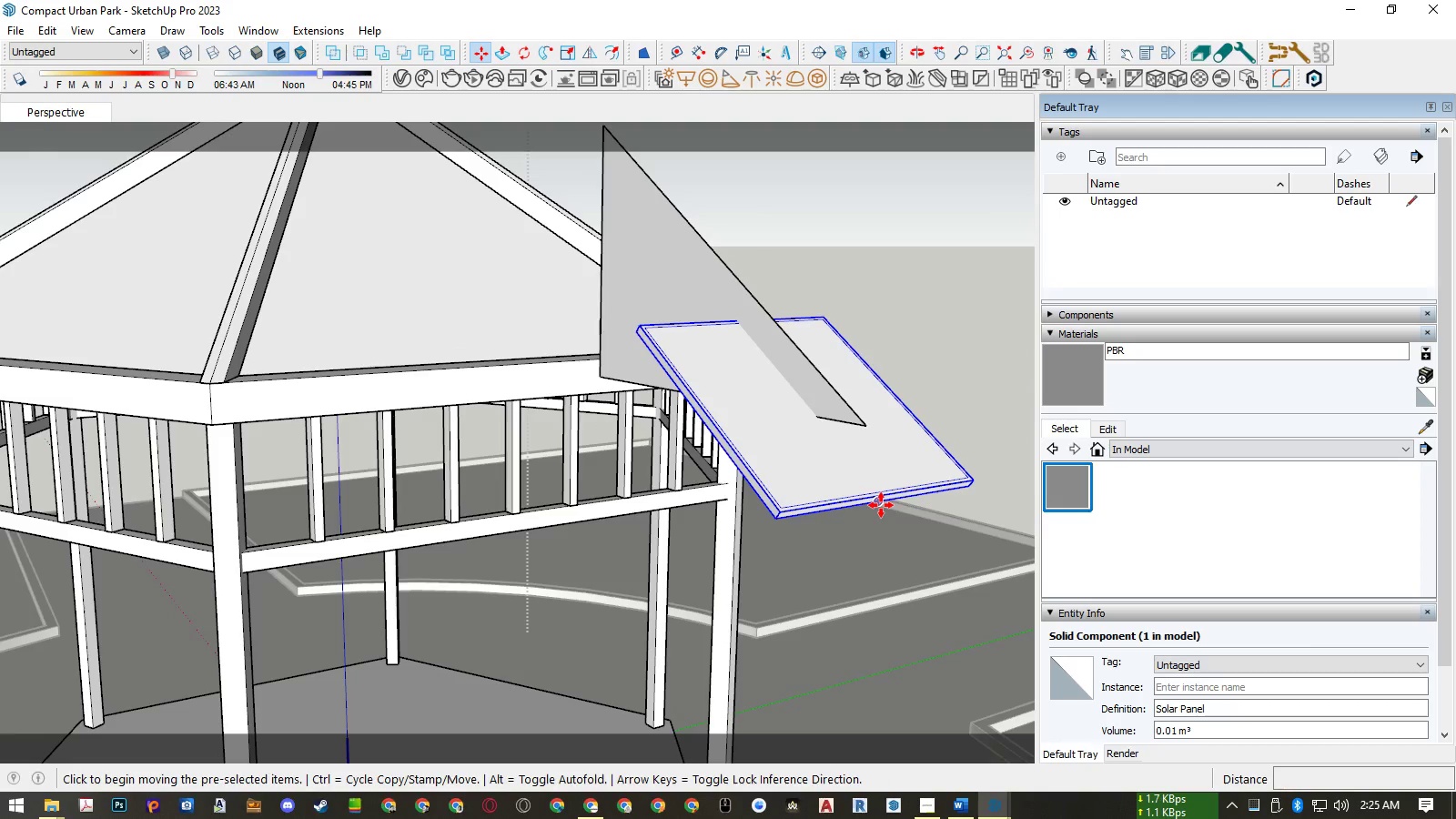 
left_click([881, 505])
 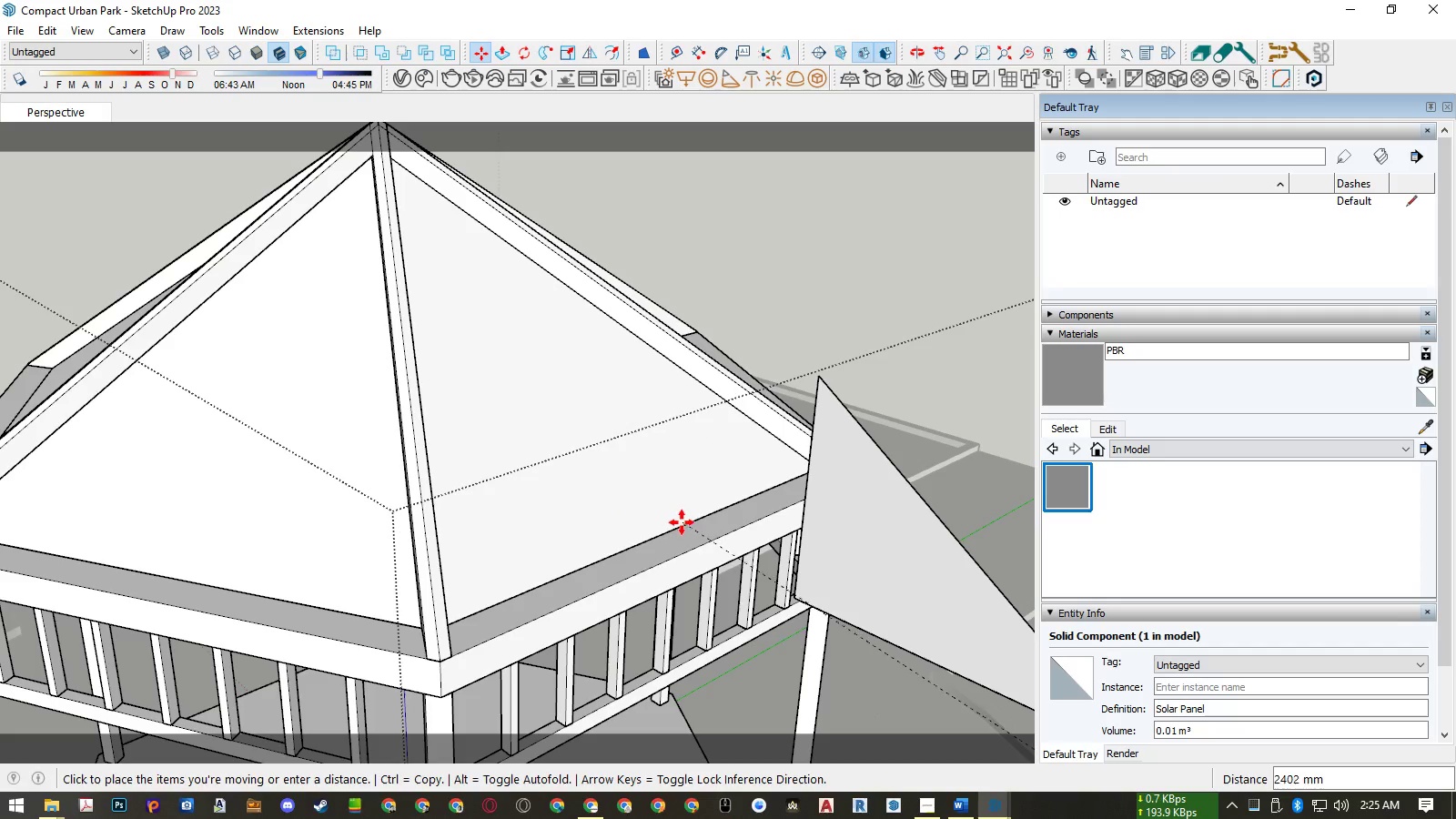 
scroll: coordinate [668, 531], scroll_direction: up, amount: 9.0
 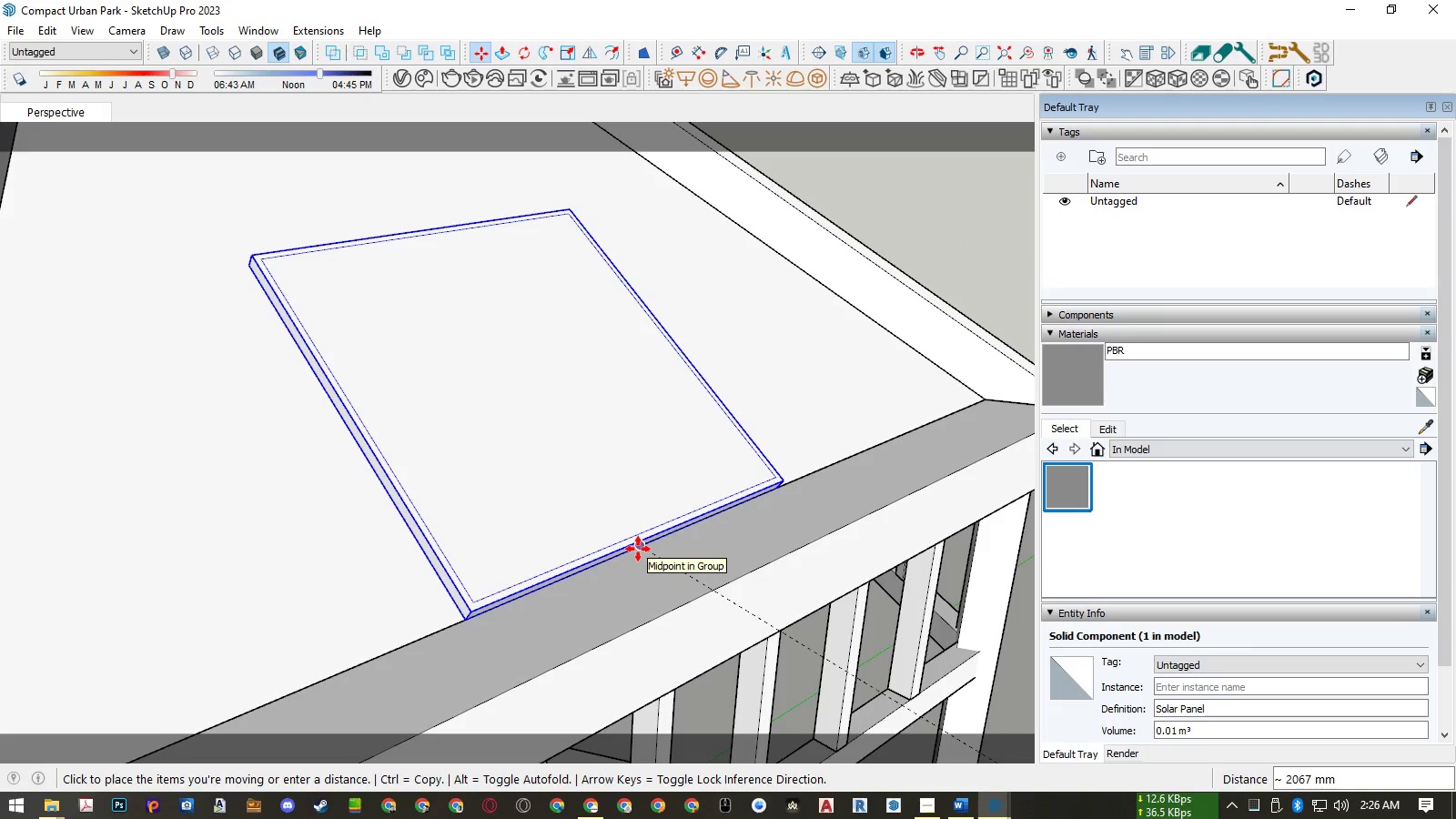 
left_click([638, 549])
 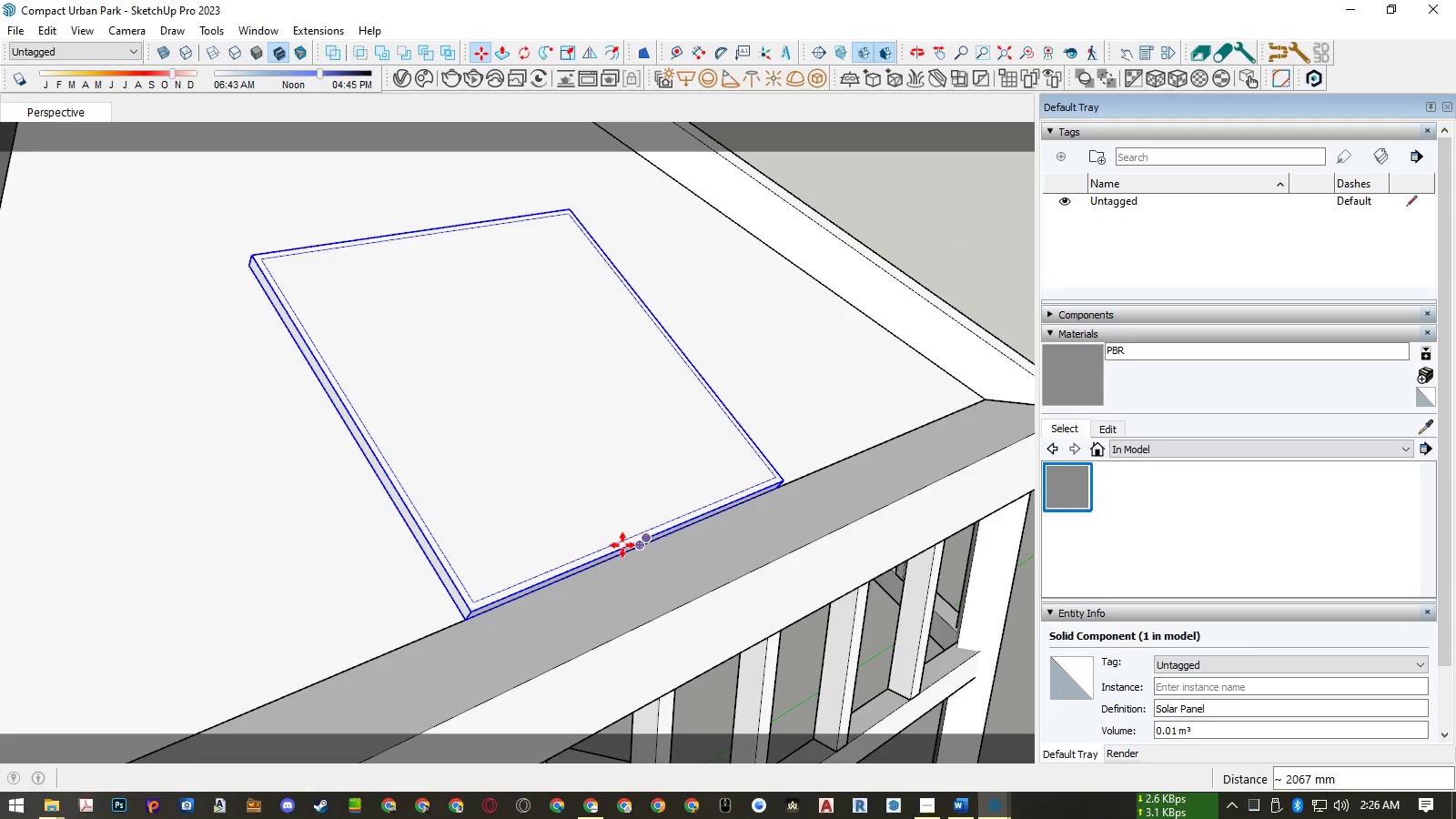 
key(Space)
 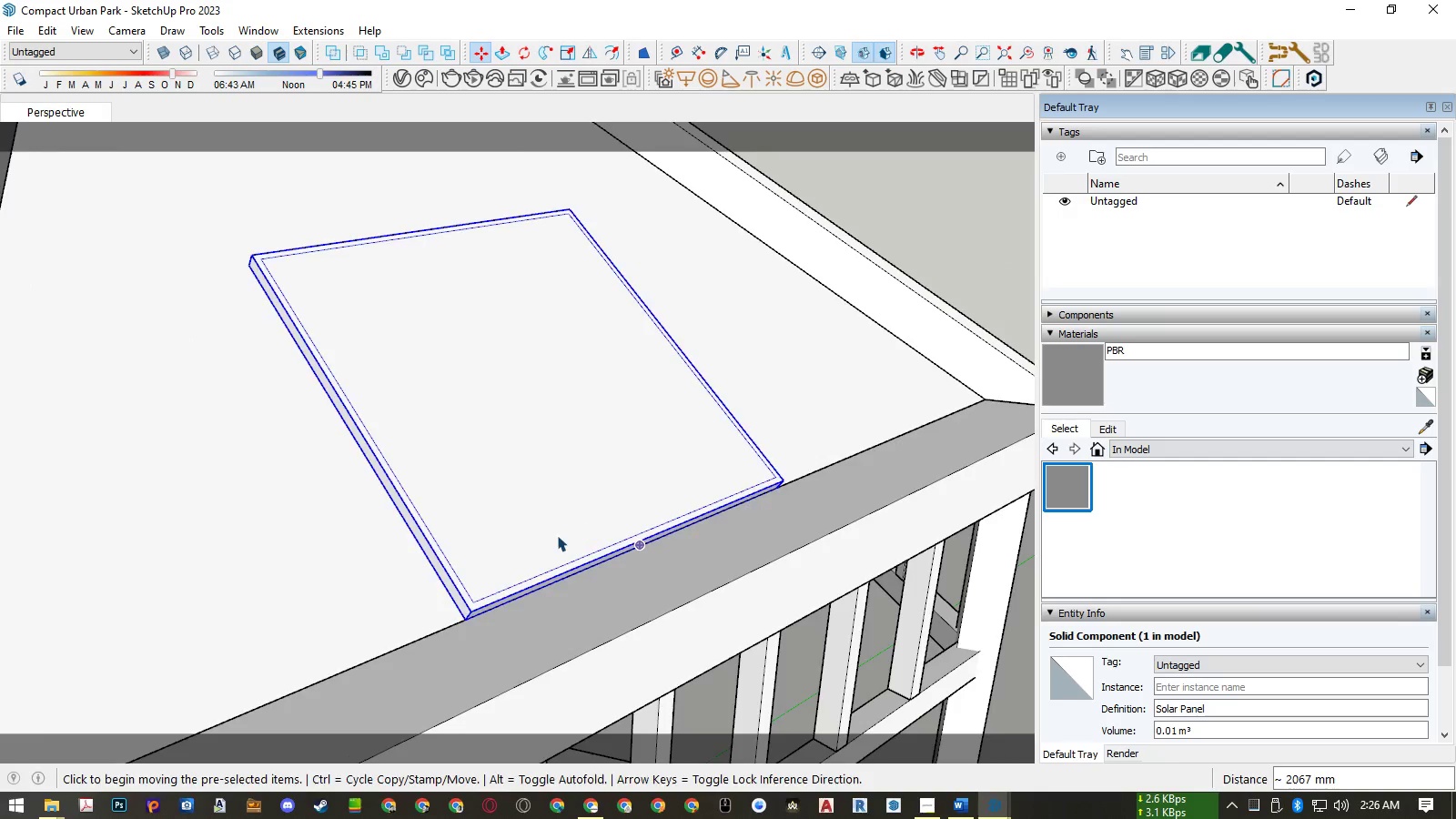 
scroll: coordinate [556, 533], scroll_direction: down, amount: 11.0
 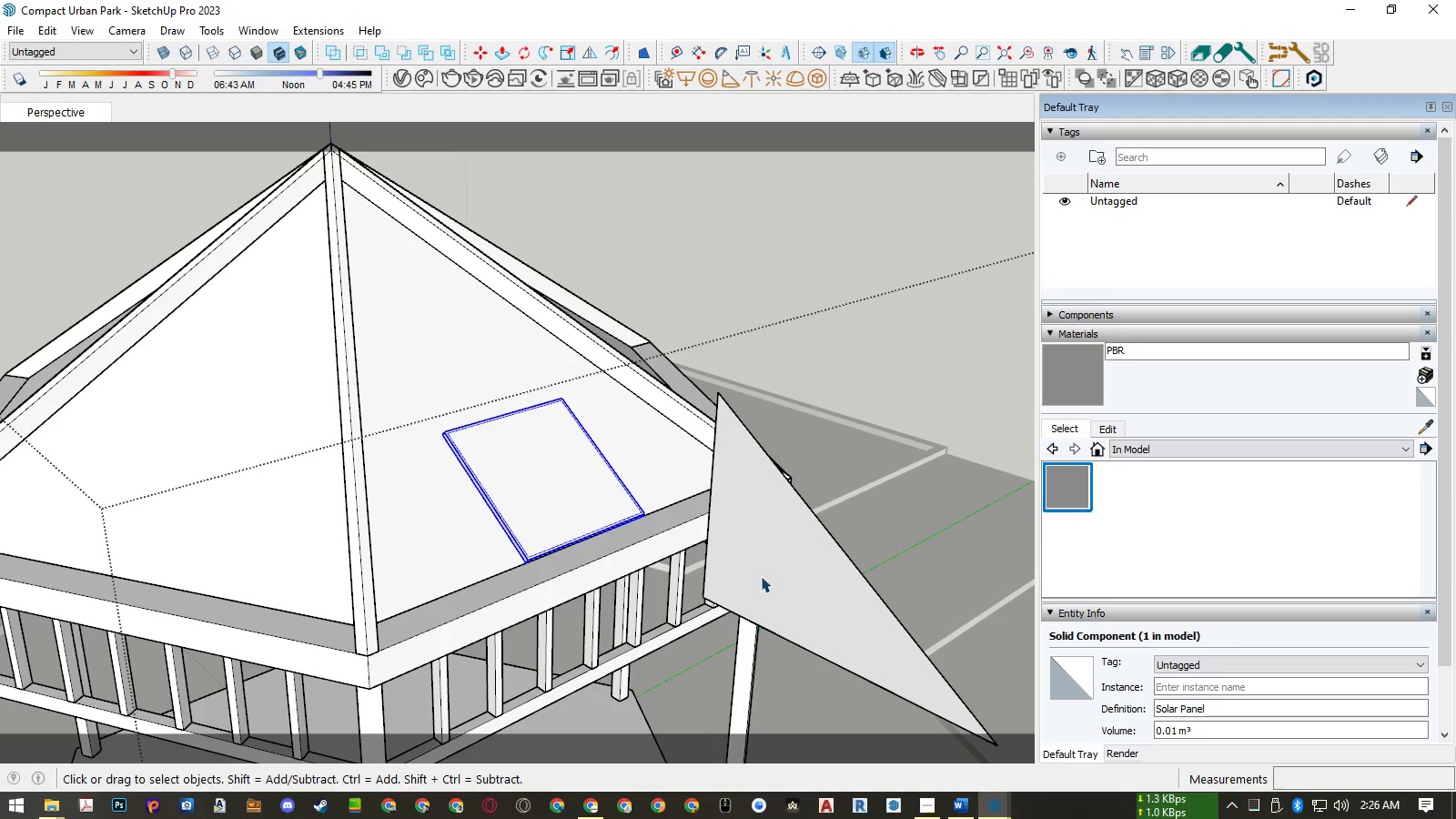 
left_click([761, 576])
 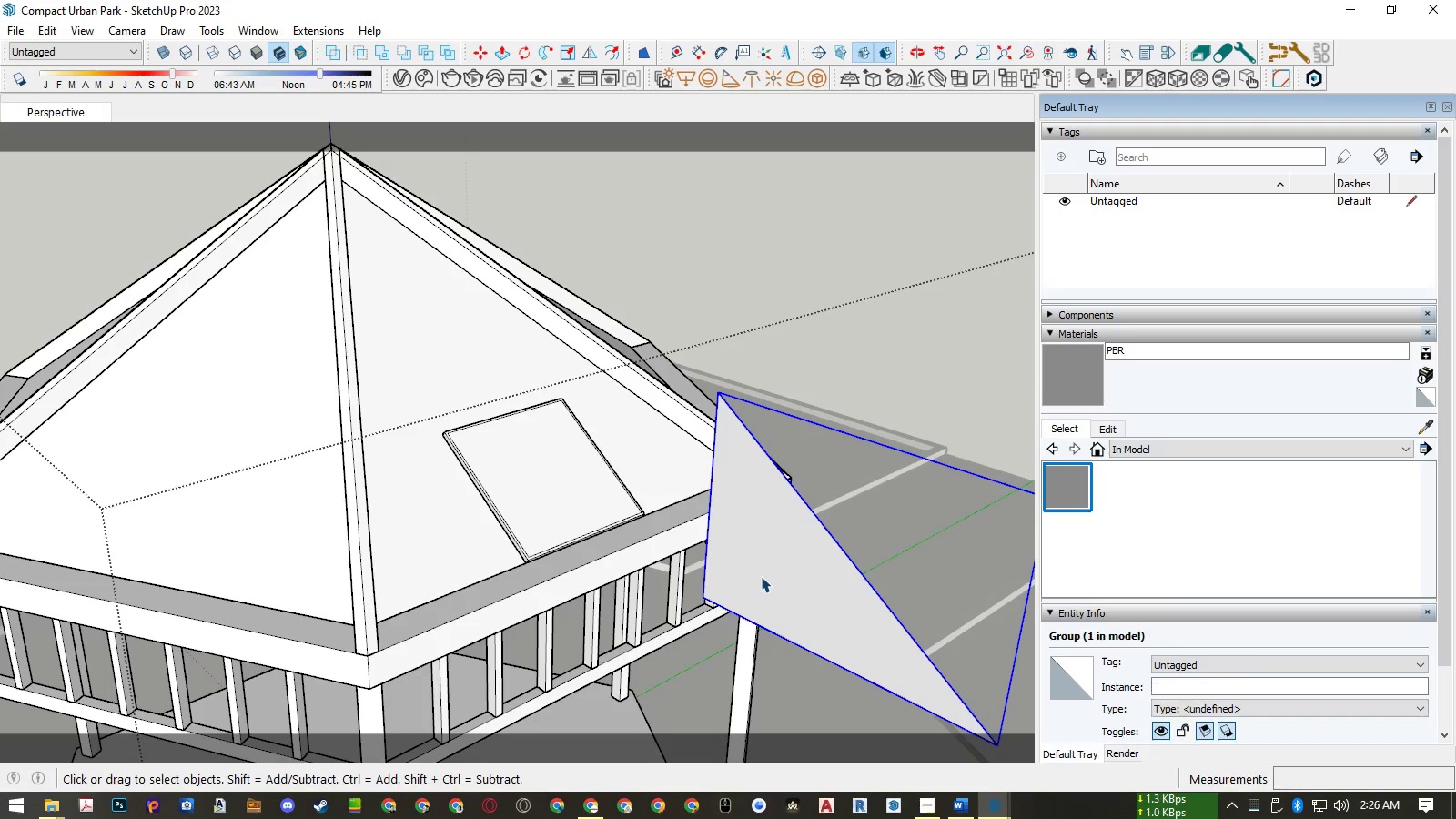 
key(Delete)
 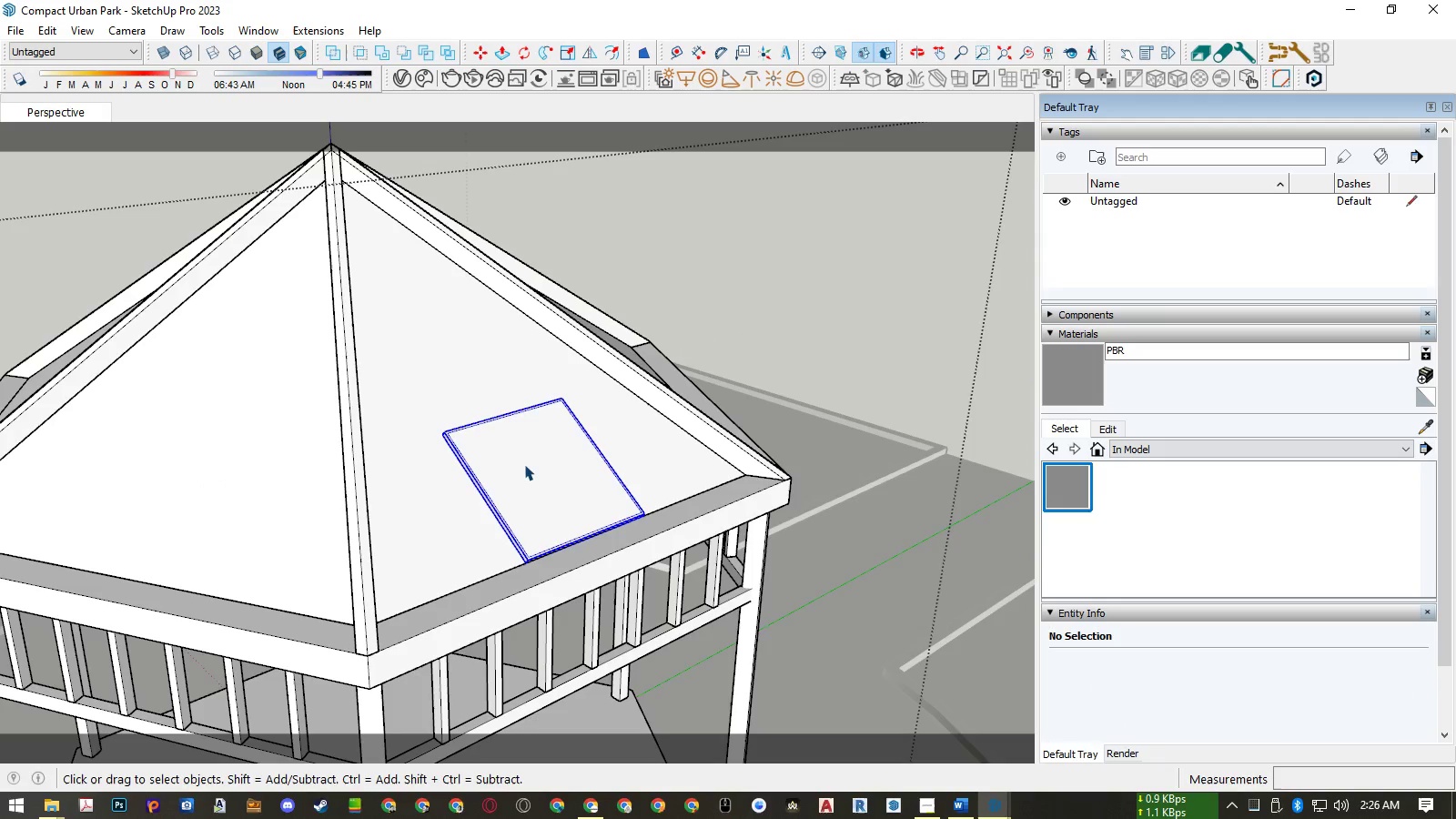 
double_click([524, 464])
 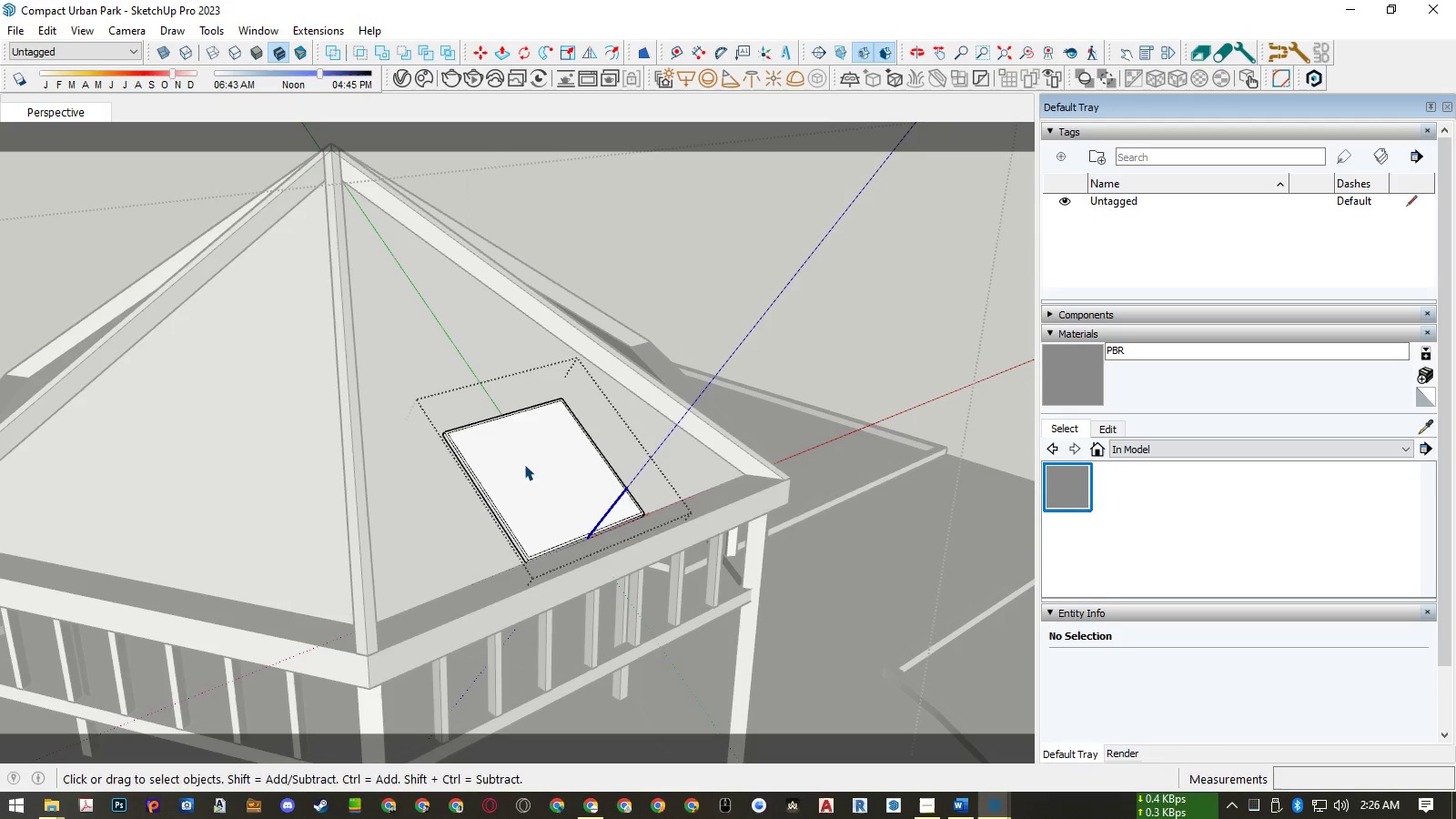 
key(Control+A)
 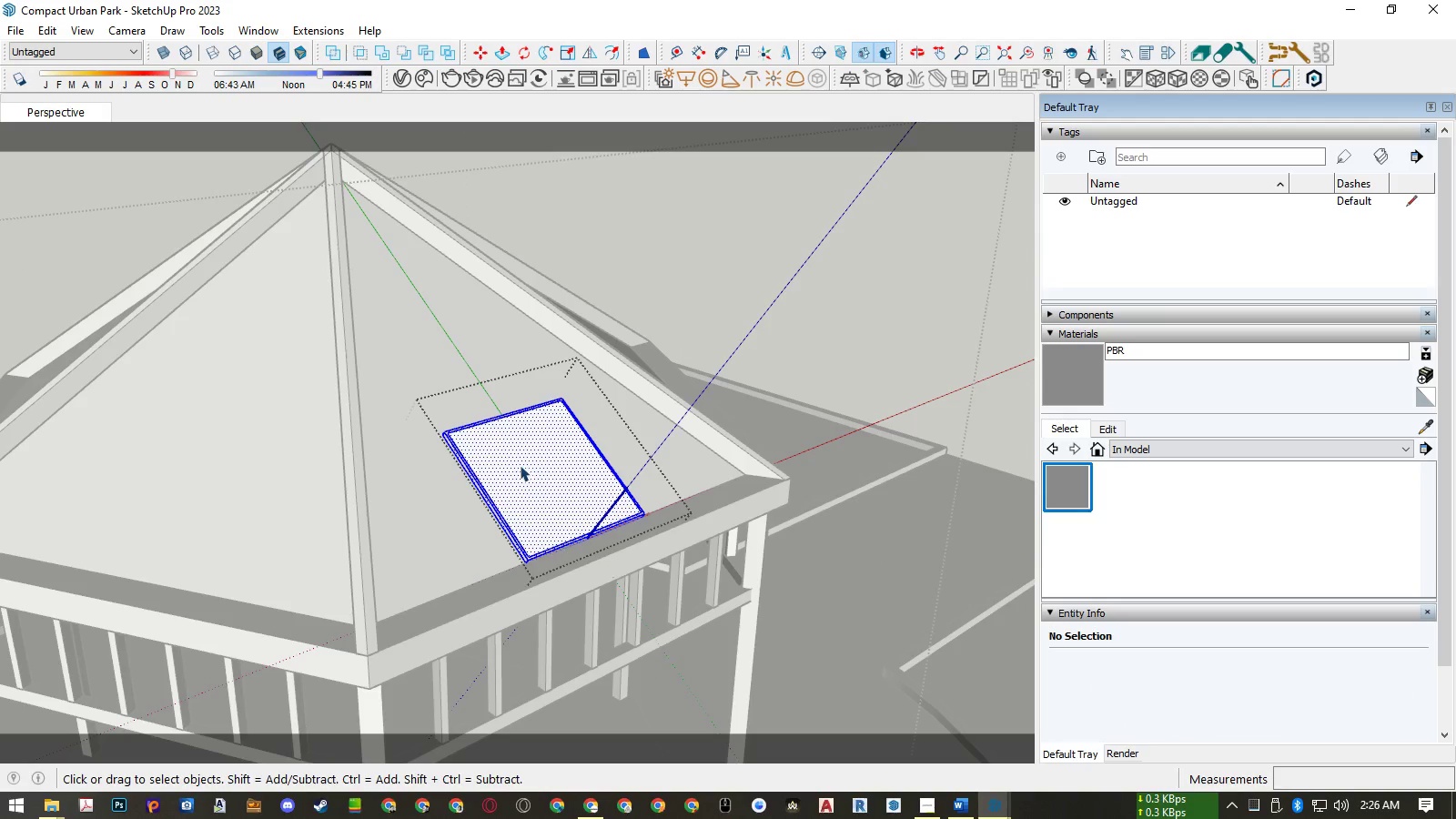 
key(M)
 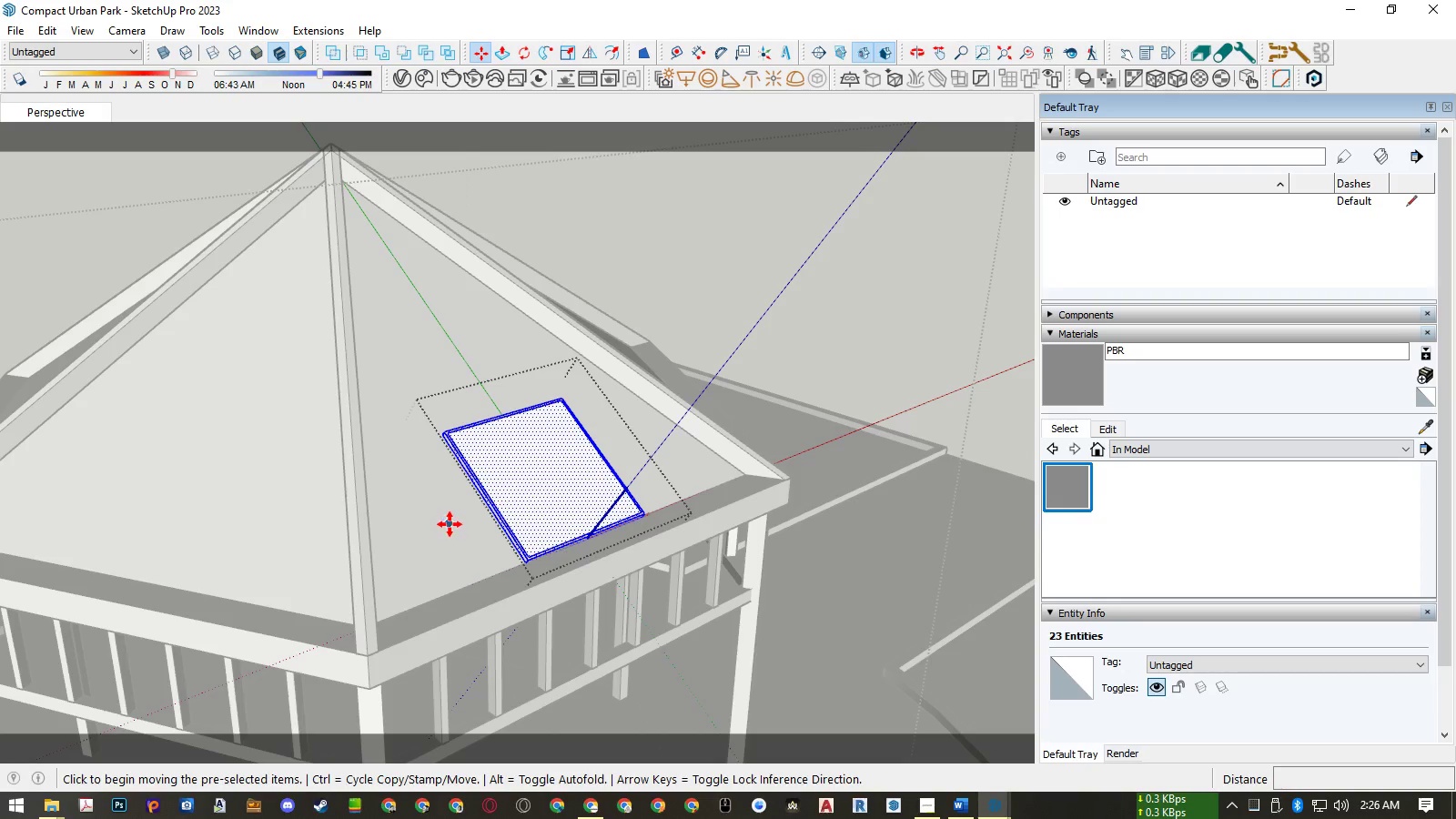 
left_click([450, 524])
 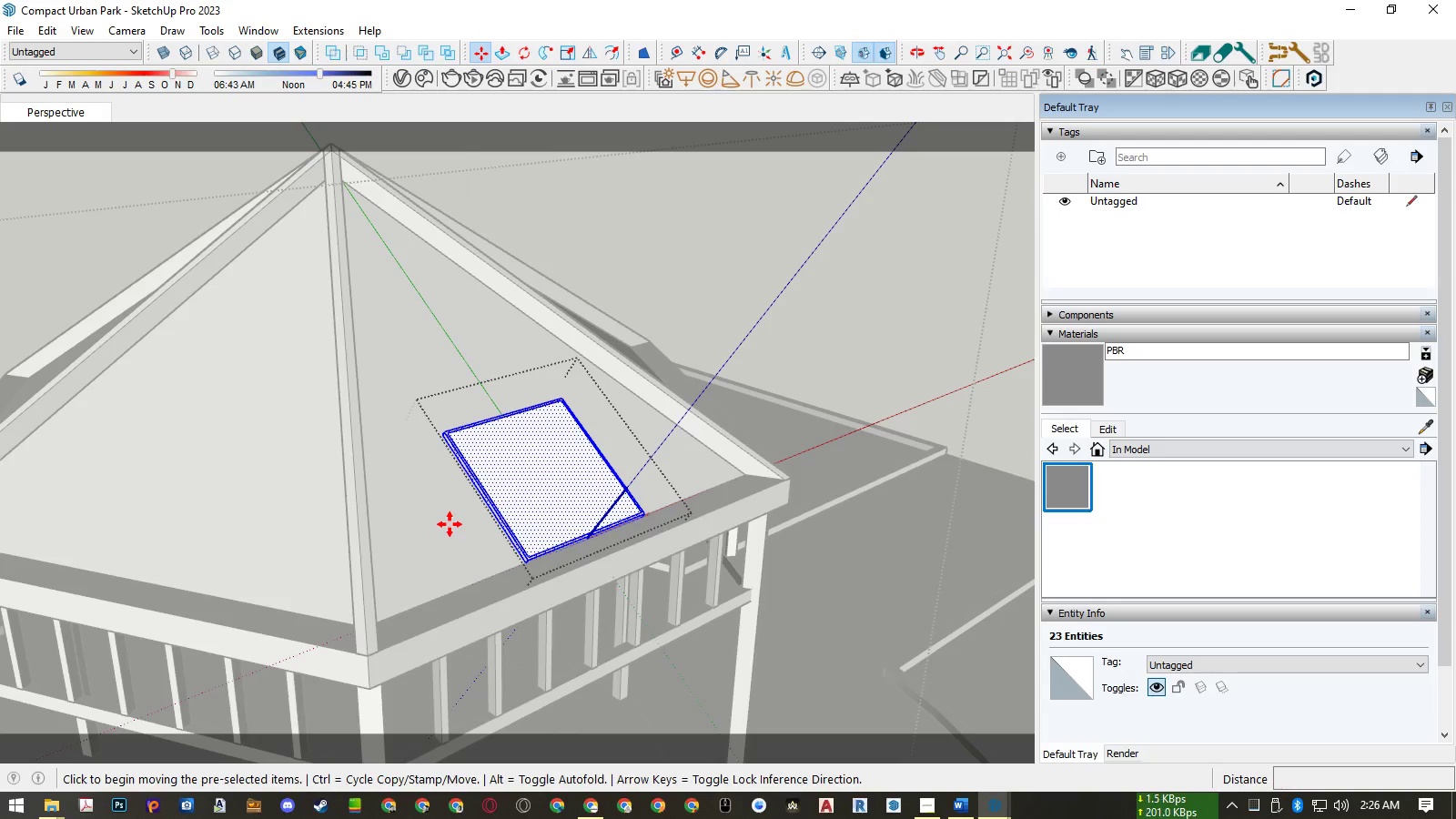 
key(ArrowLeft)
 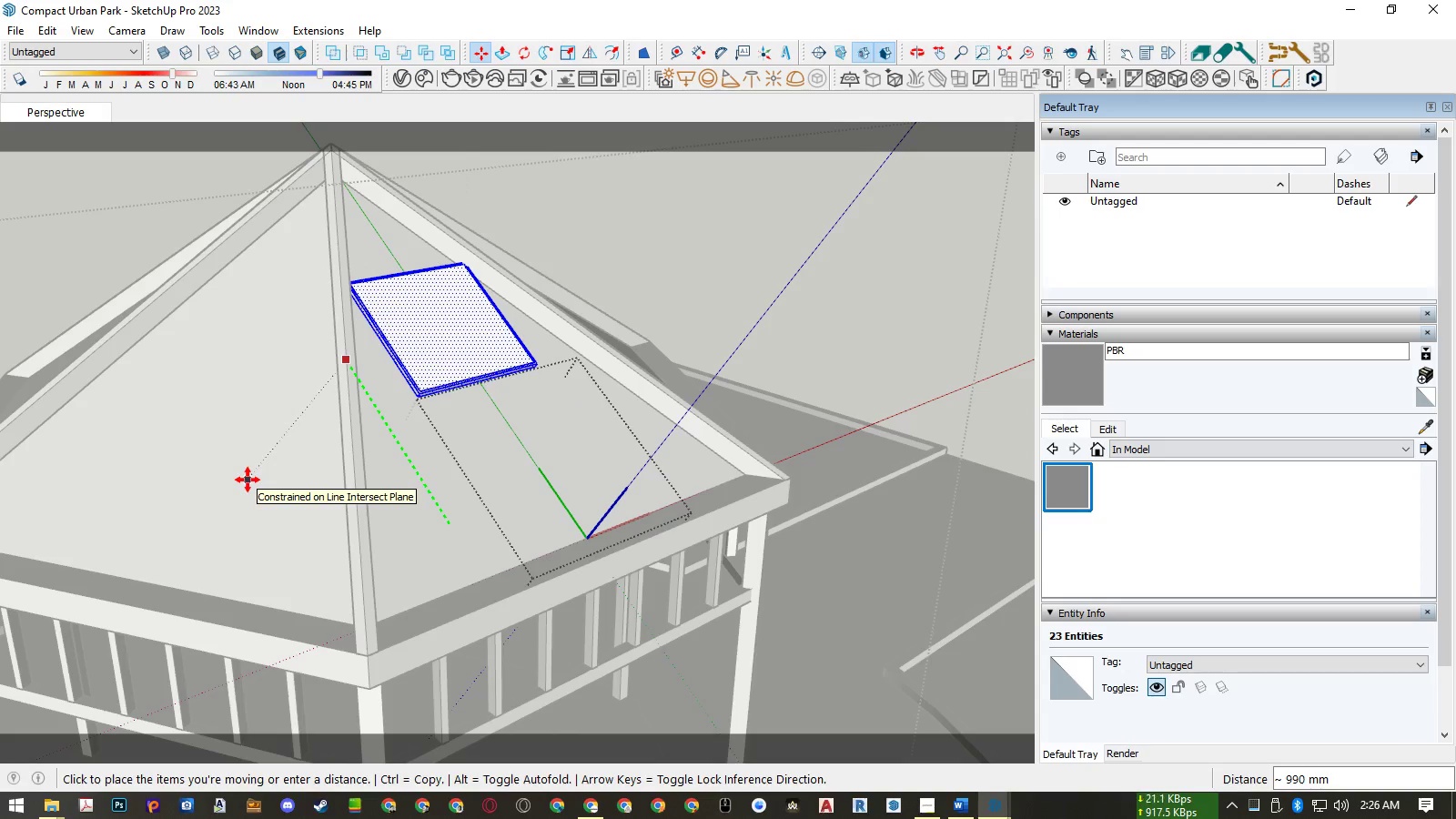 
key(Numpad7)
 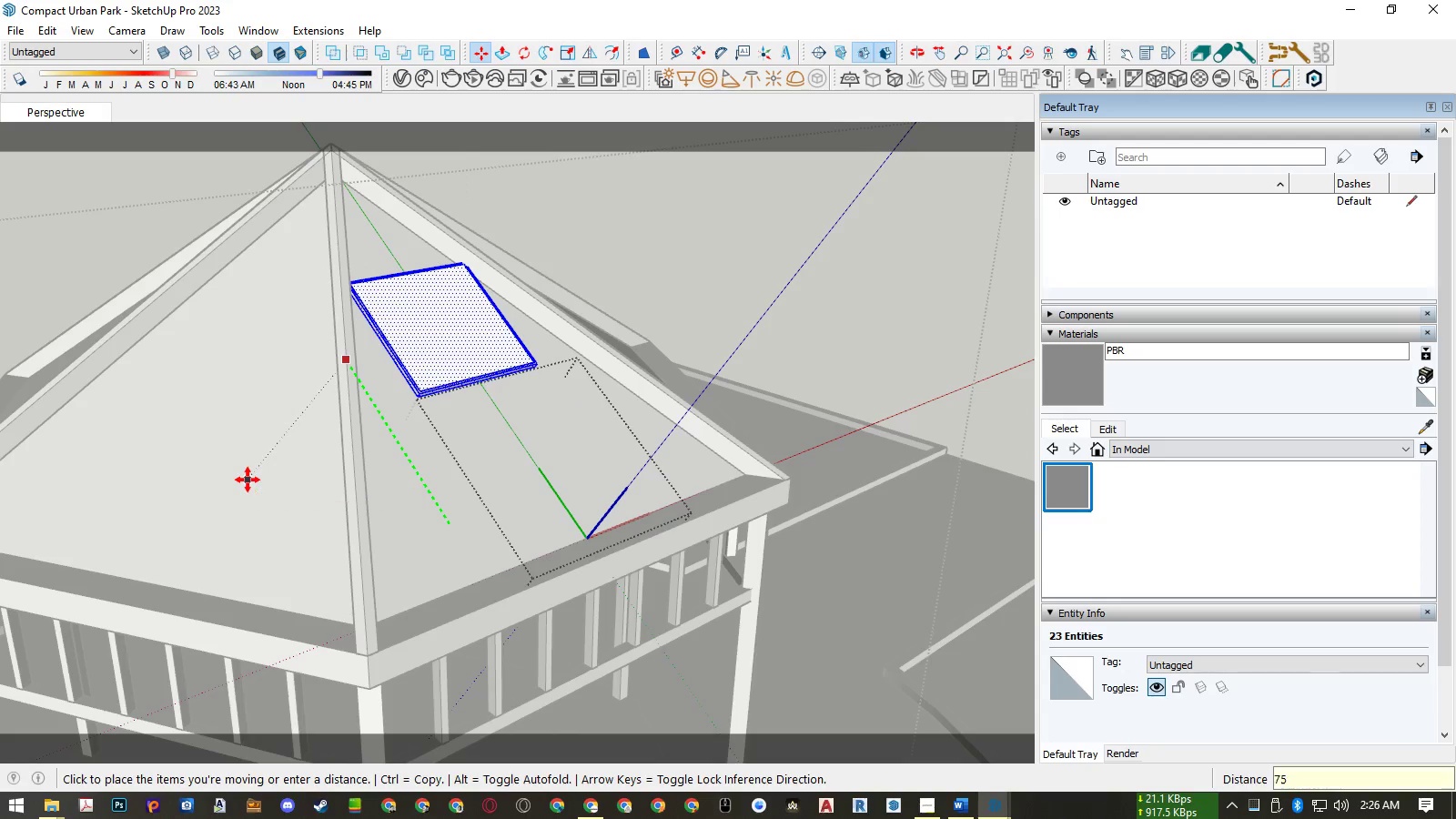 
key(Numpad5)
 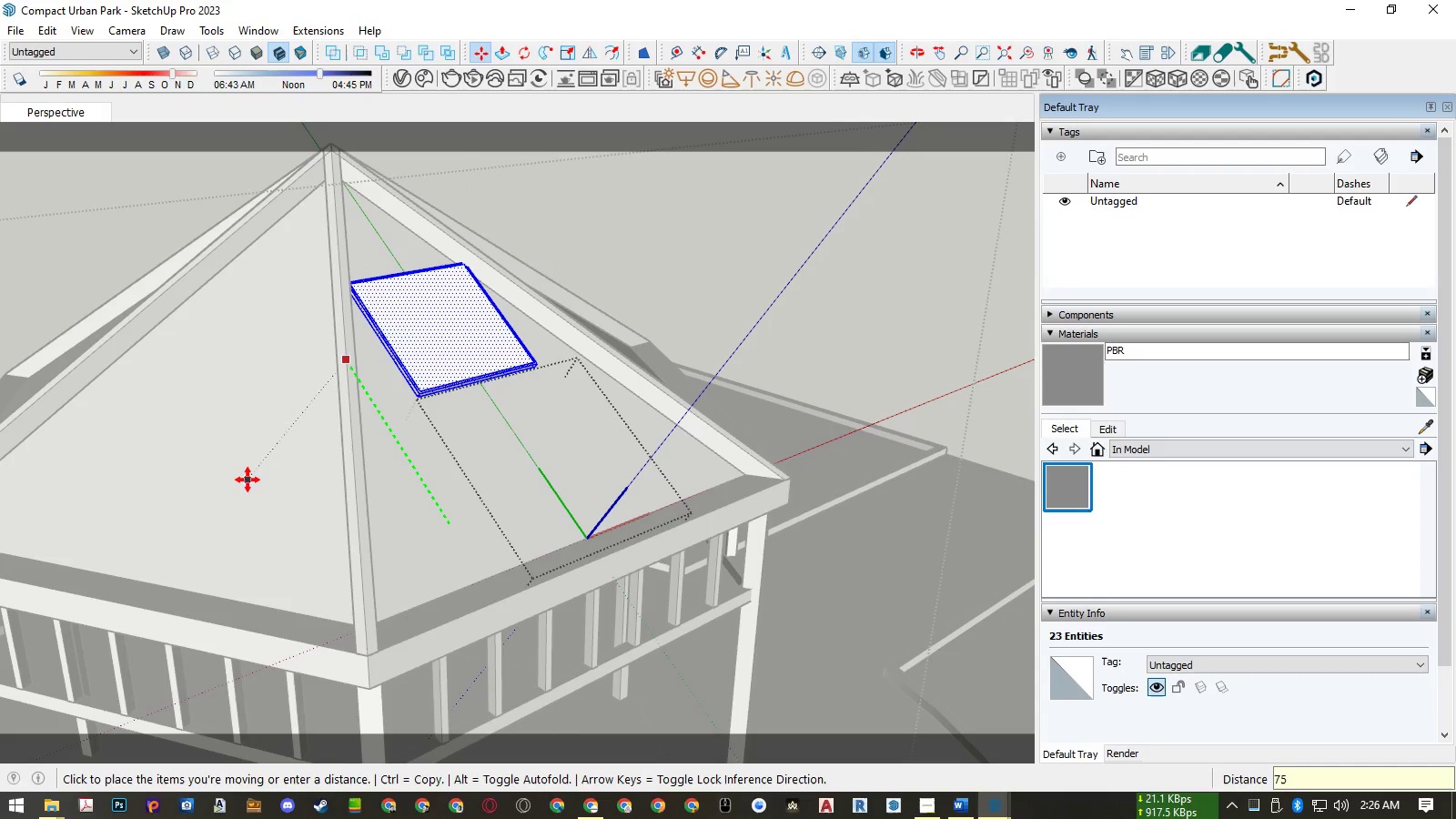 
key(Numpad0)
 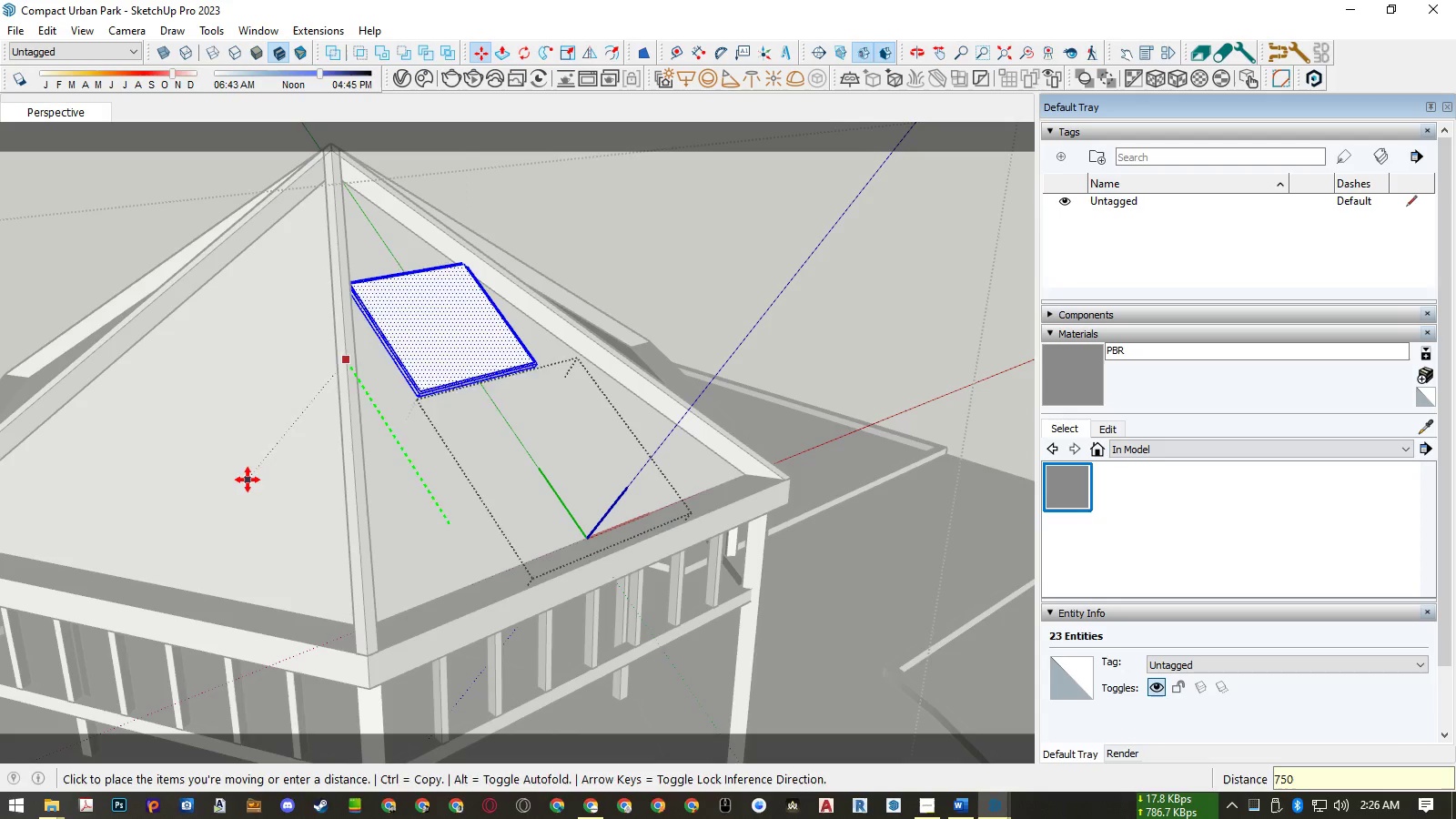 
key(NumpadEnter)
 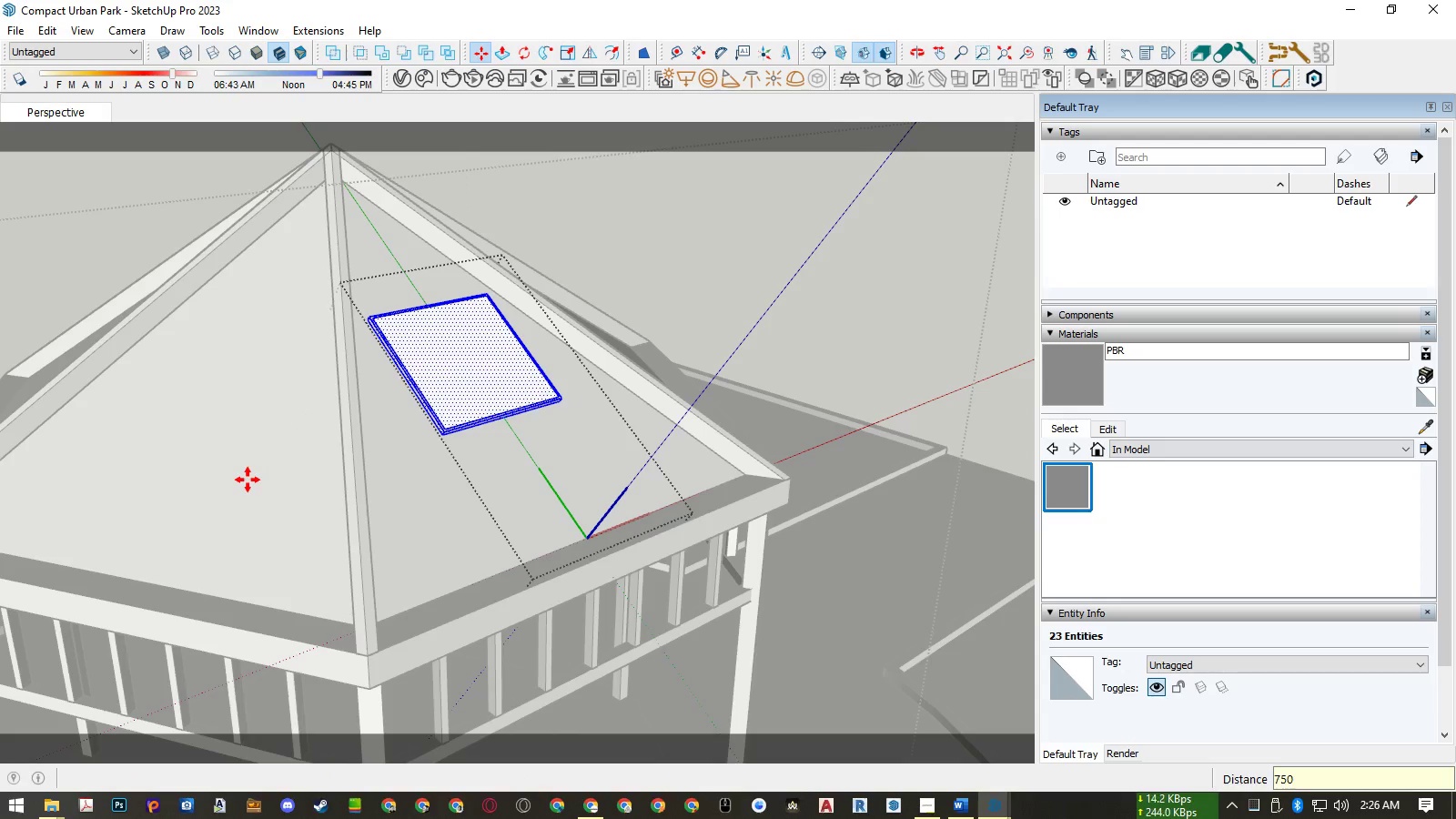 
key(Space)
 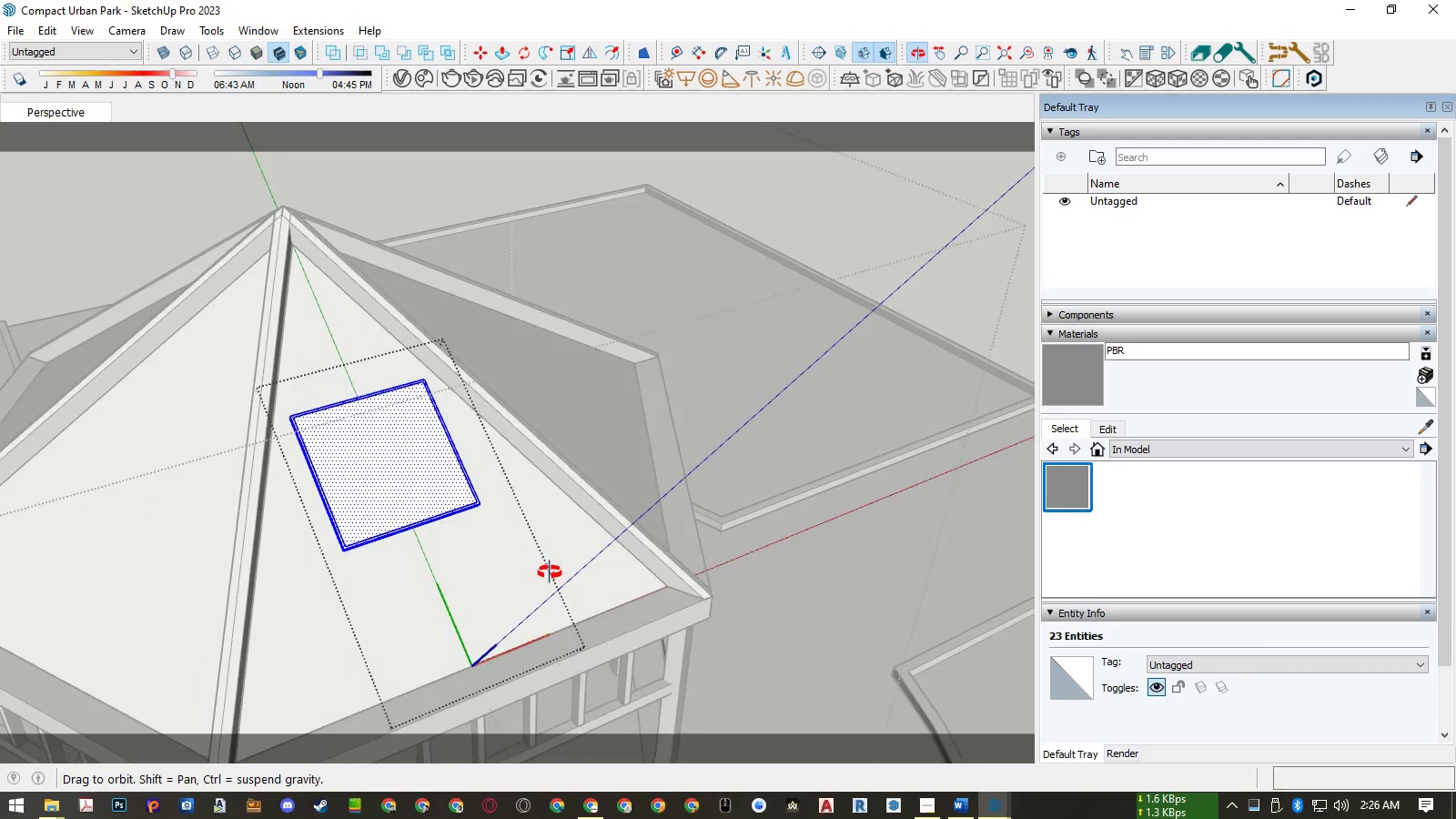 
wait(8.74)
 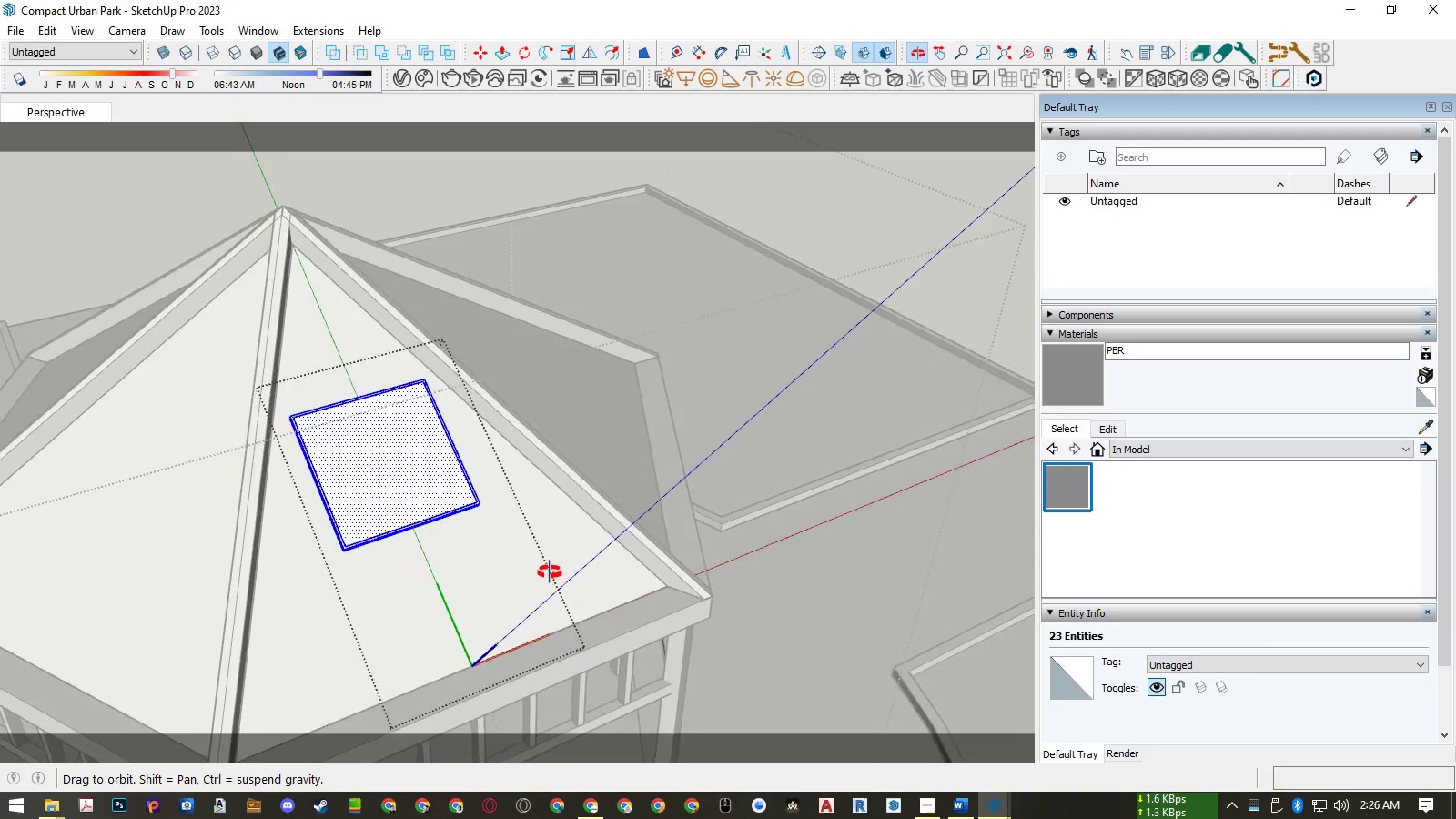 
key(Space)
 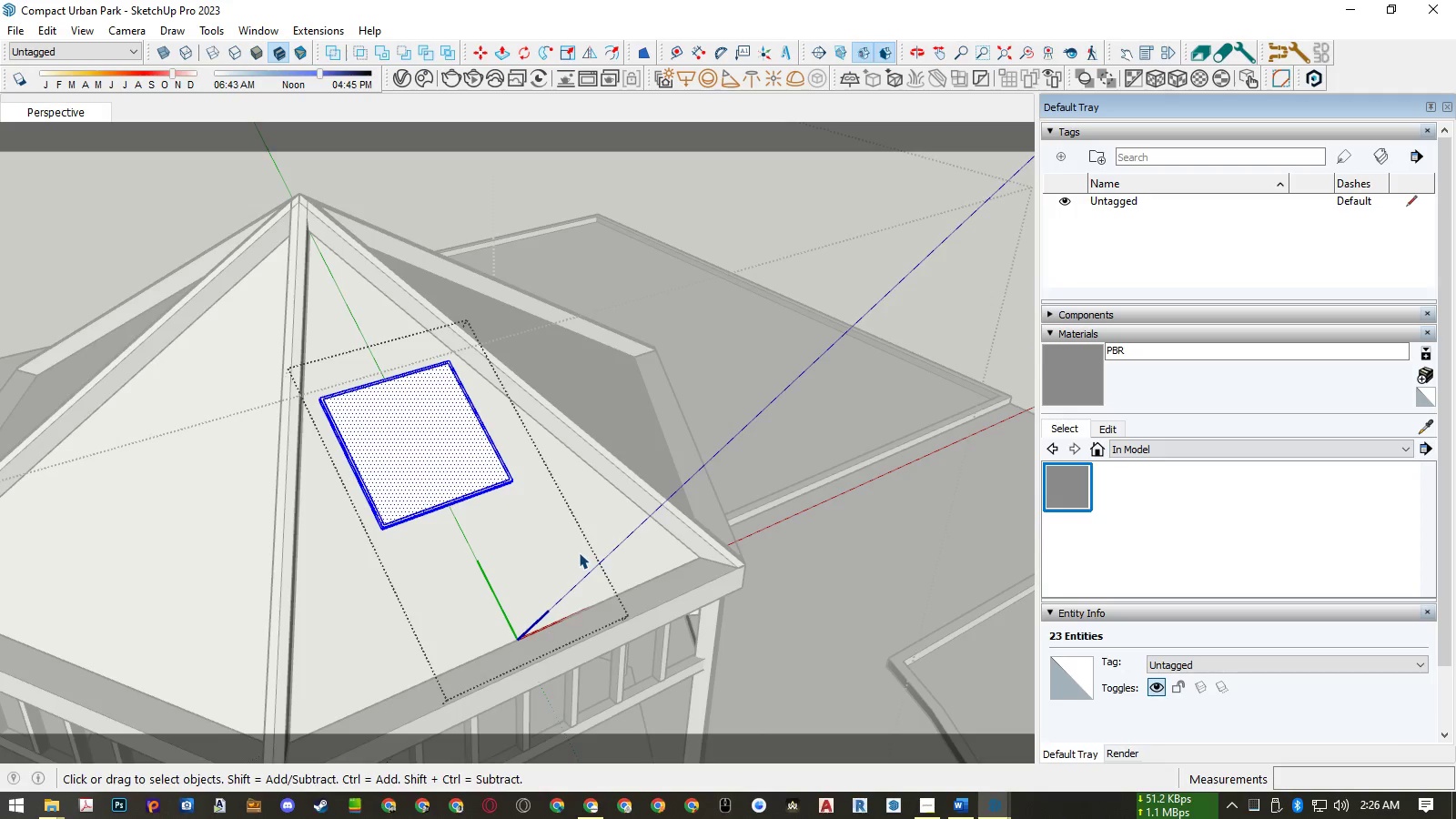 
key(Escape)
 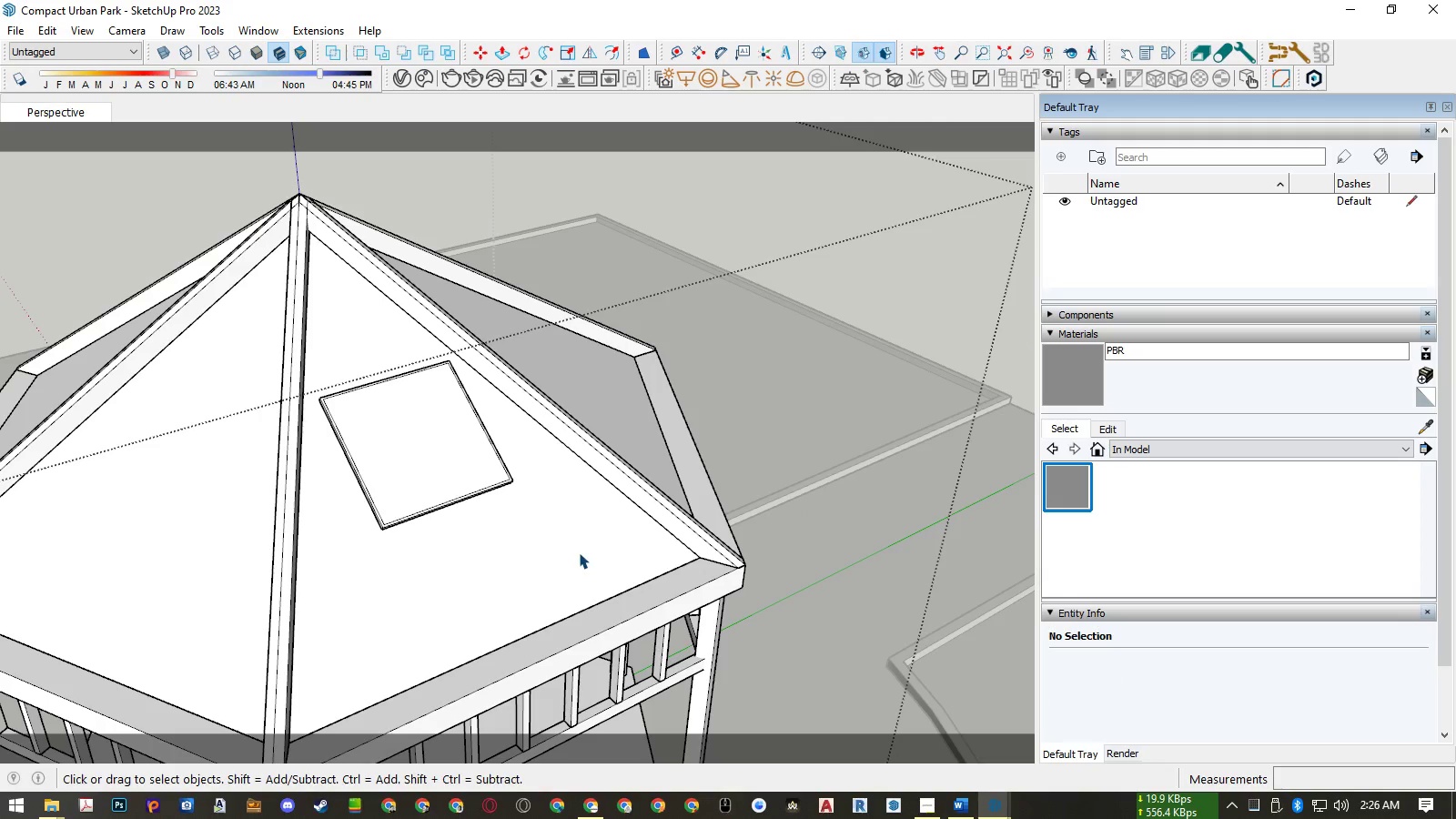 
left_click([415, 472])
 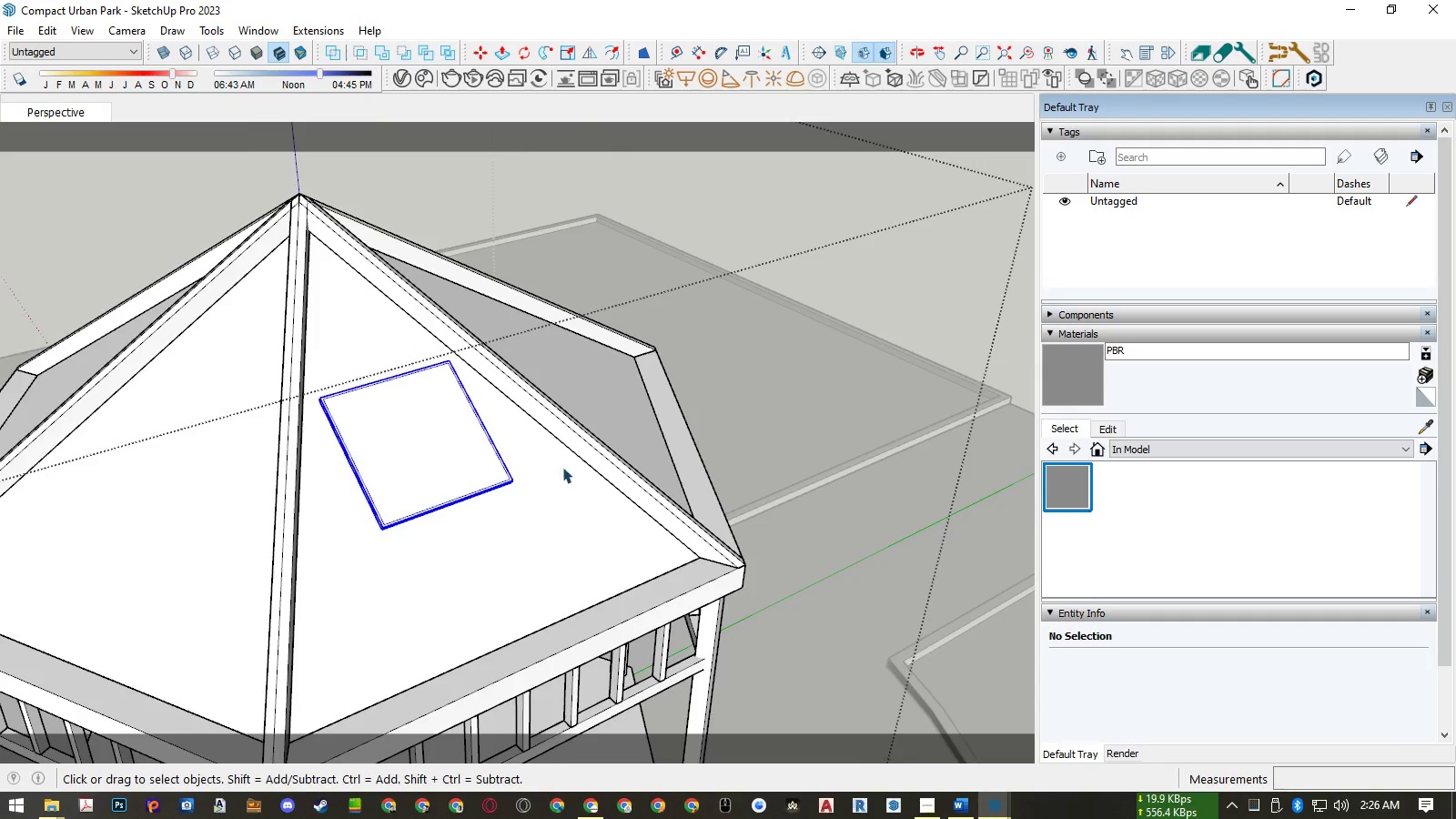 
scroll: coordinate [575, 462], scroll_direction: down, amount: 10.0
 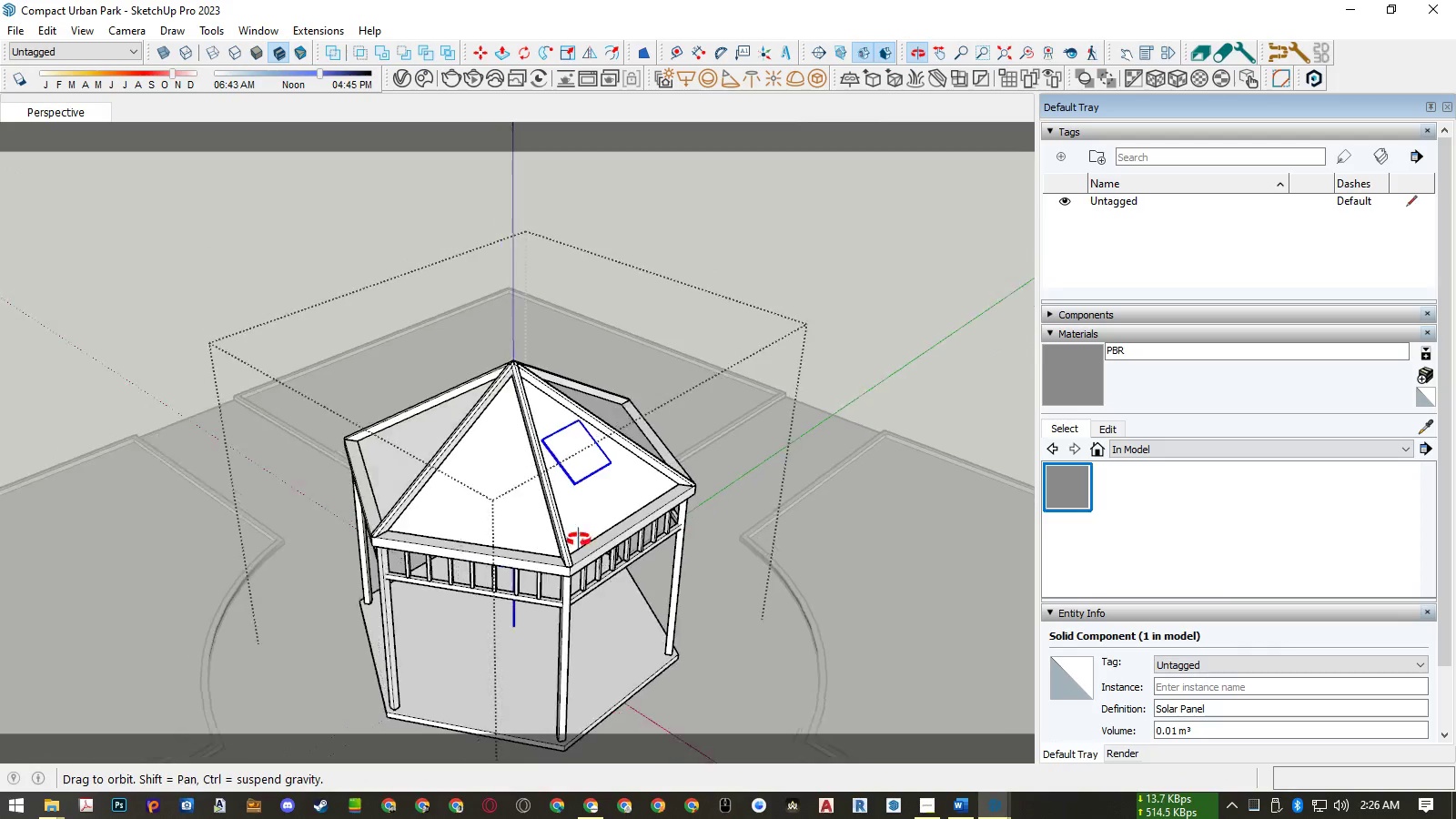 
key(Q)
 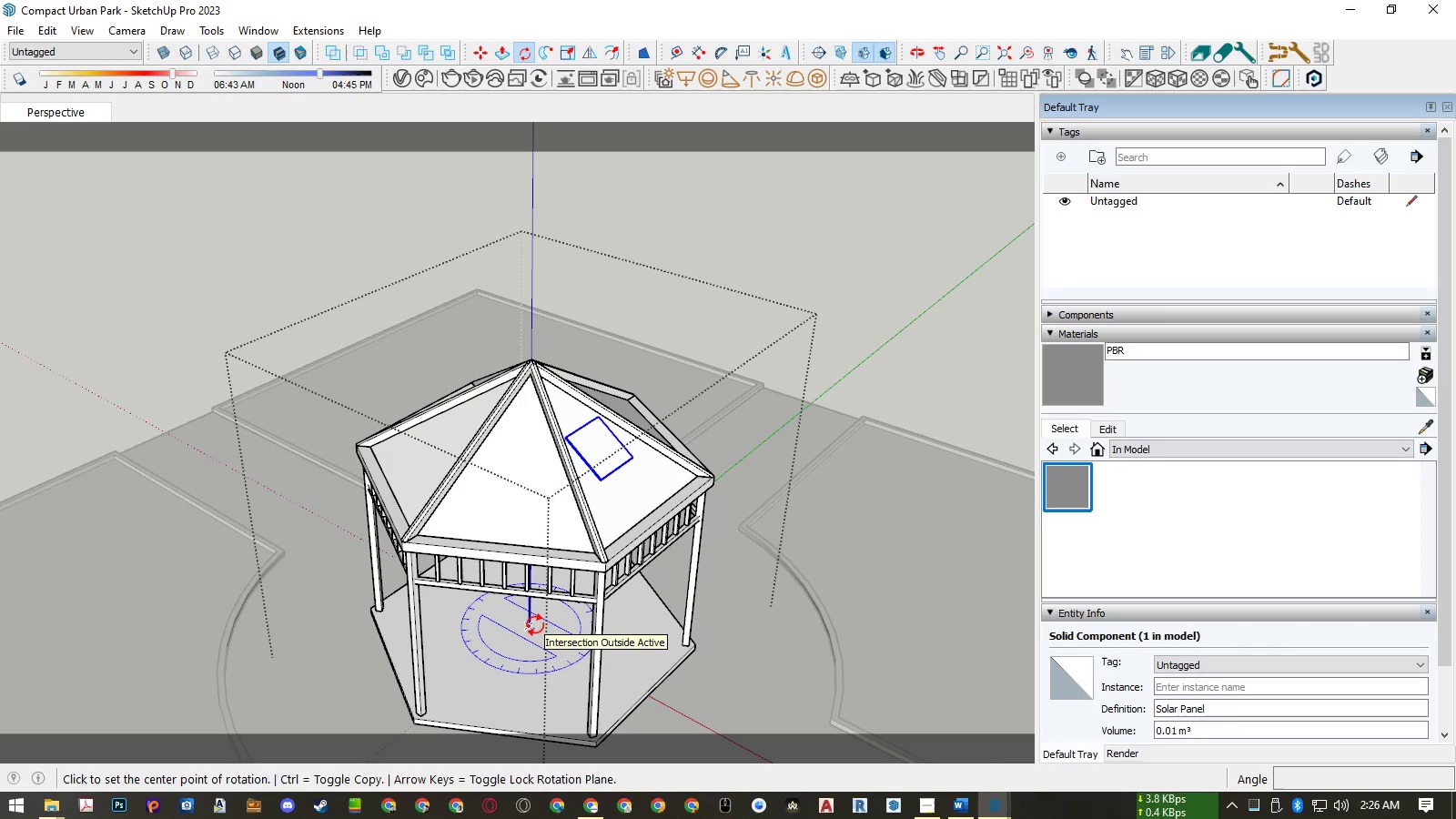 
left_click([535, 625])
 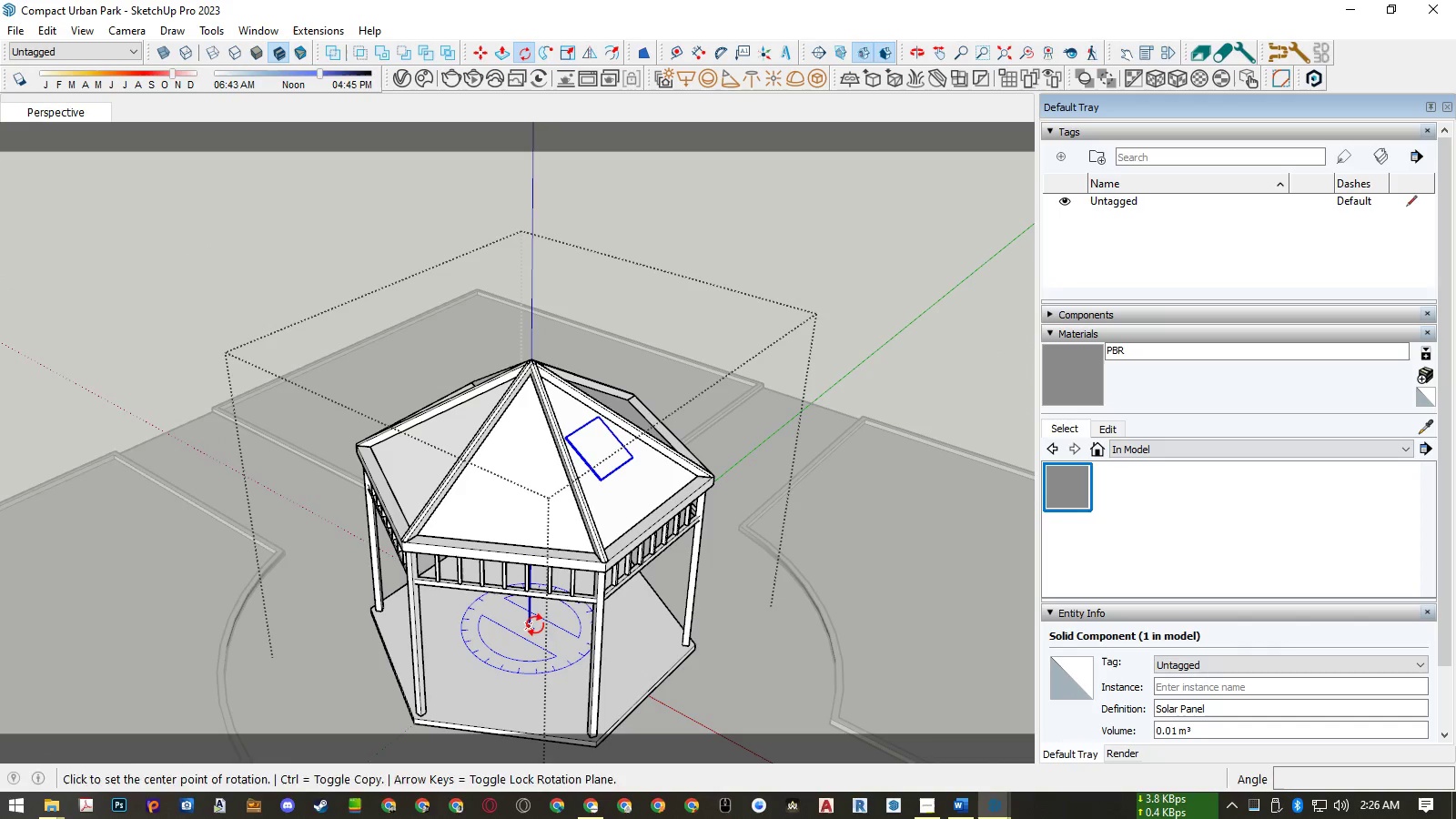 
key(Control+ControlLeft)
 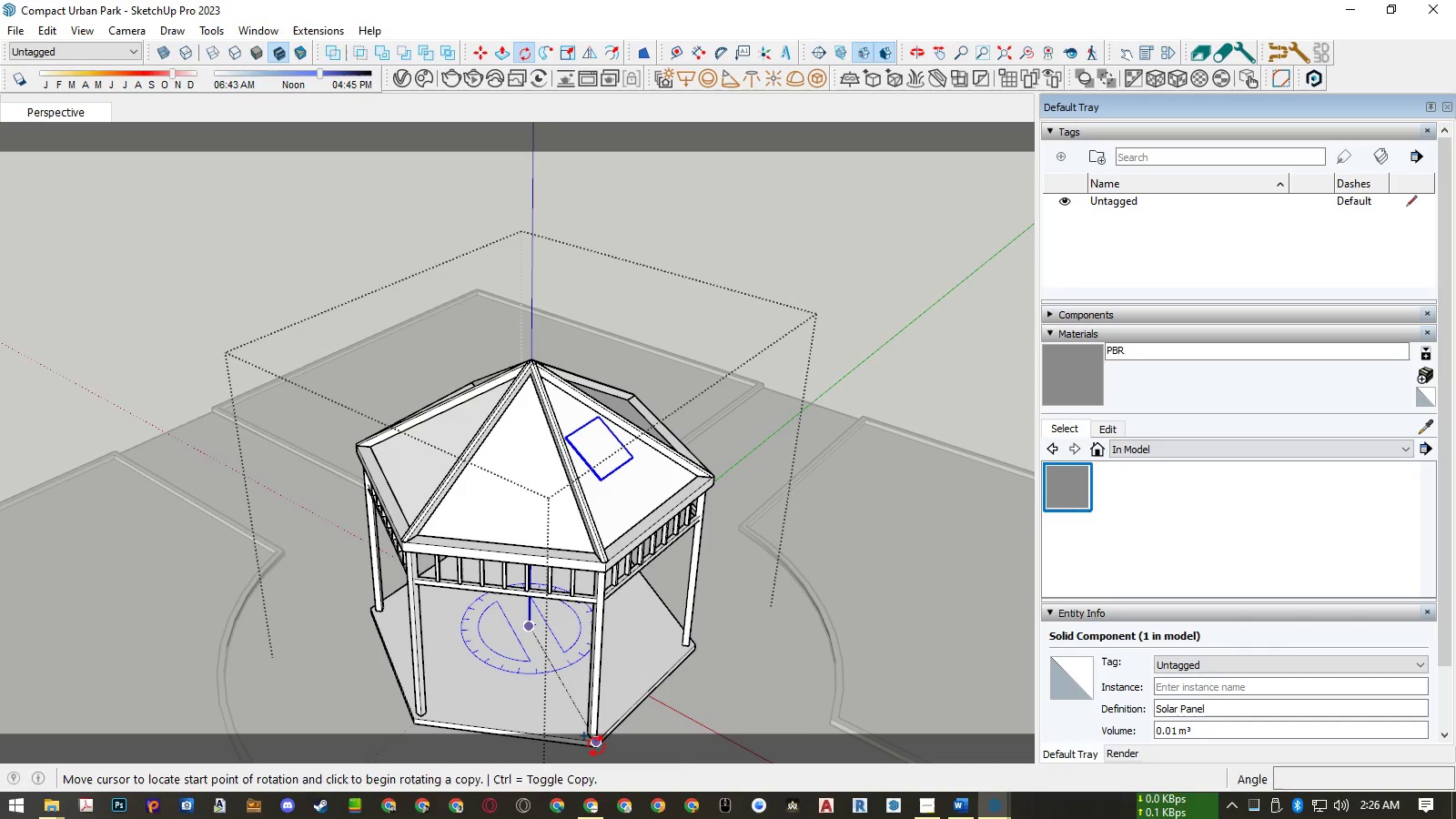 
left_click([596, 746])
 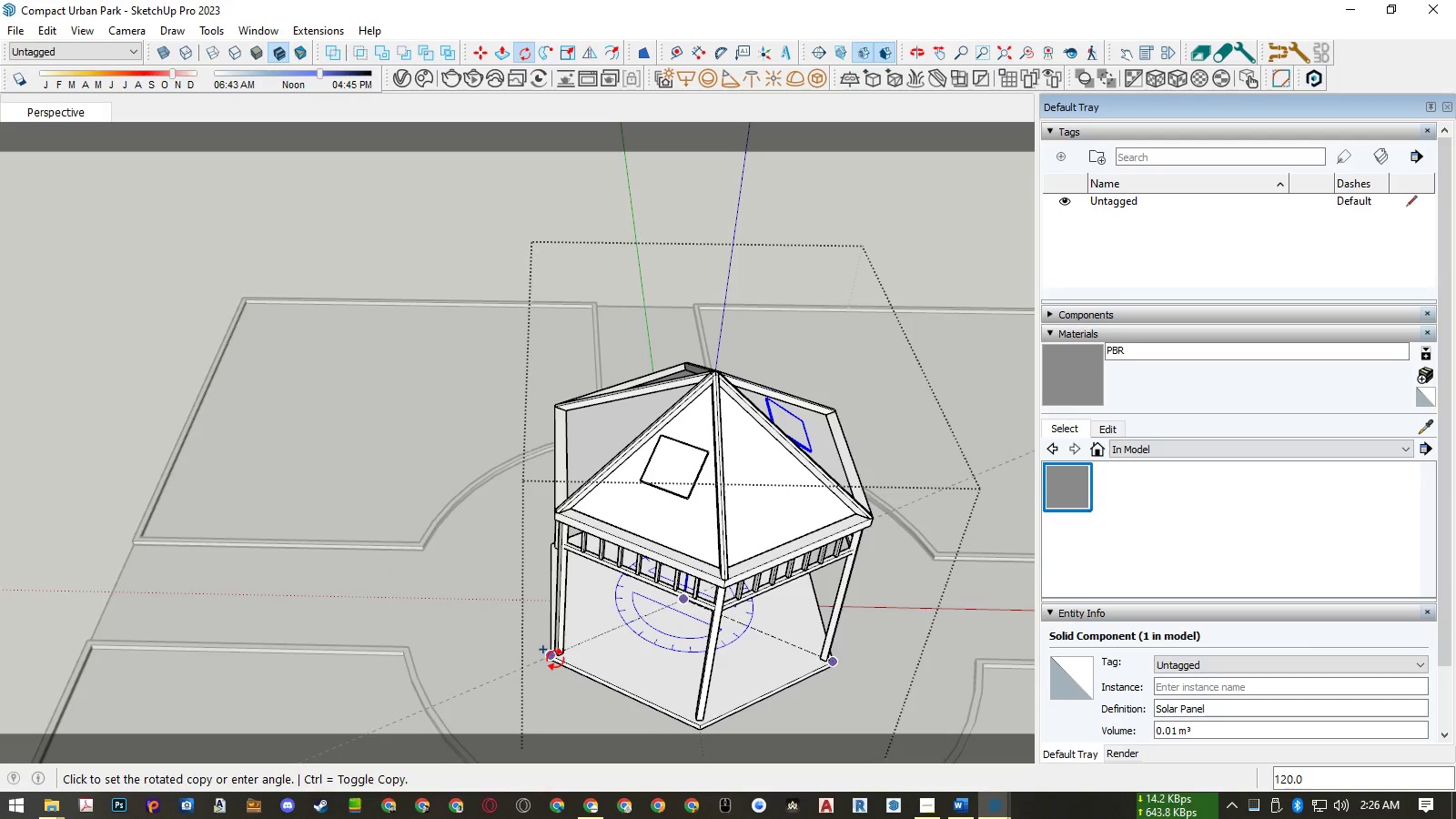 
left_click([554, 660])
 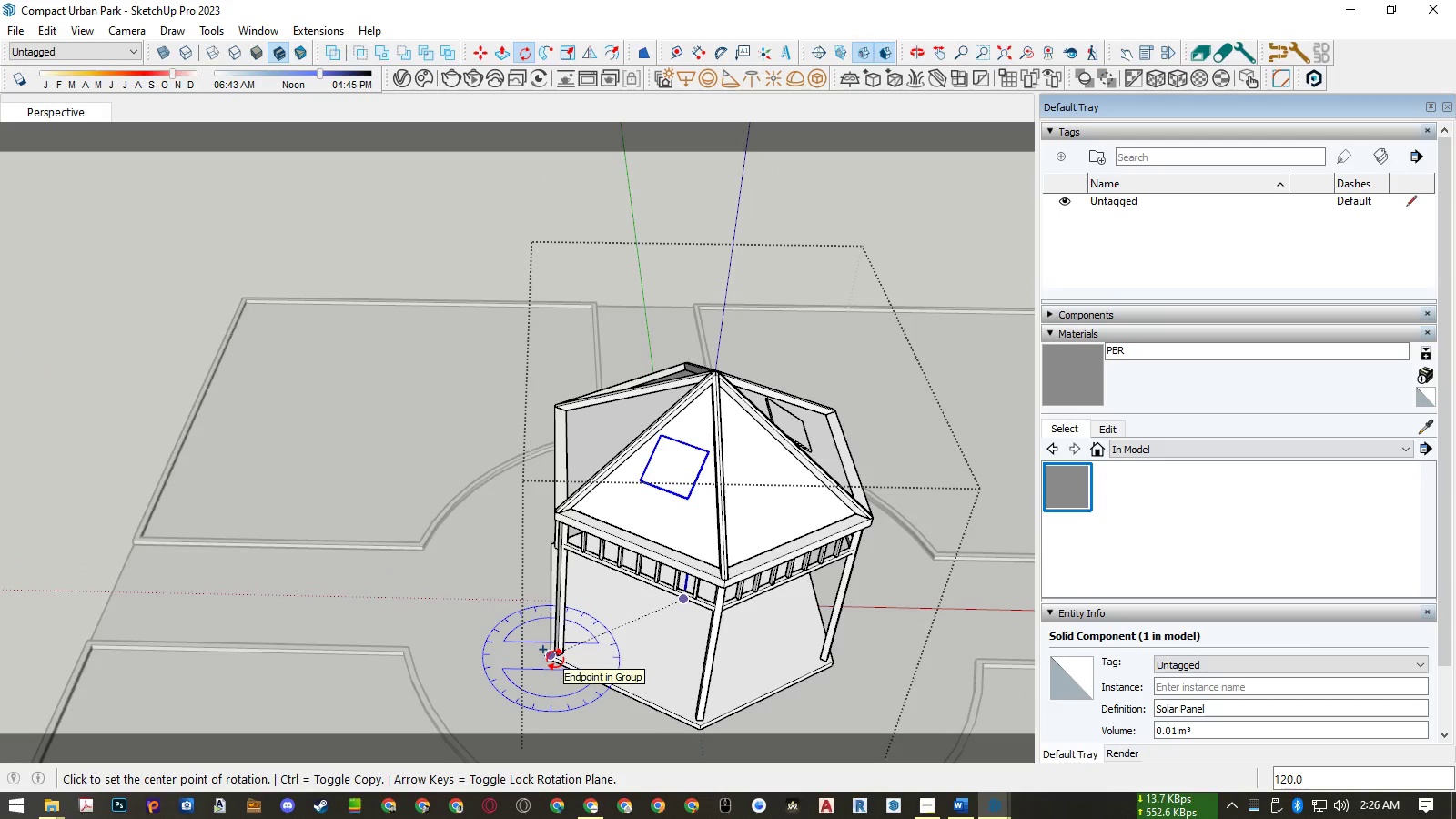 
key(NumpadMultiply)
 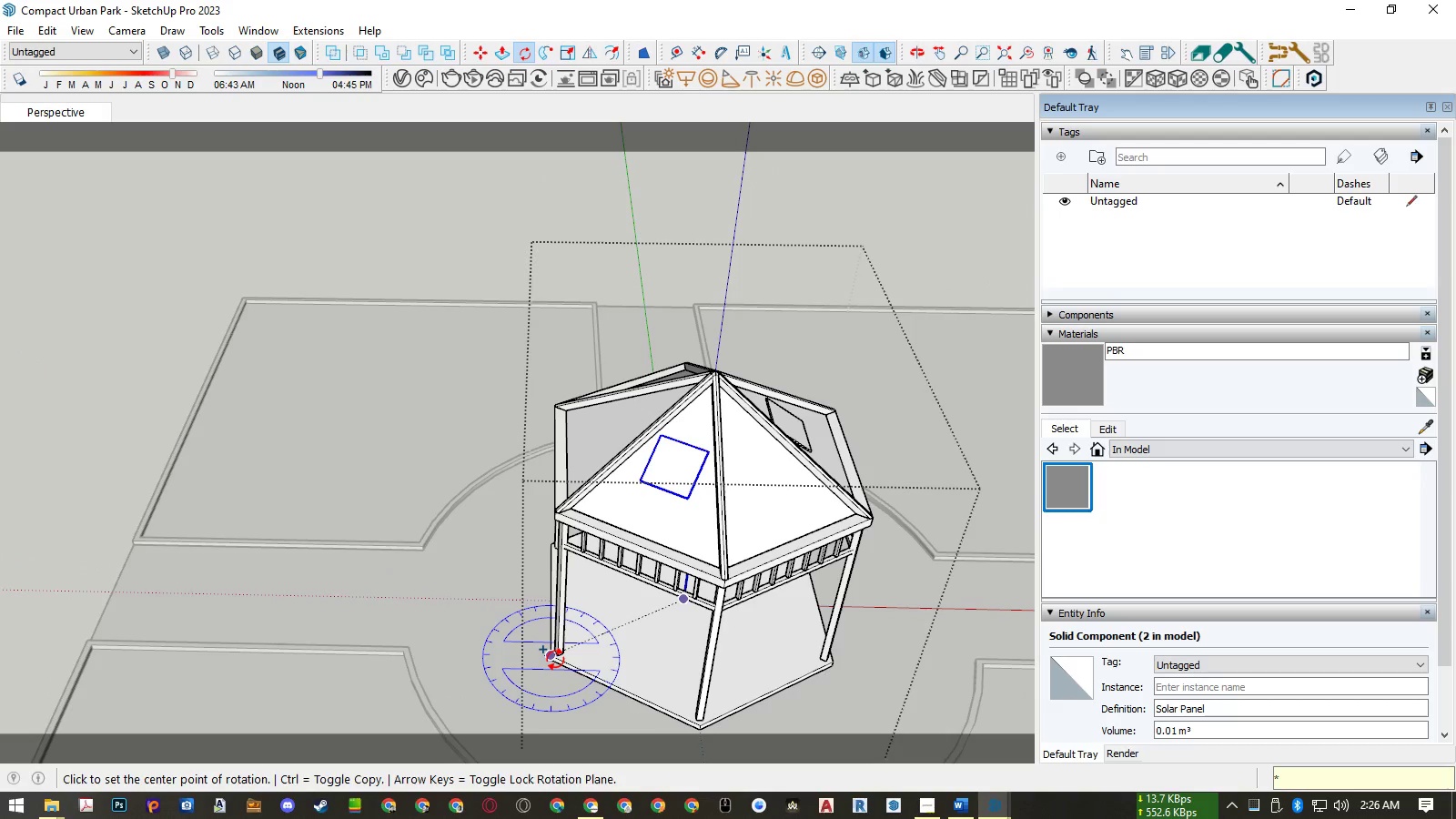 
key(Numpad2)
 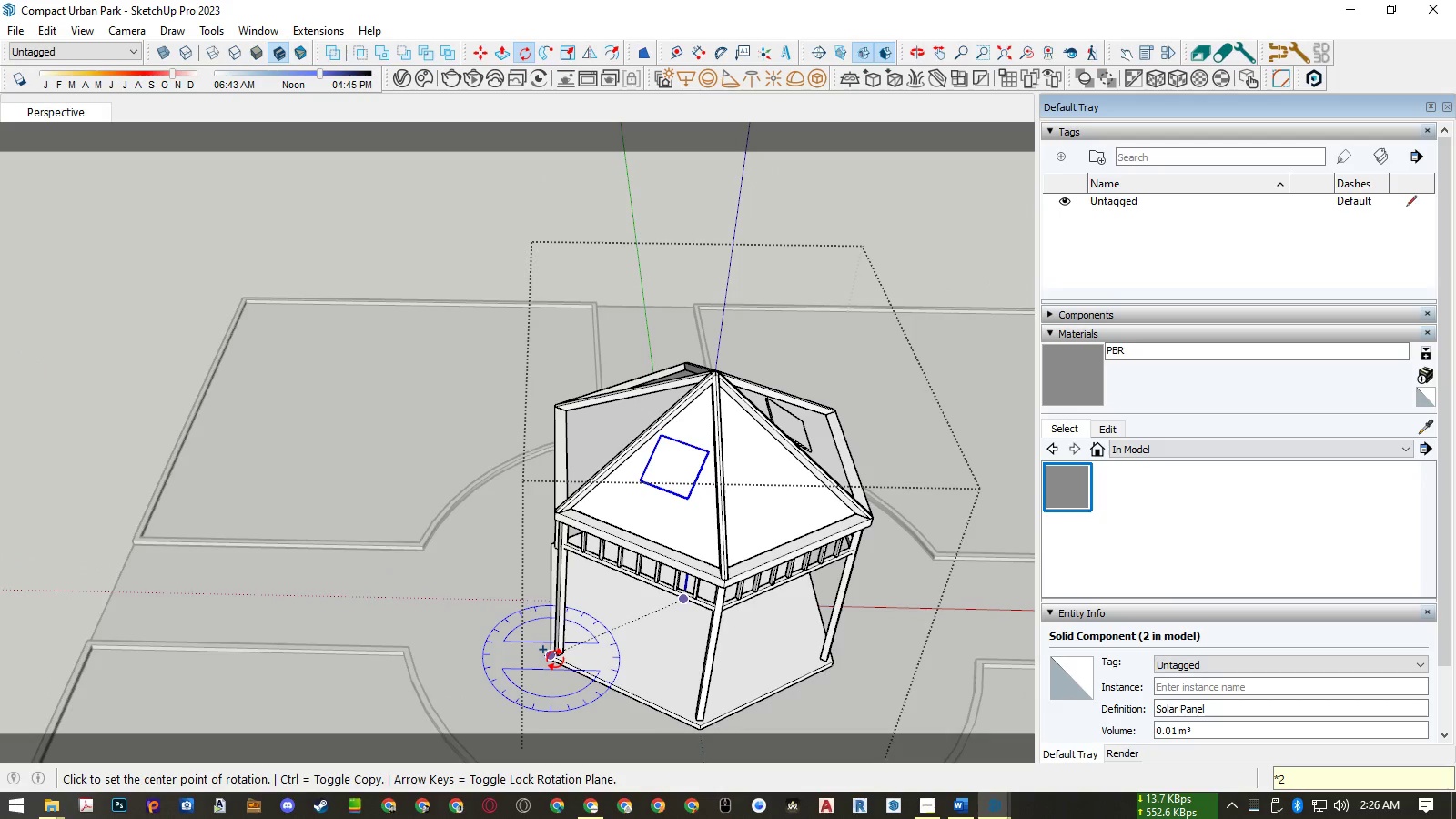 
key(NumpadEnter)
 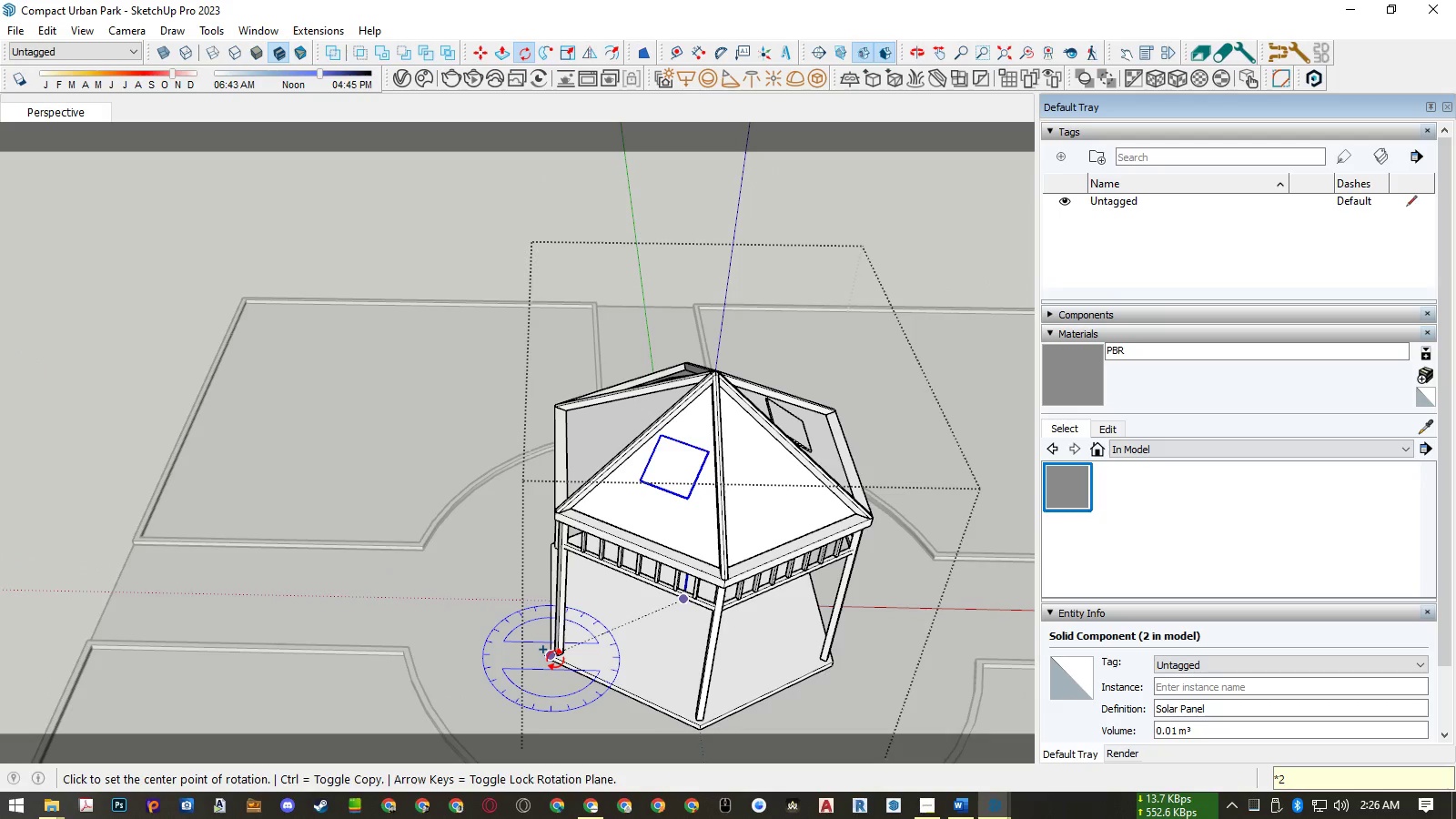 
key(Space)
 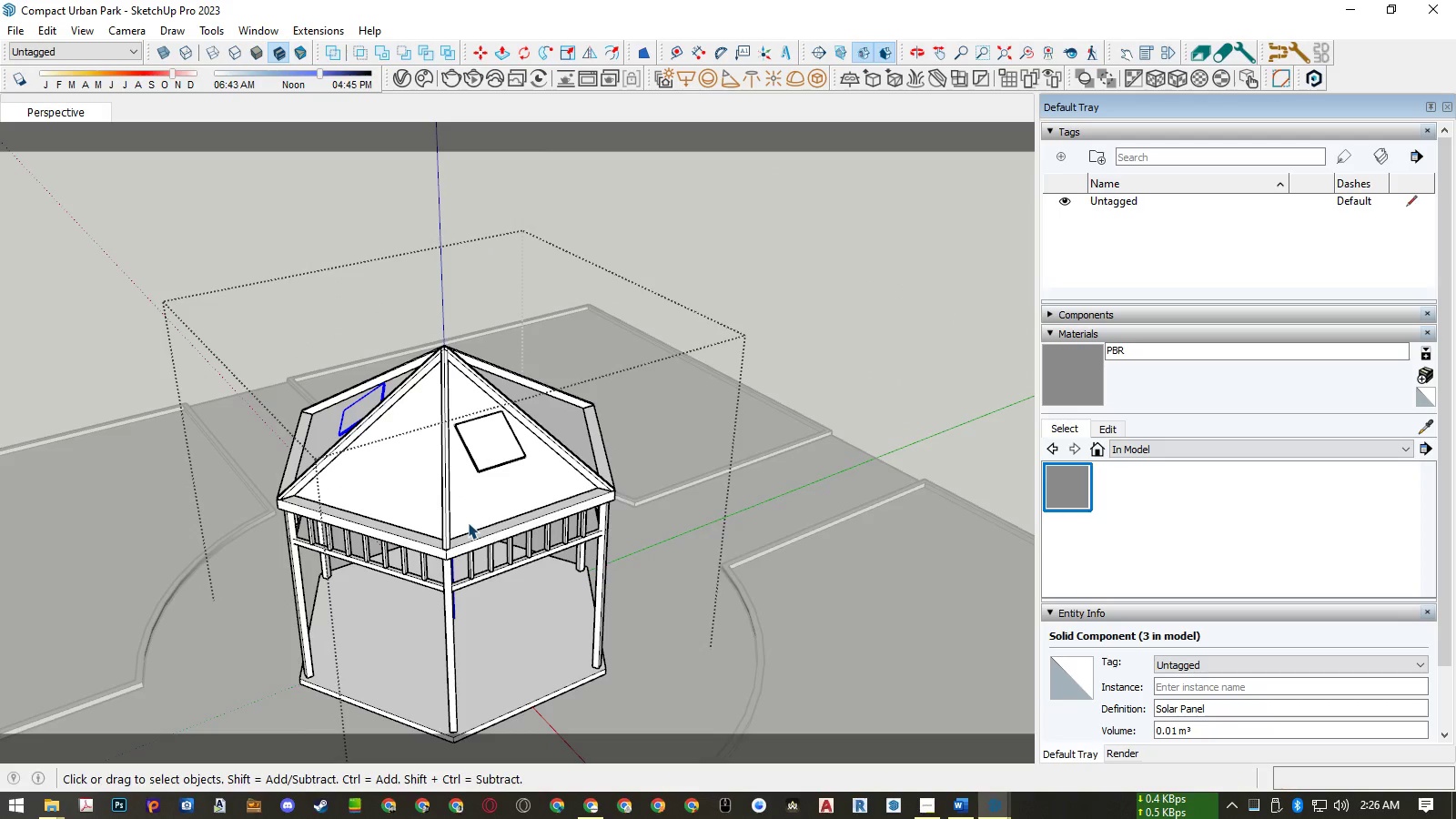 
key(Space)
 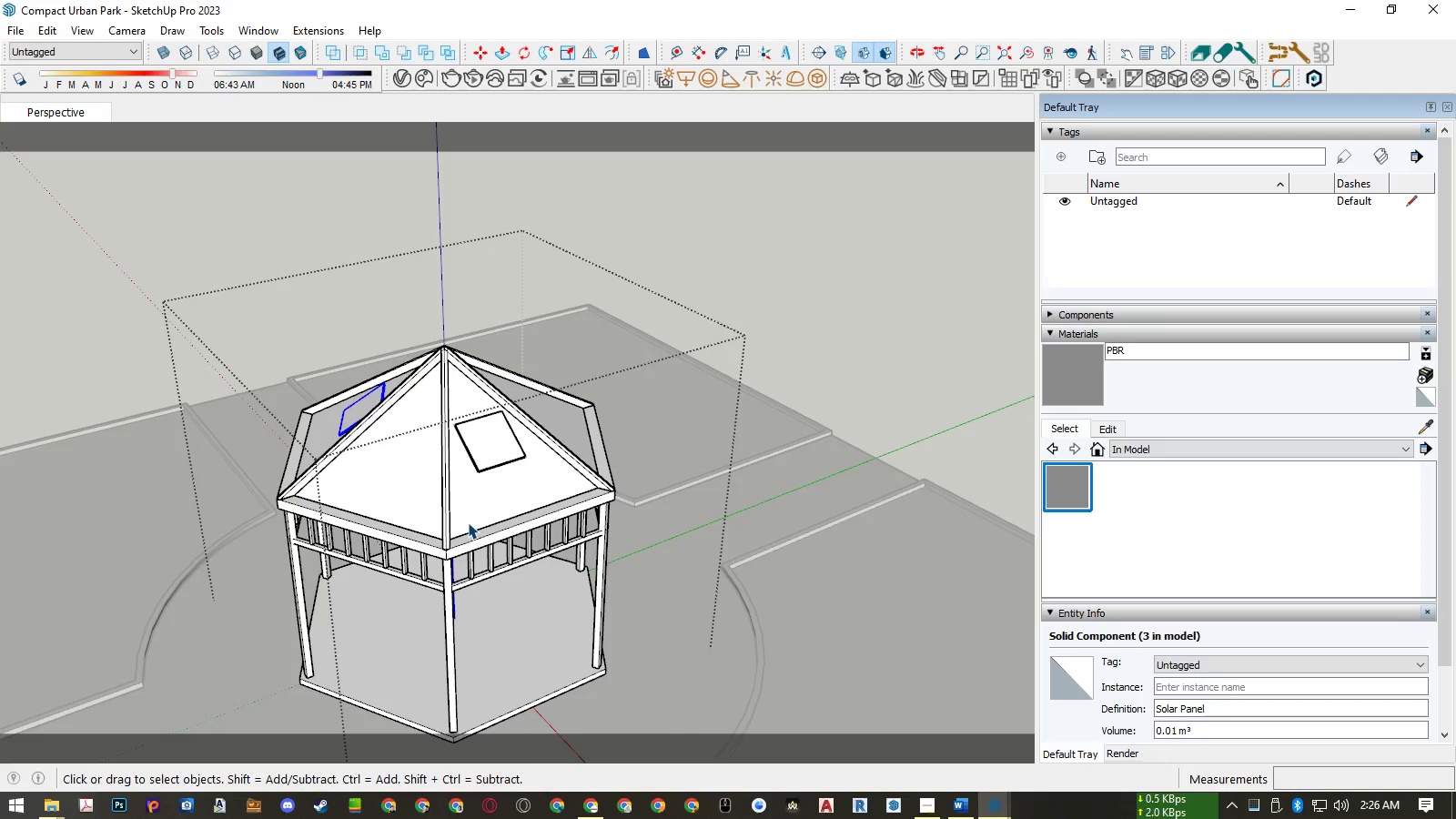 
key(Escape)
 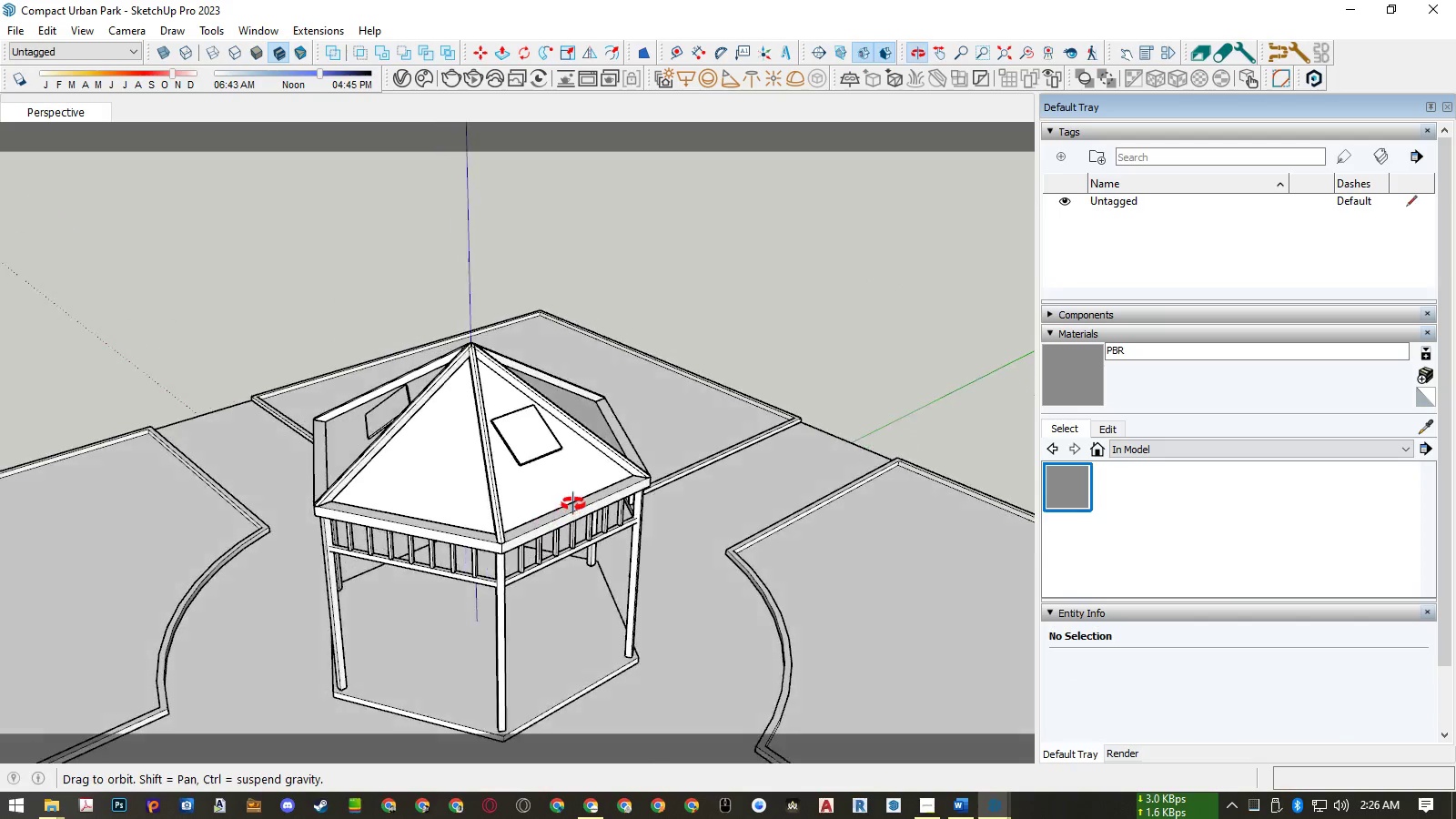 
key(Control+S)
 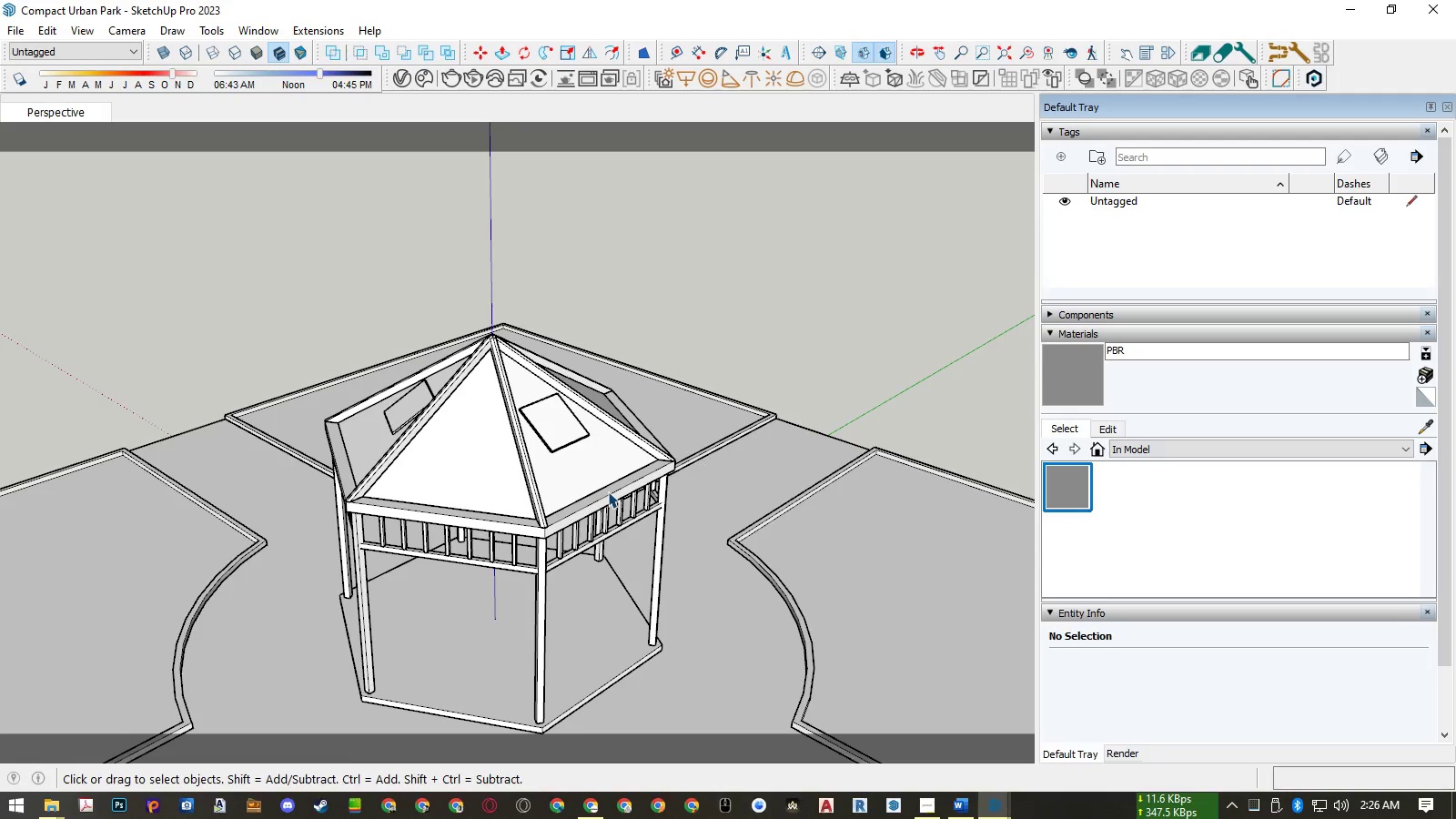 
wait(18.91)
 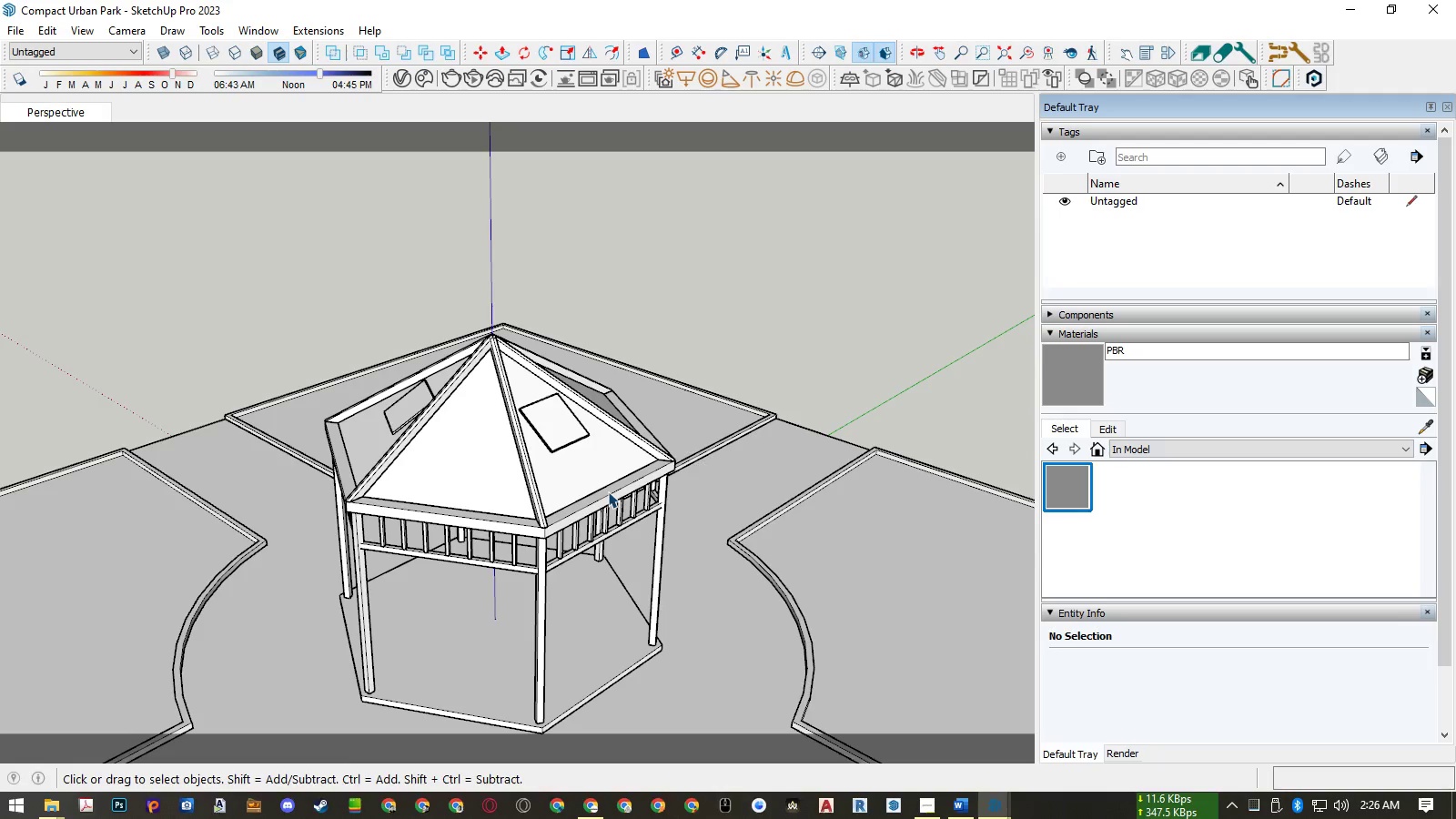 
scroll: coordinate [479, 532], scroll_direction: up, amount: 9.0
 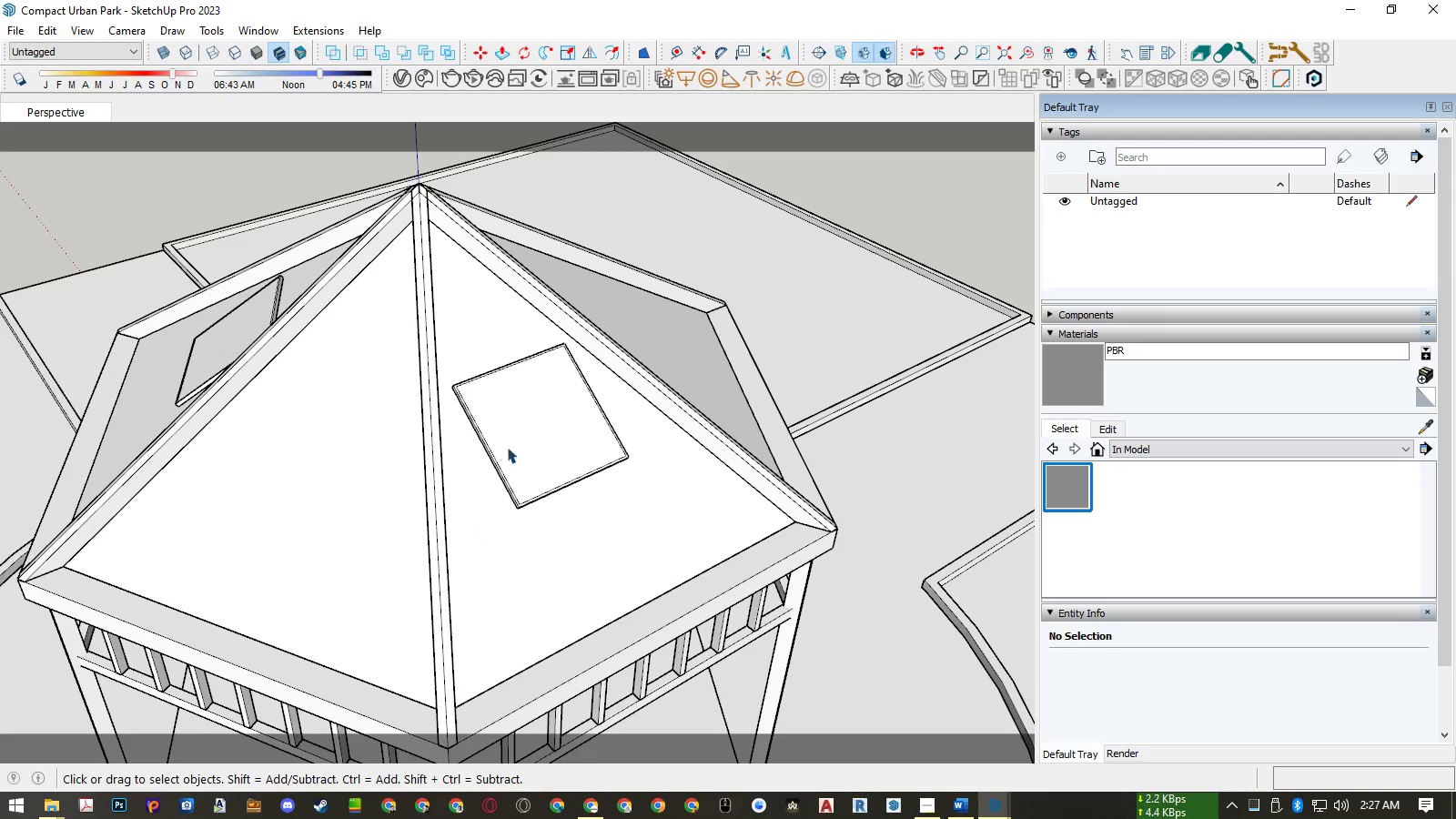 
scroll: coordinate [551, 360], scroll_direction: down, amount: 6.0
 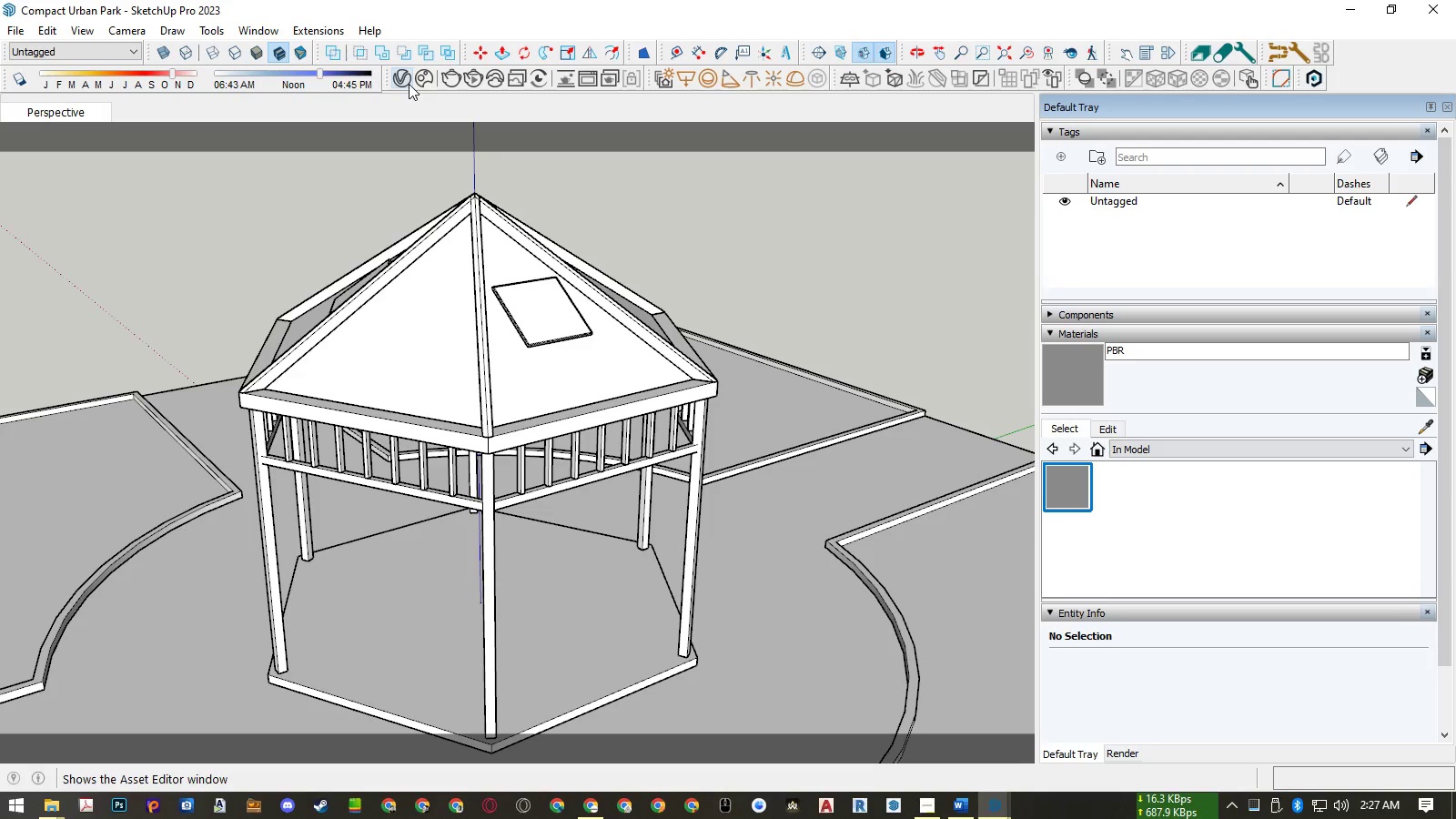 
wait(5.09)
 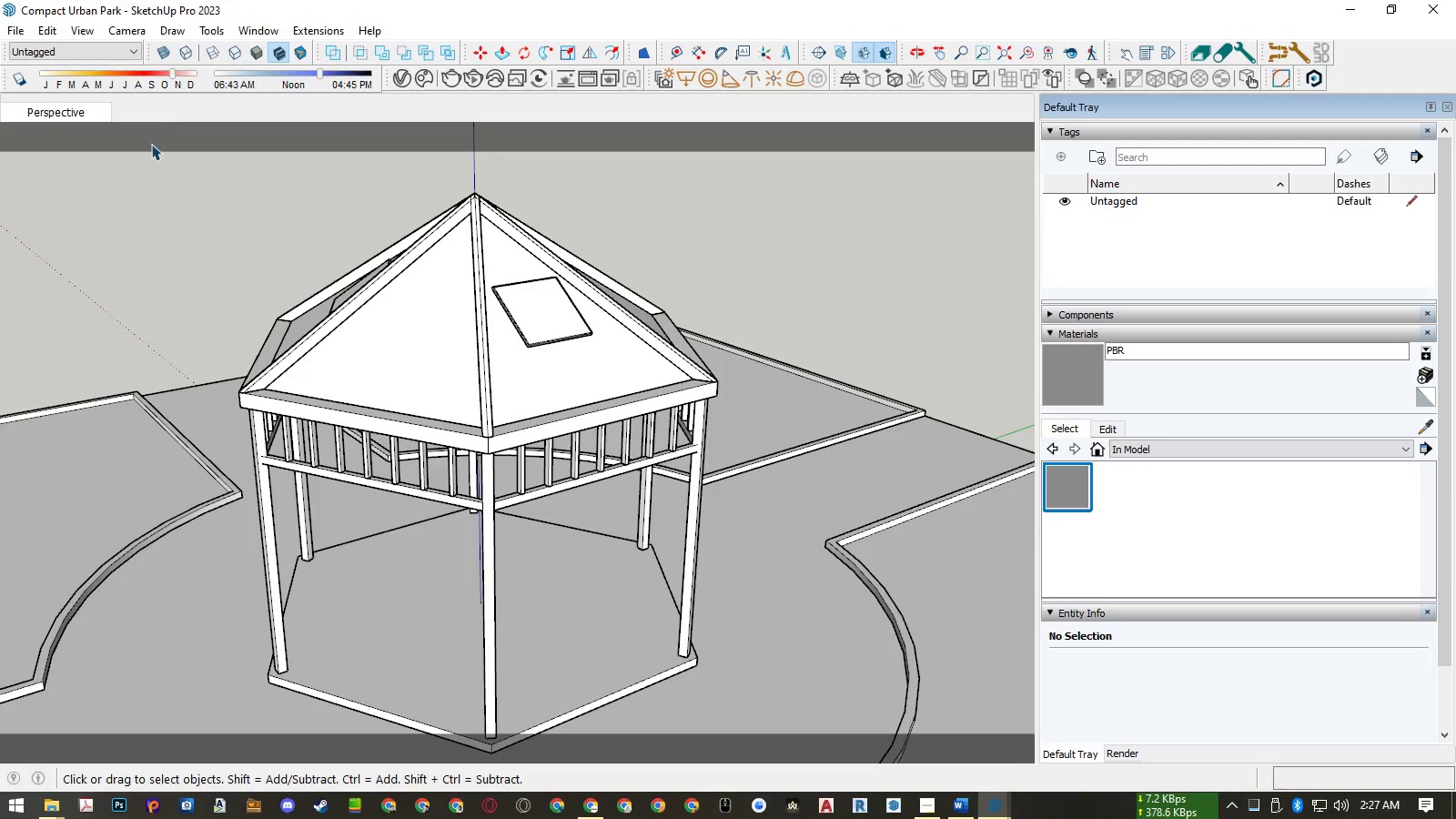 
left_click([8, 36])
 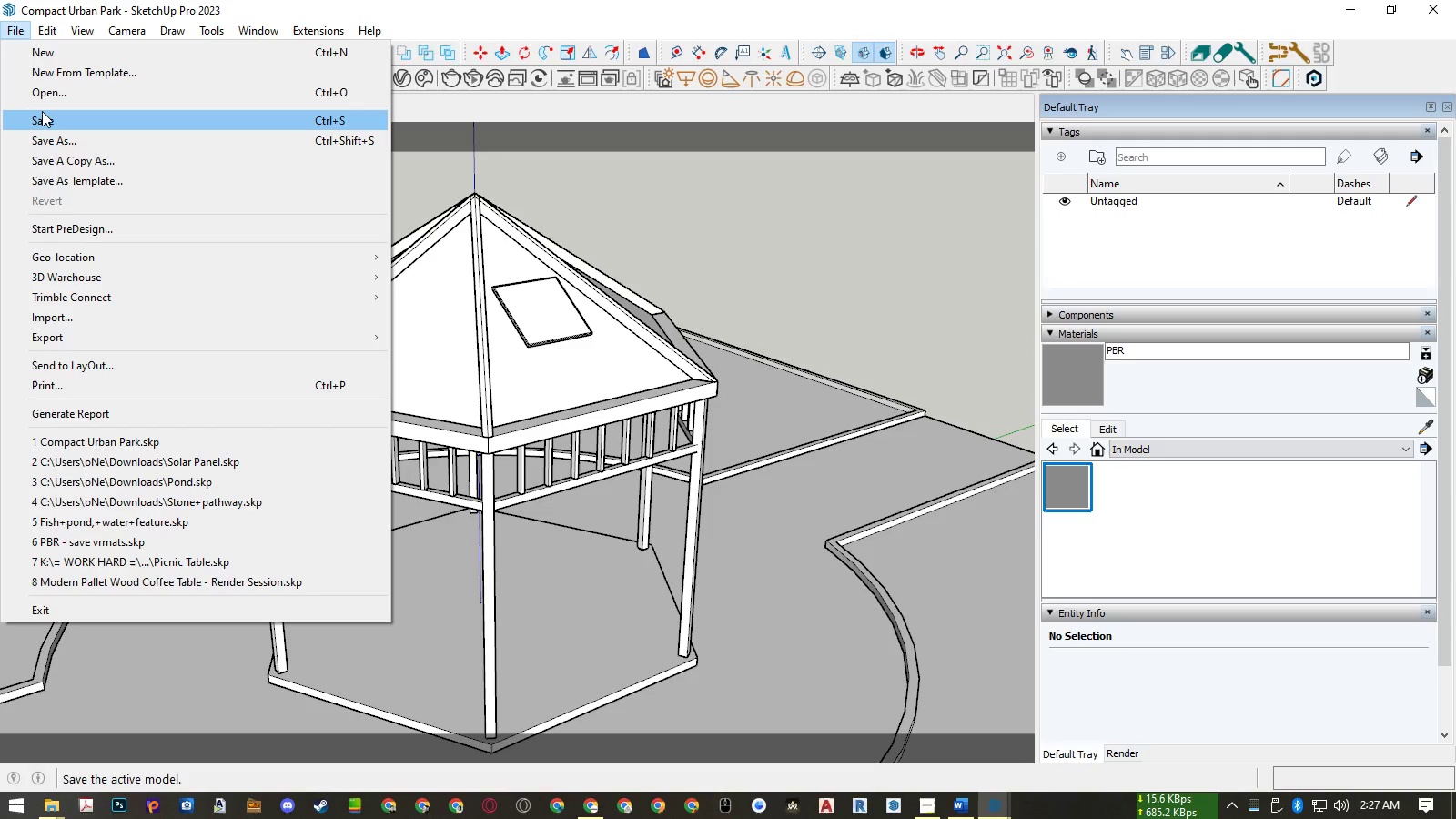 
left_click([42, 111])
 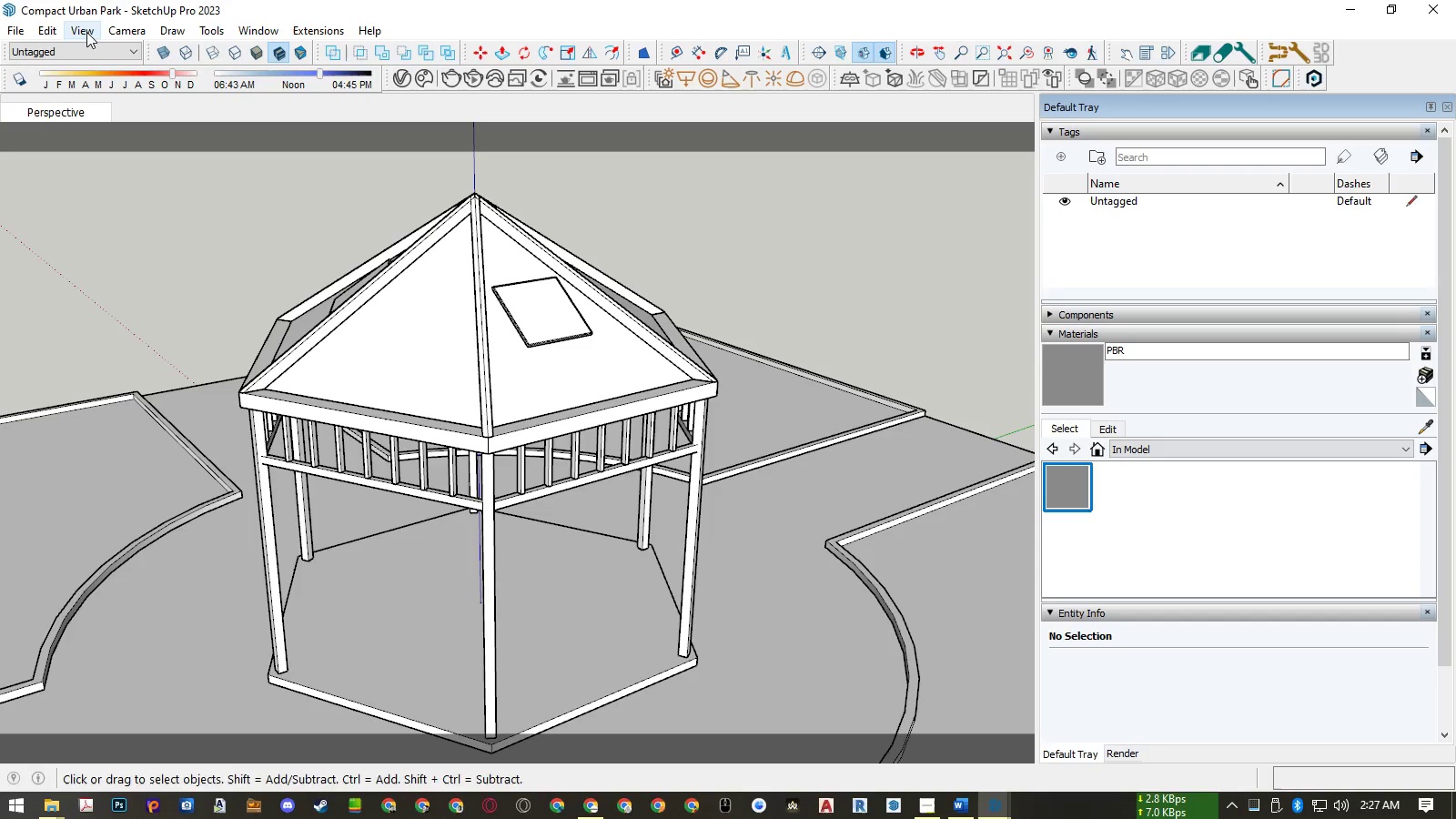 
left_click([397, 82])
 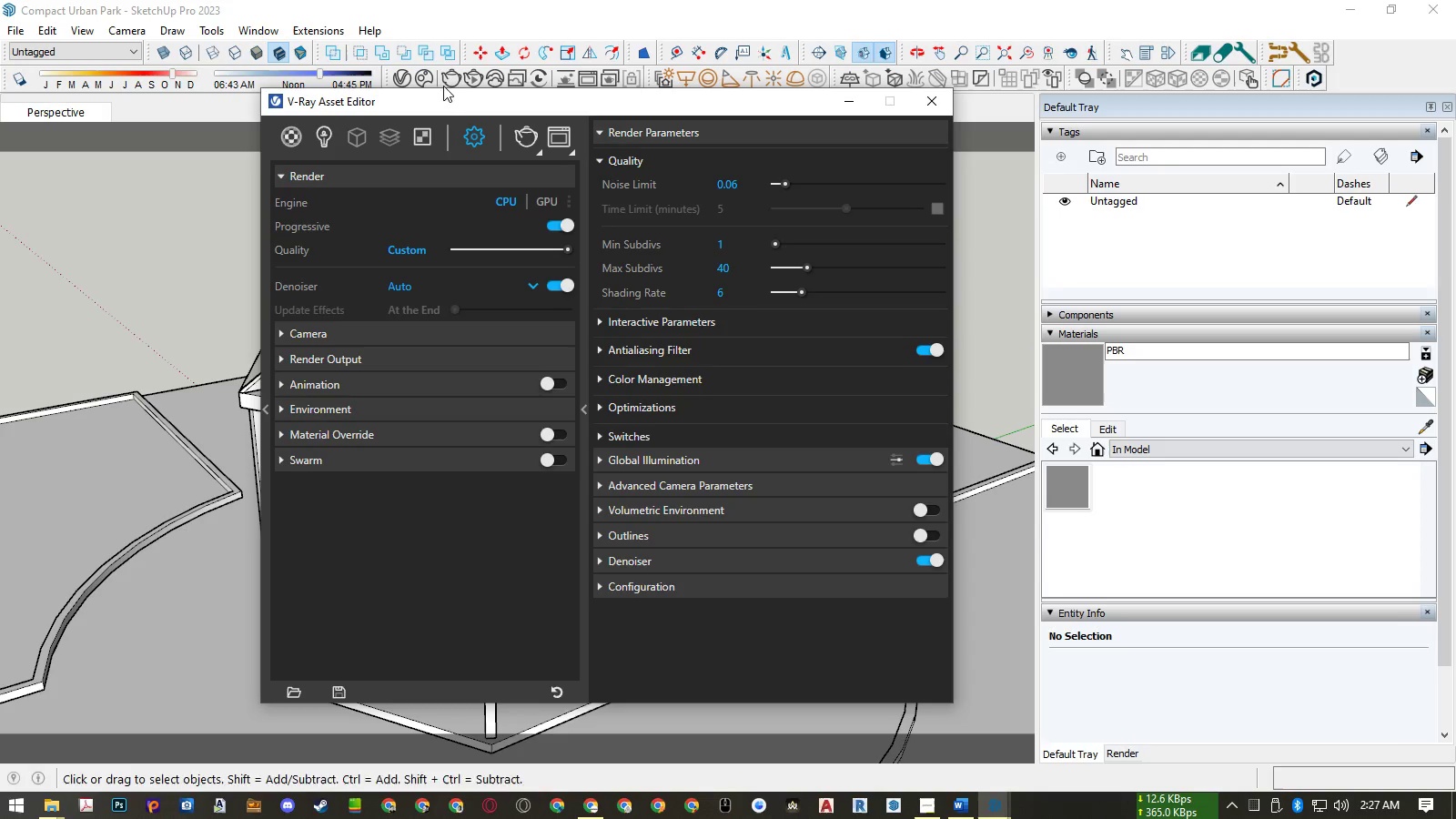 
wait(5.85)
 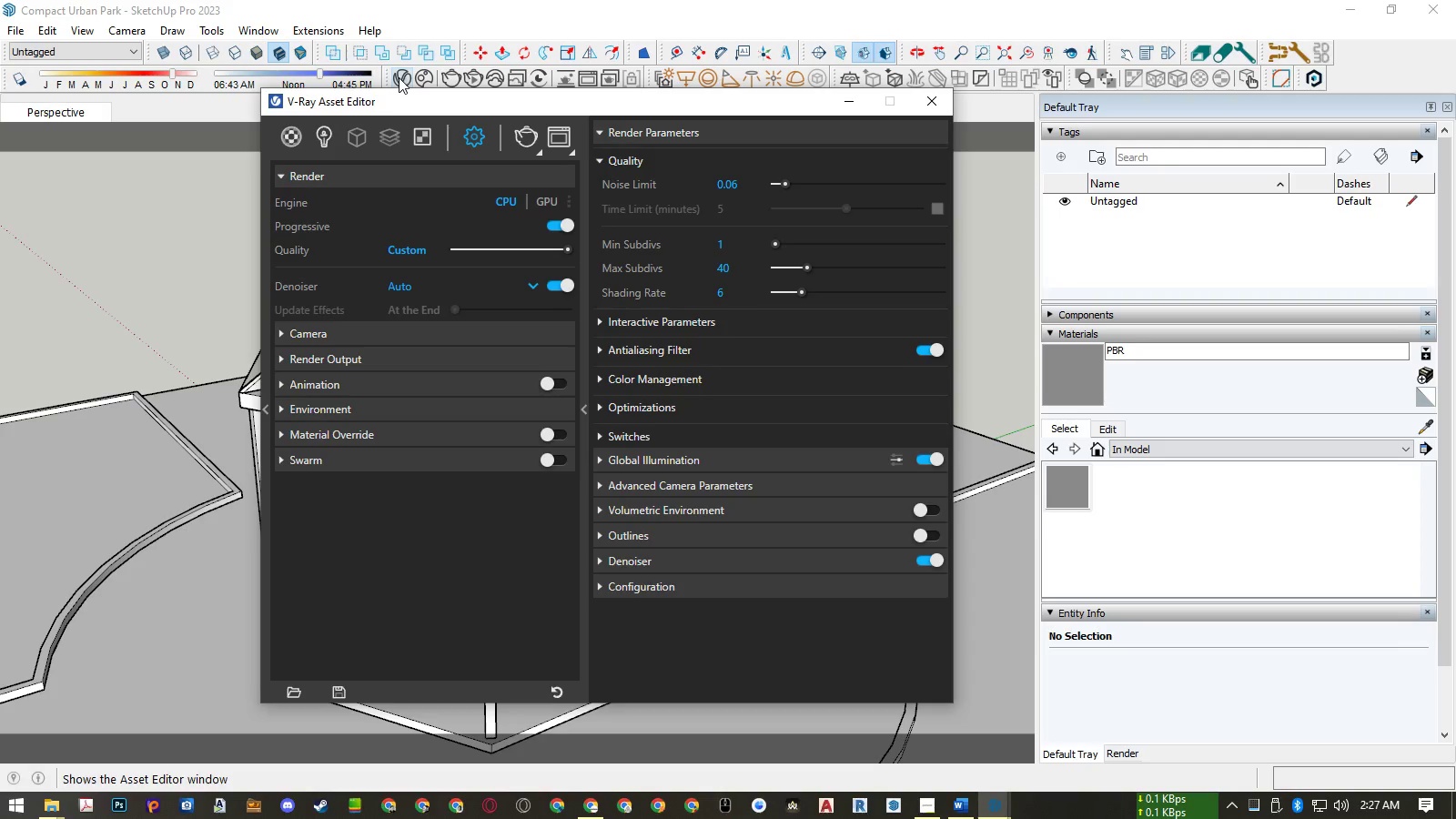 
left_click([286, 140])
 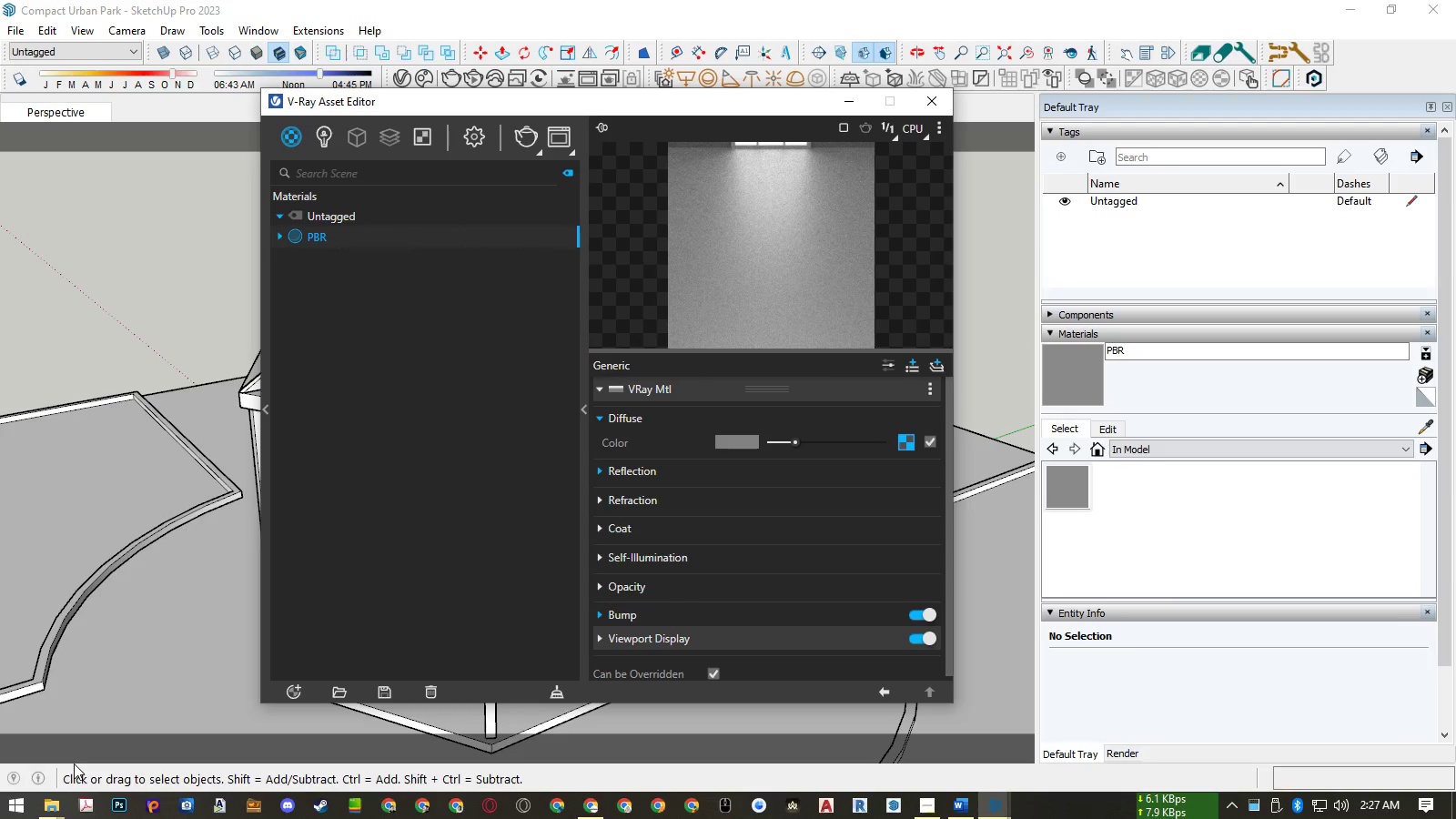 
wait(5.93)
 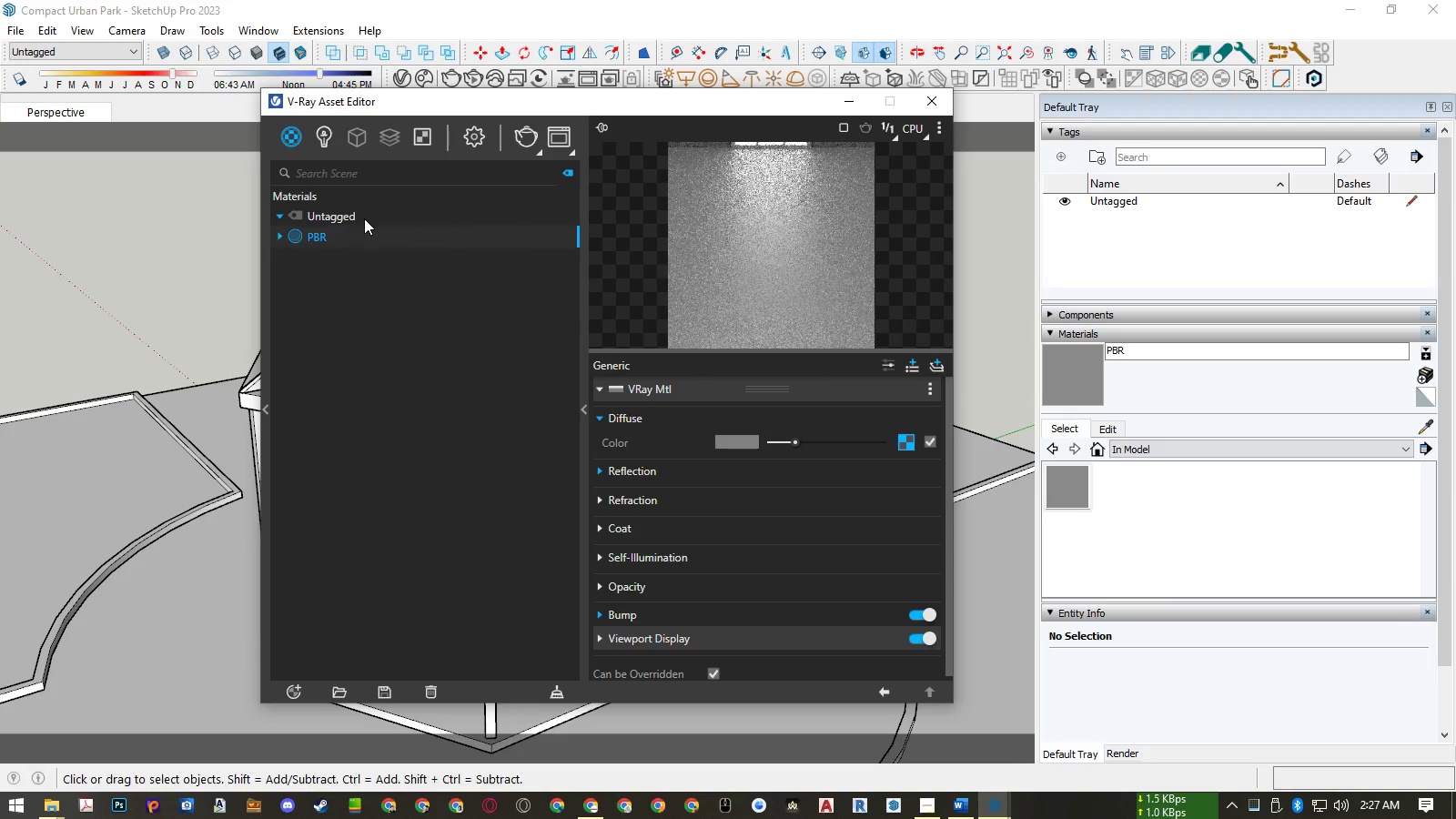 
left_click([47, 801])
 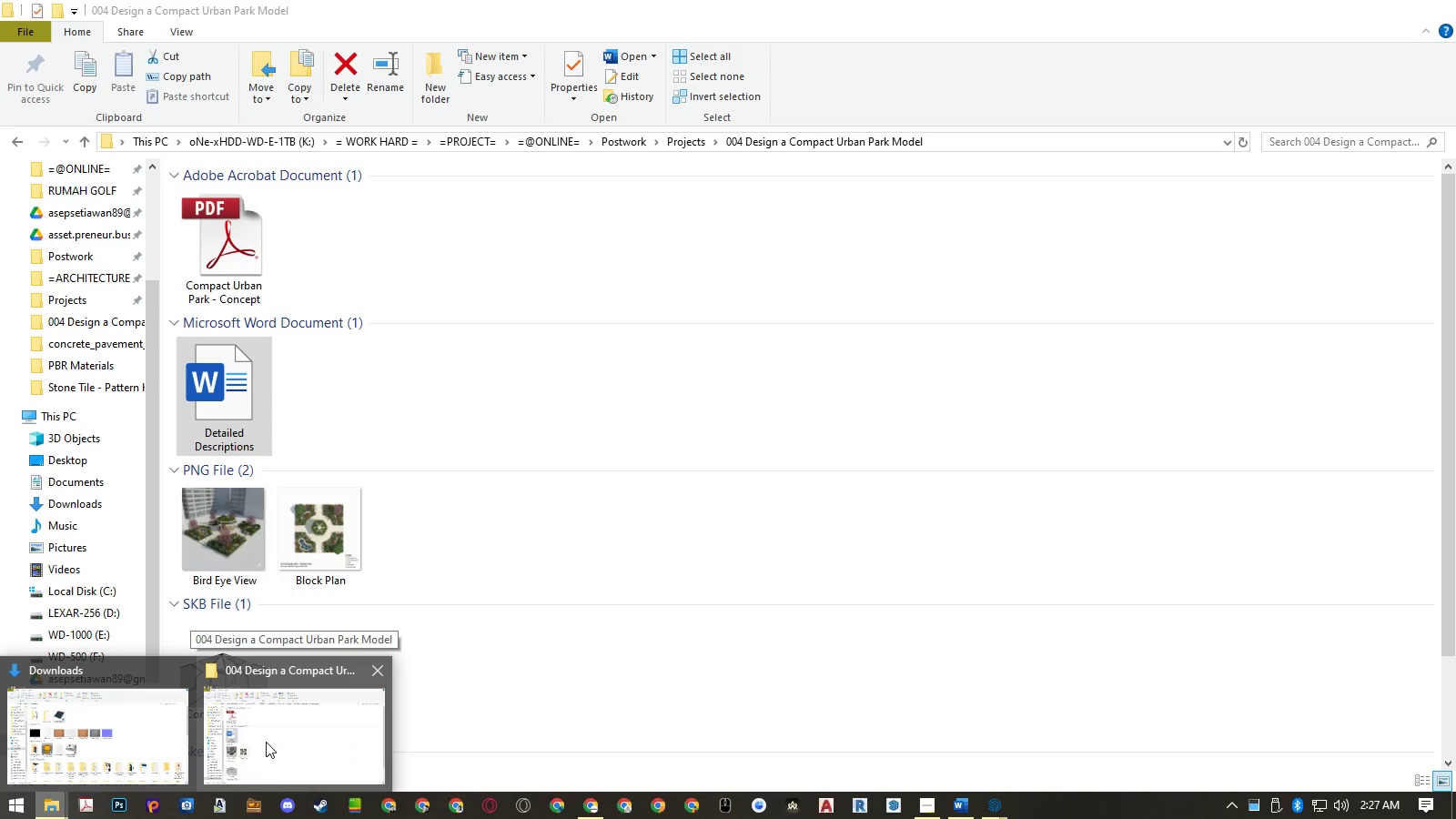 
left_click([175, 736])
 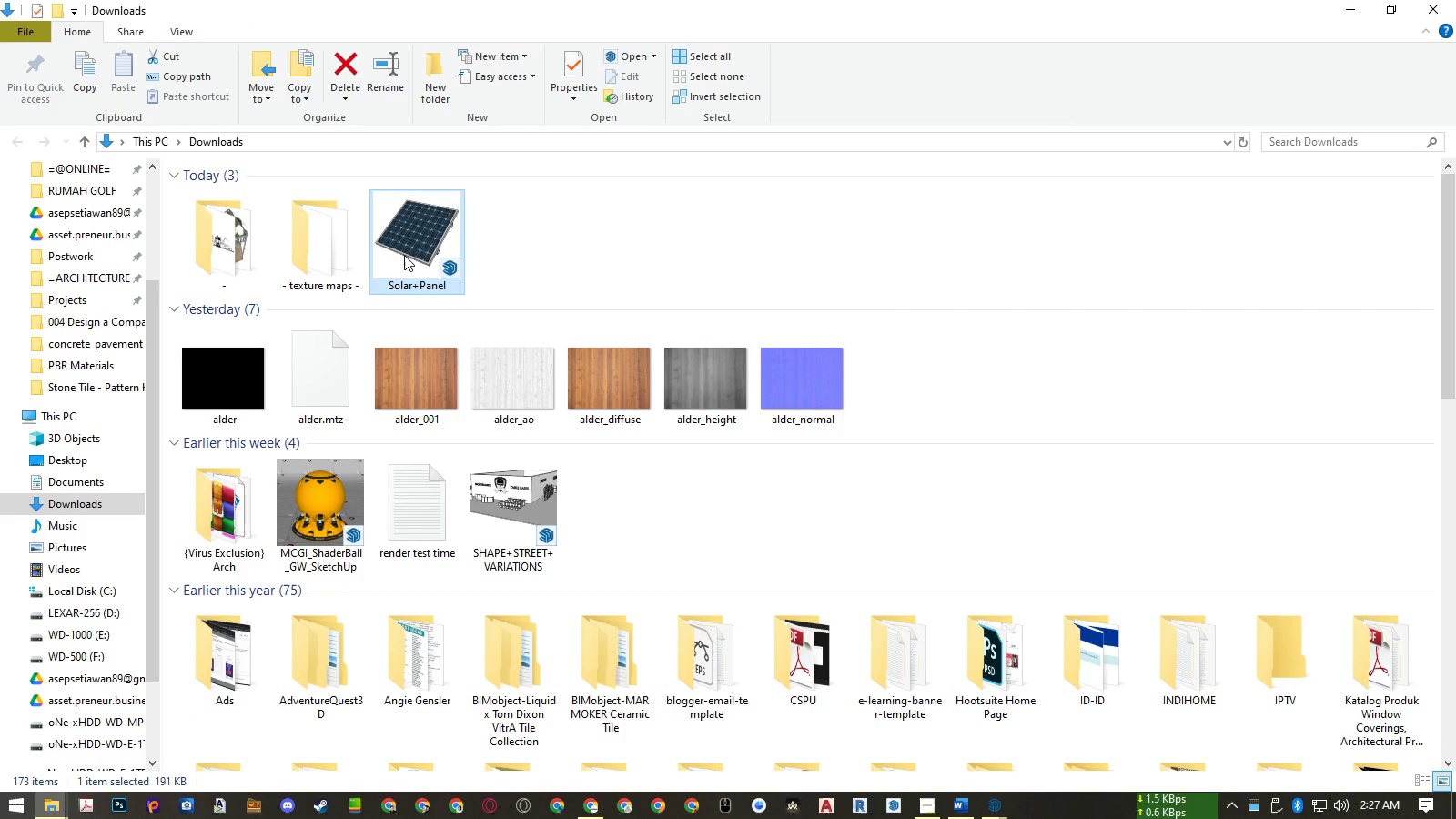 
left_click([404, 255])
 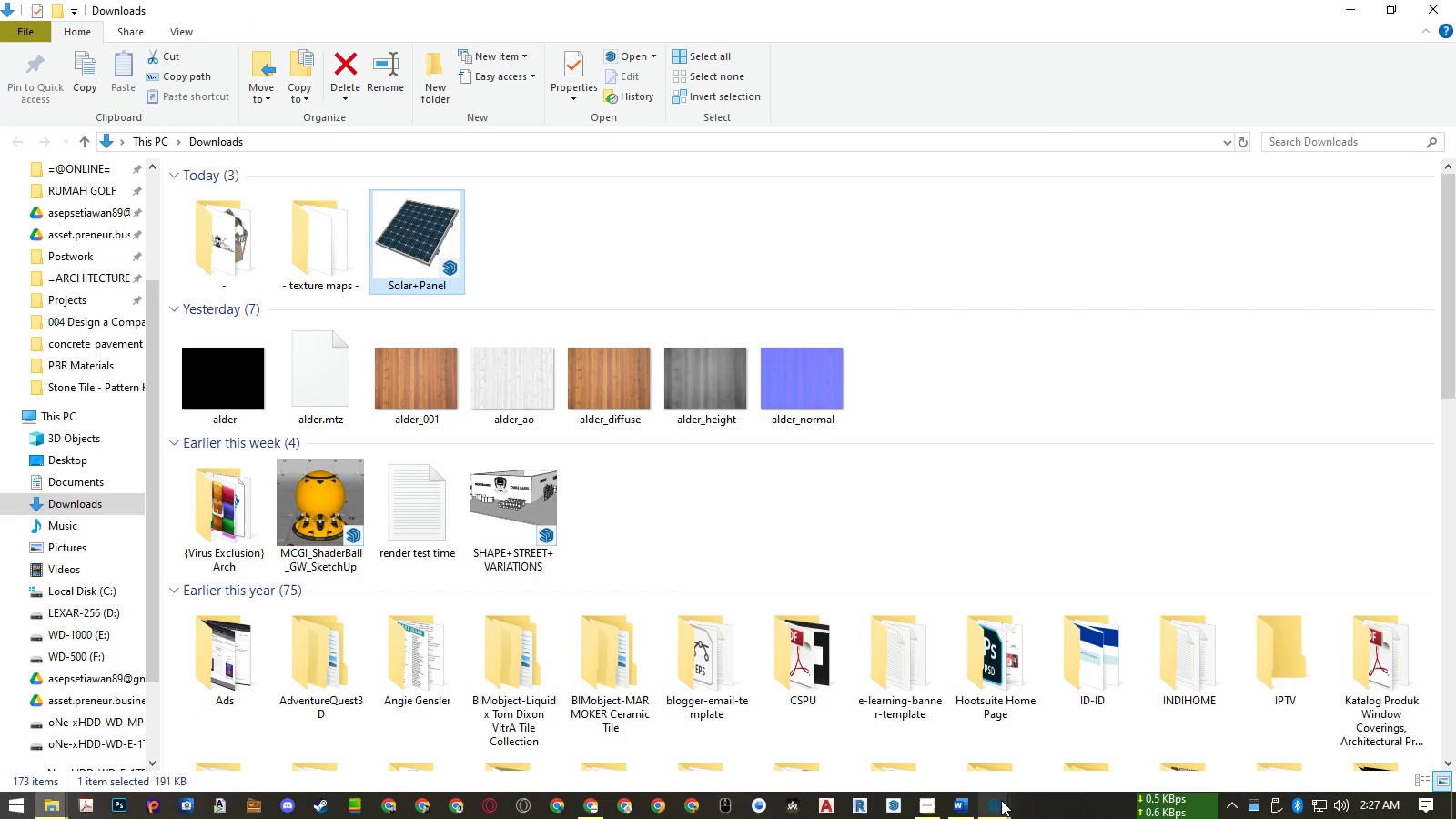 
left_click([1001, 804])
 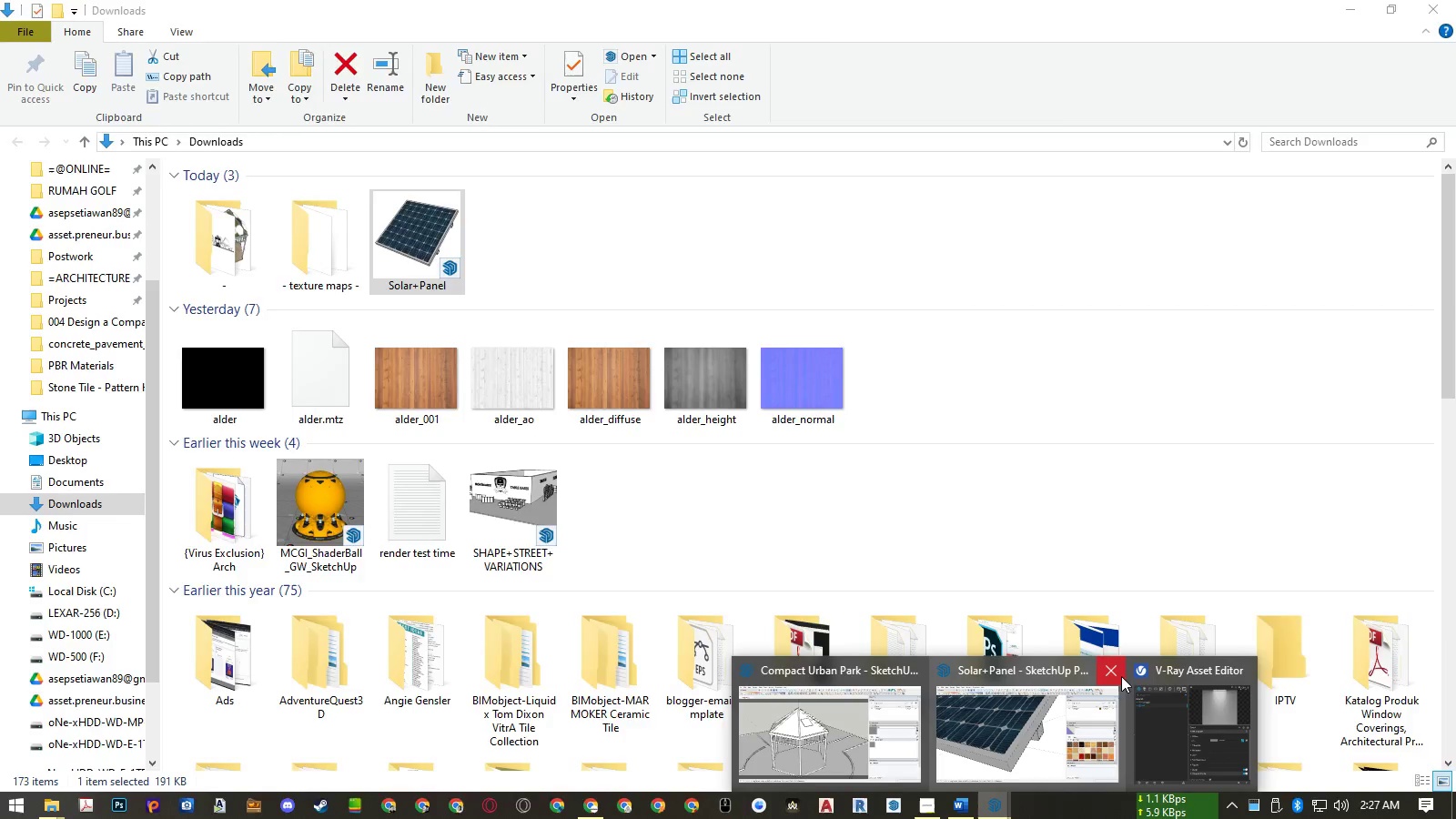 
left_click([1117, 673])
 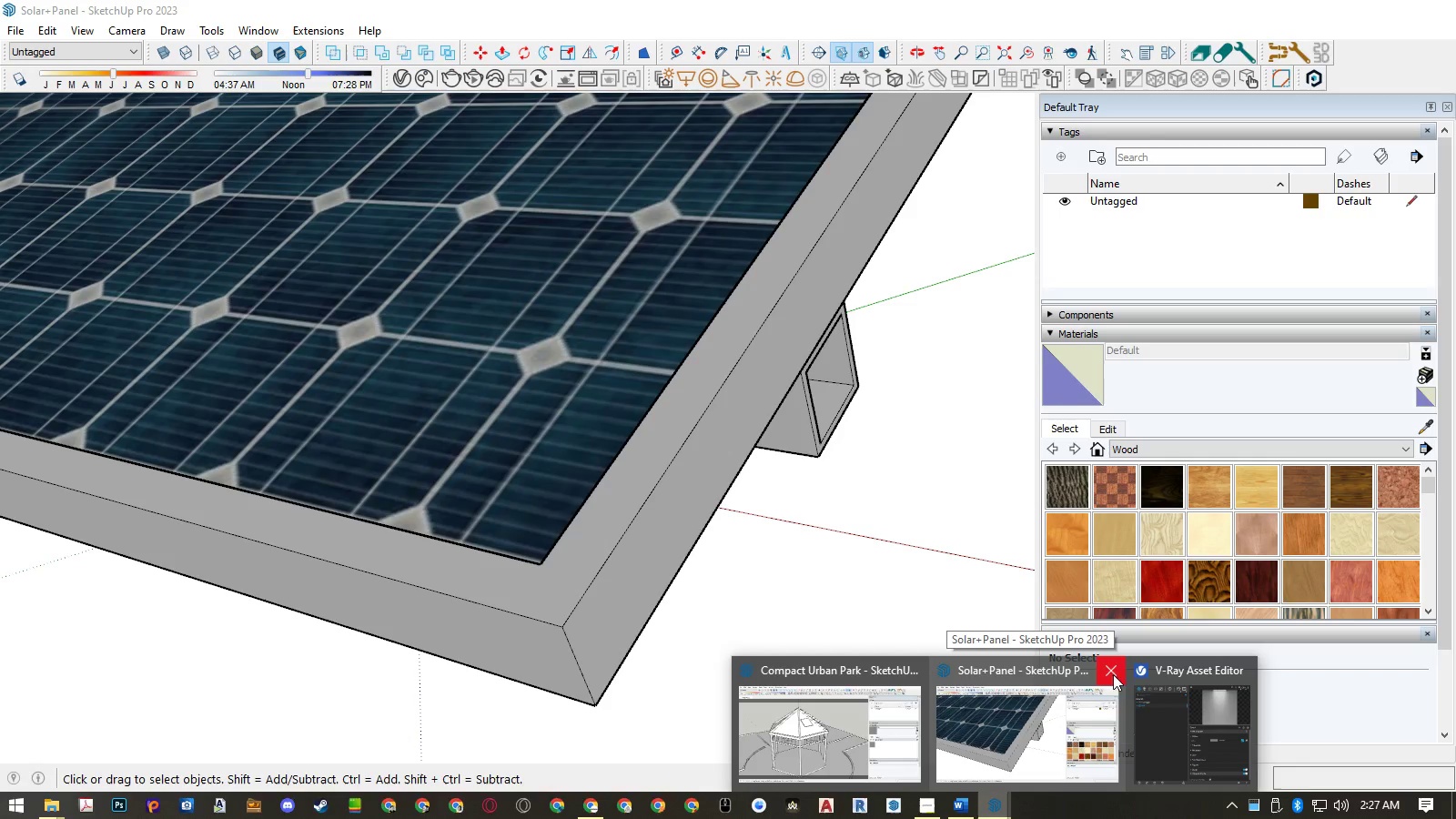 
left_click([1065, 716])
 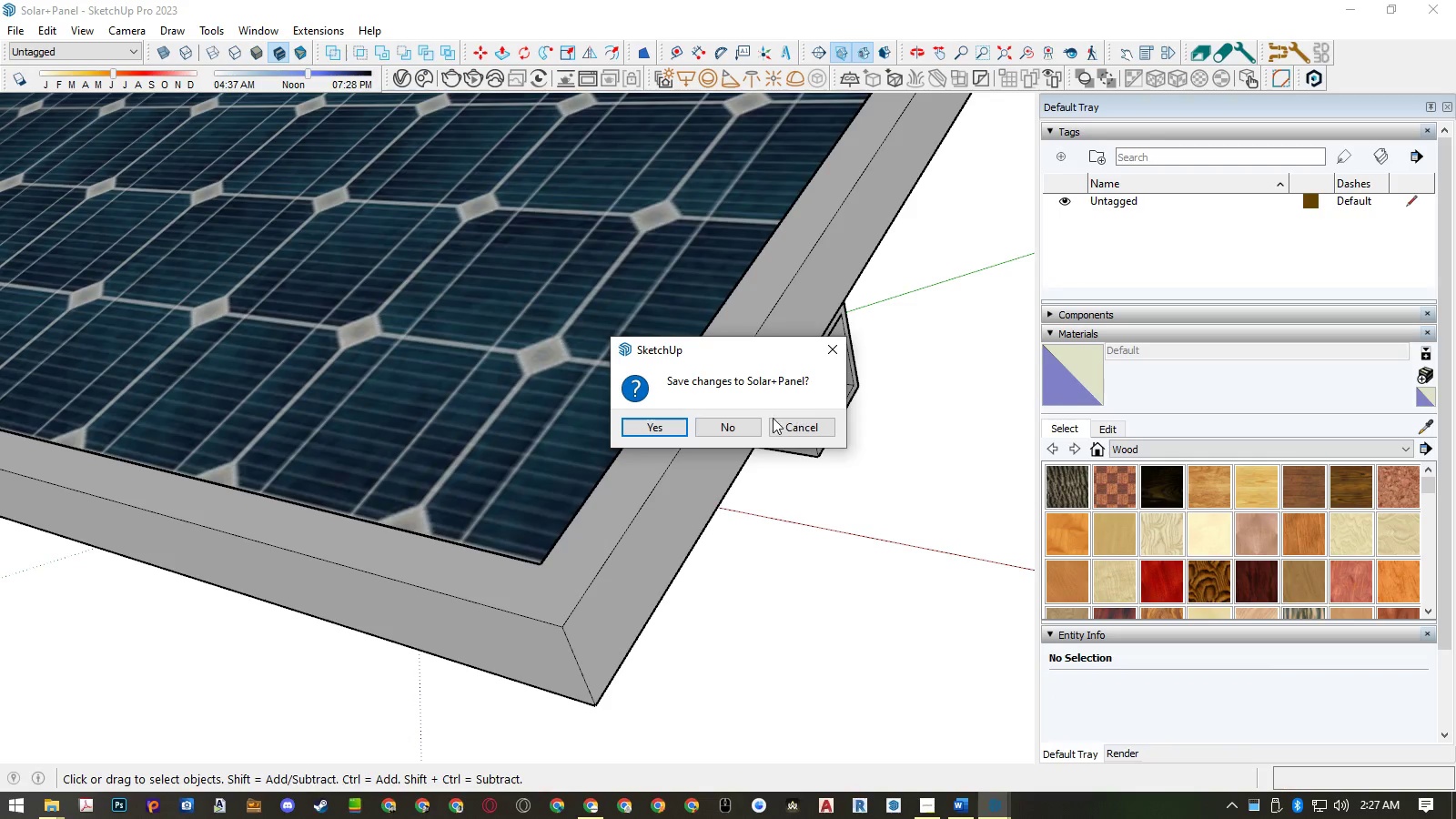 
left_click([746, 430])
 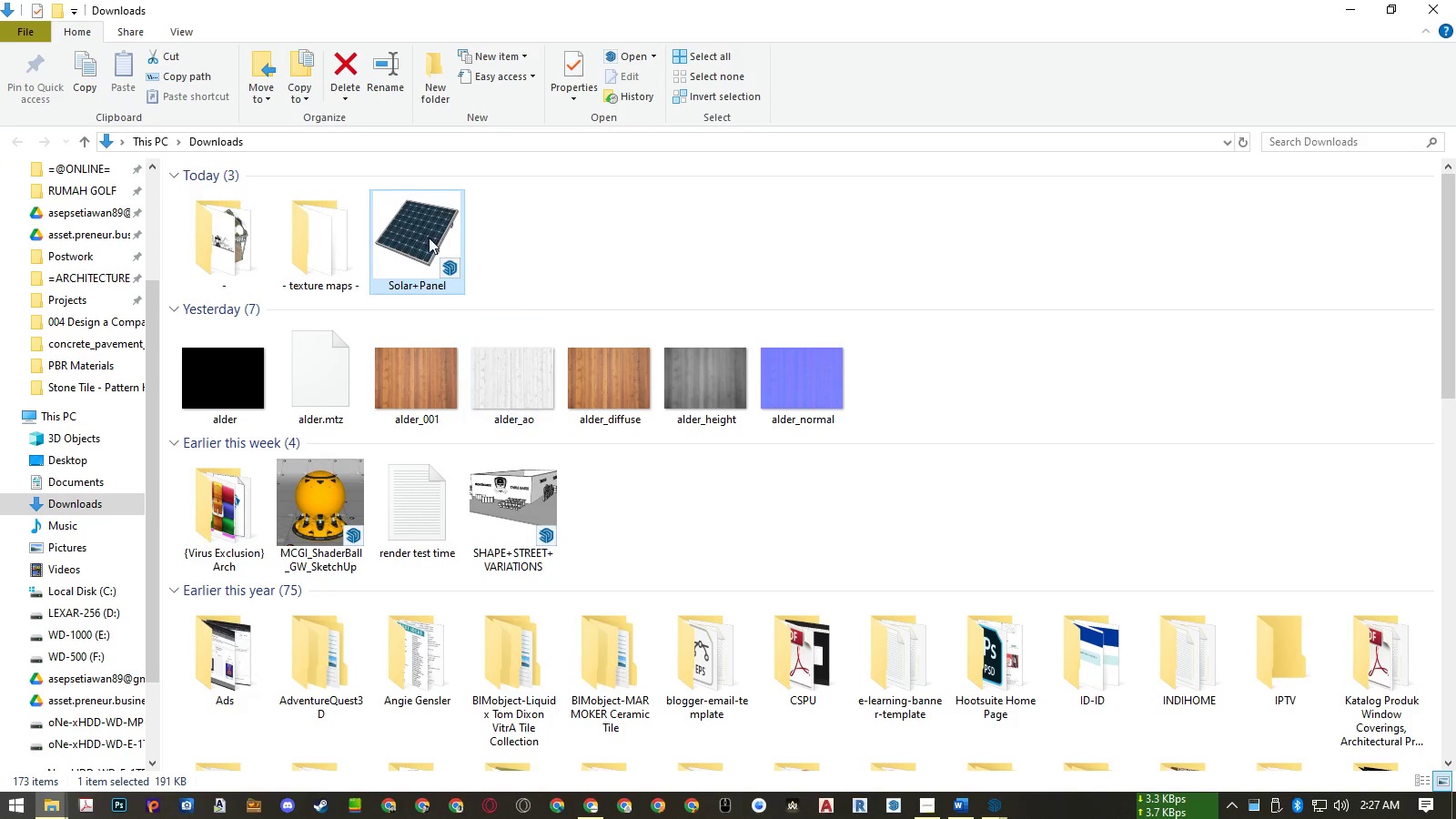 
left_click([424, 230])
 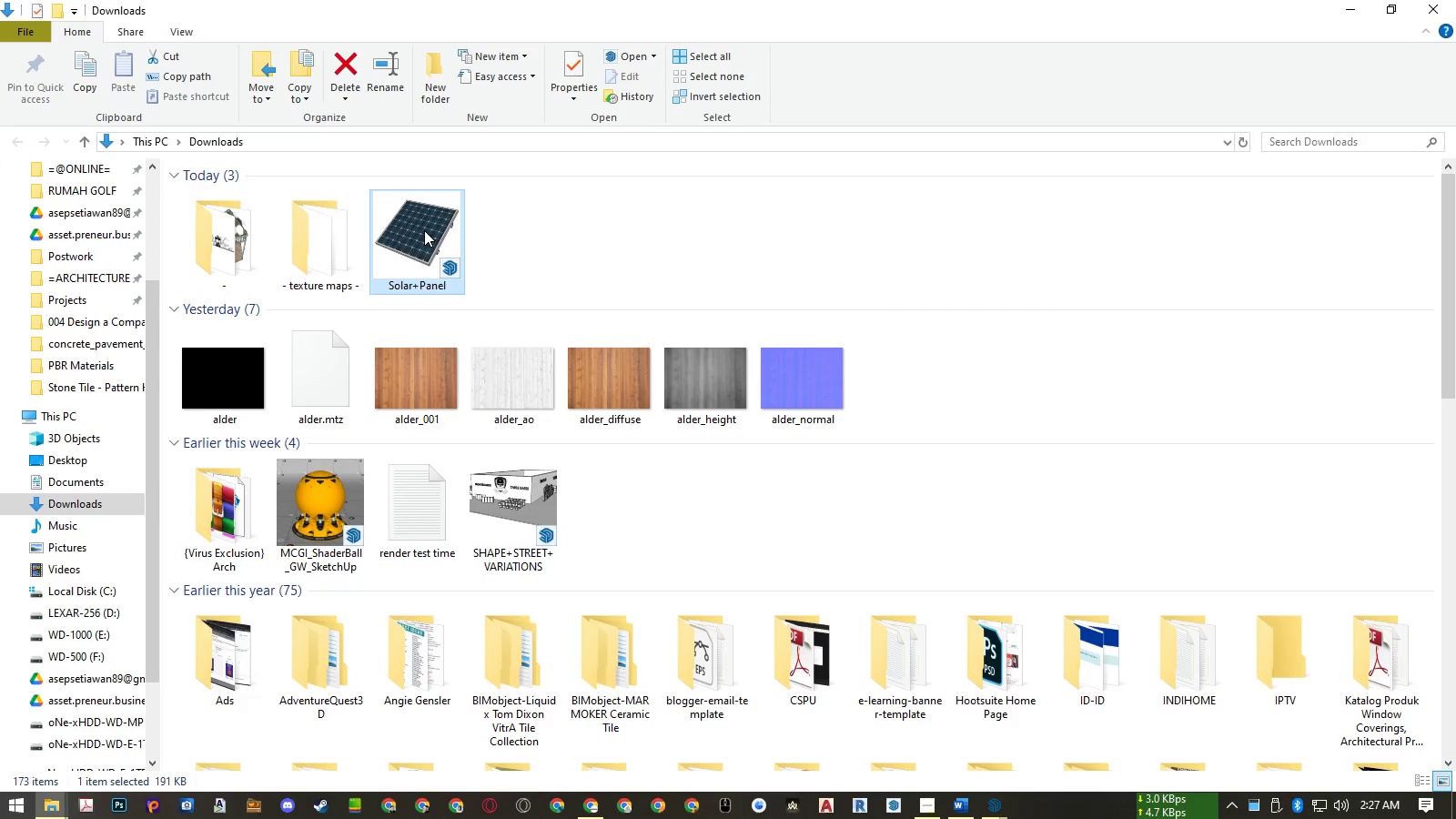 
key(Delete)
 